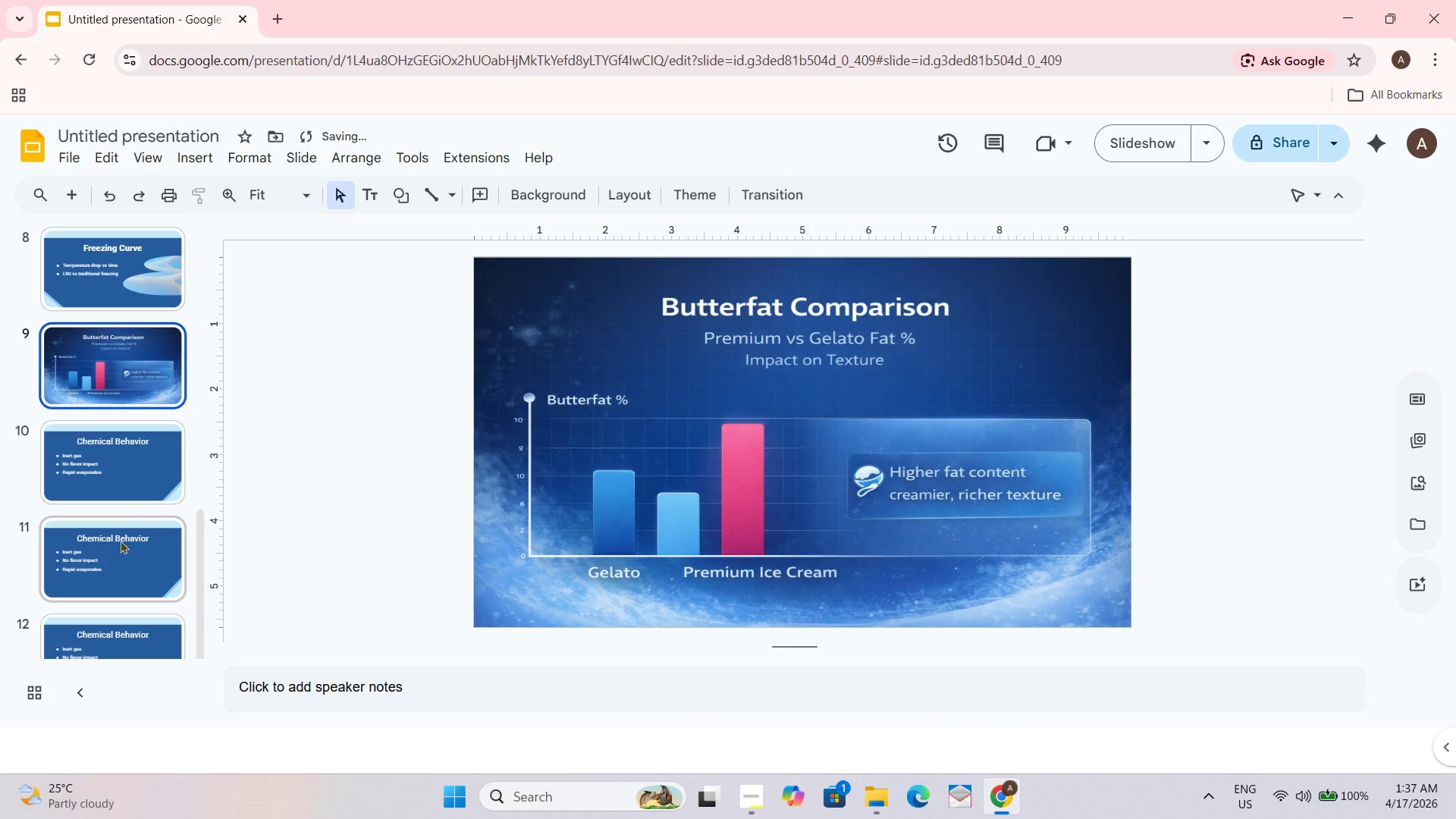 
double_click([128, 473])
 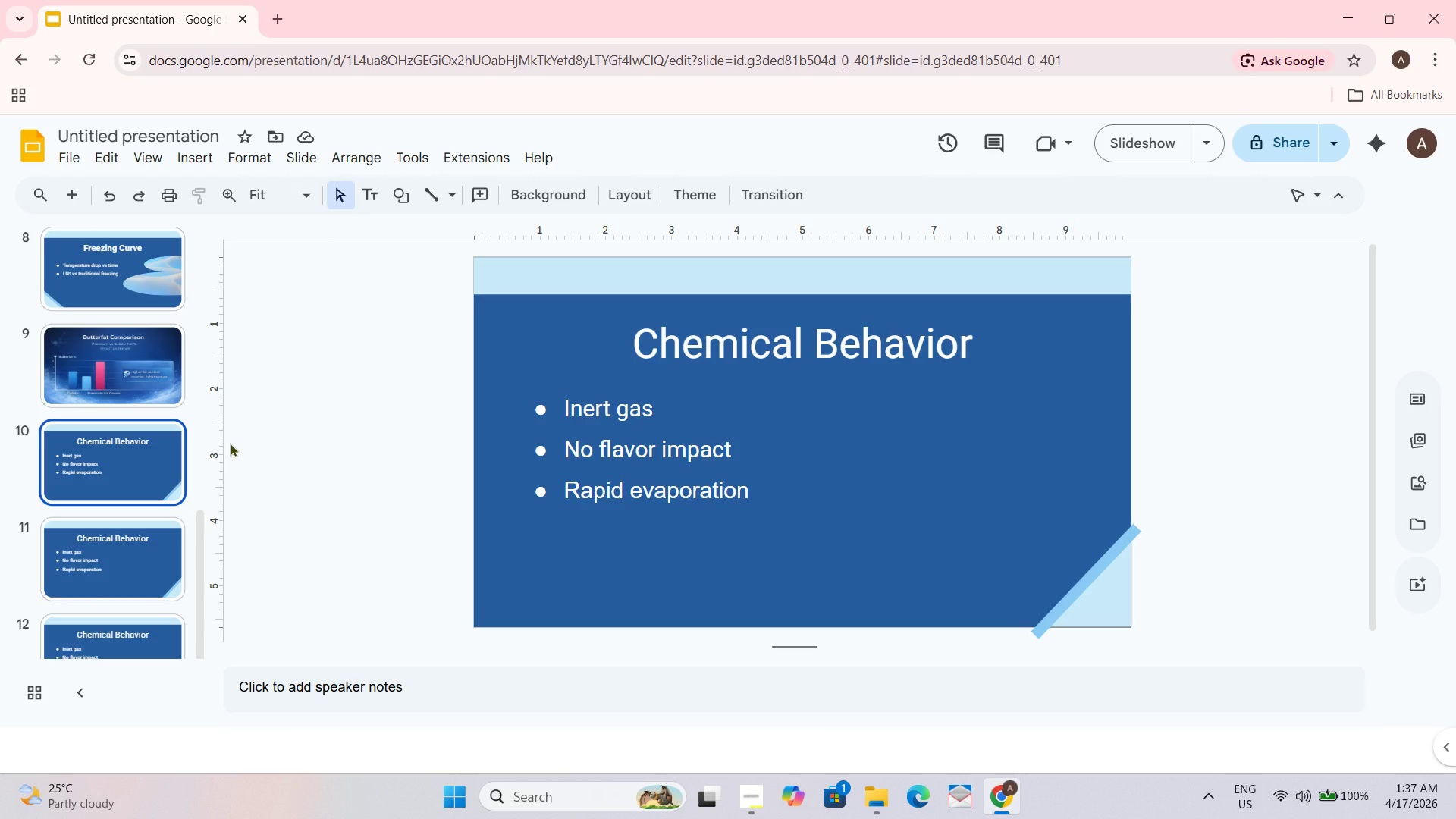 
wait(9.91)
 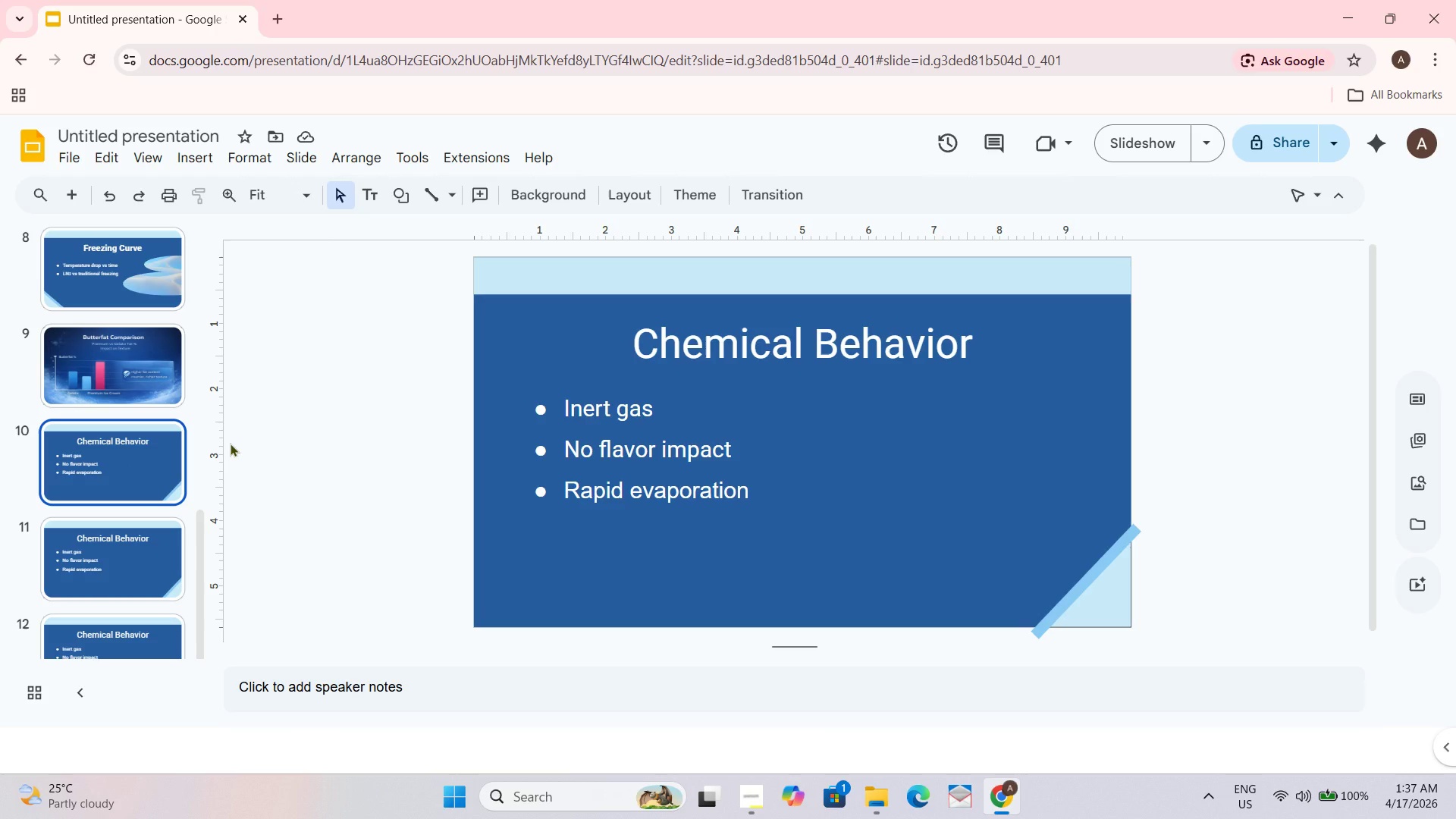 
key(Control+A)
 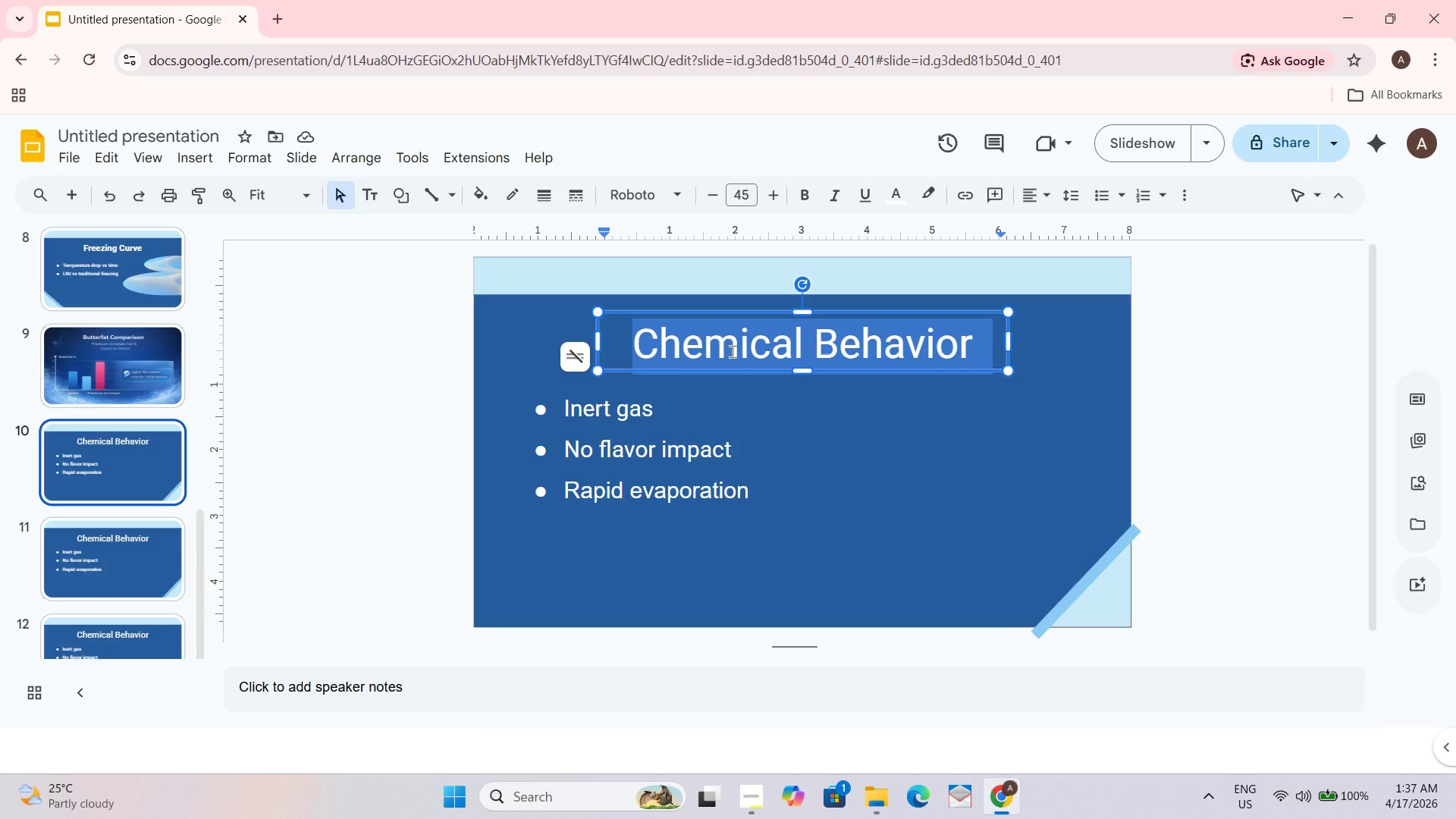 
key(Control+C)
 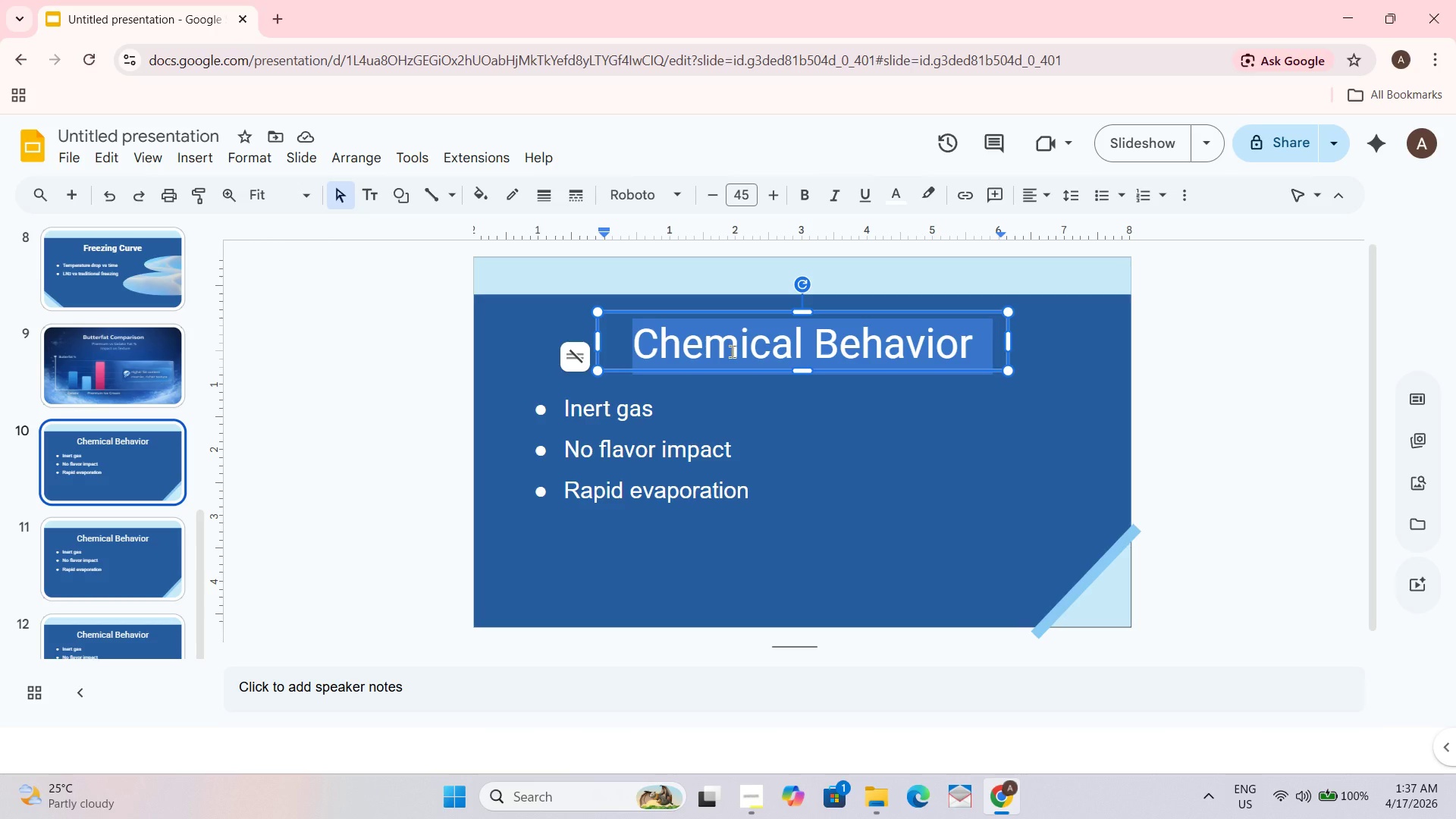 
type(Compos)
 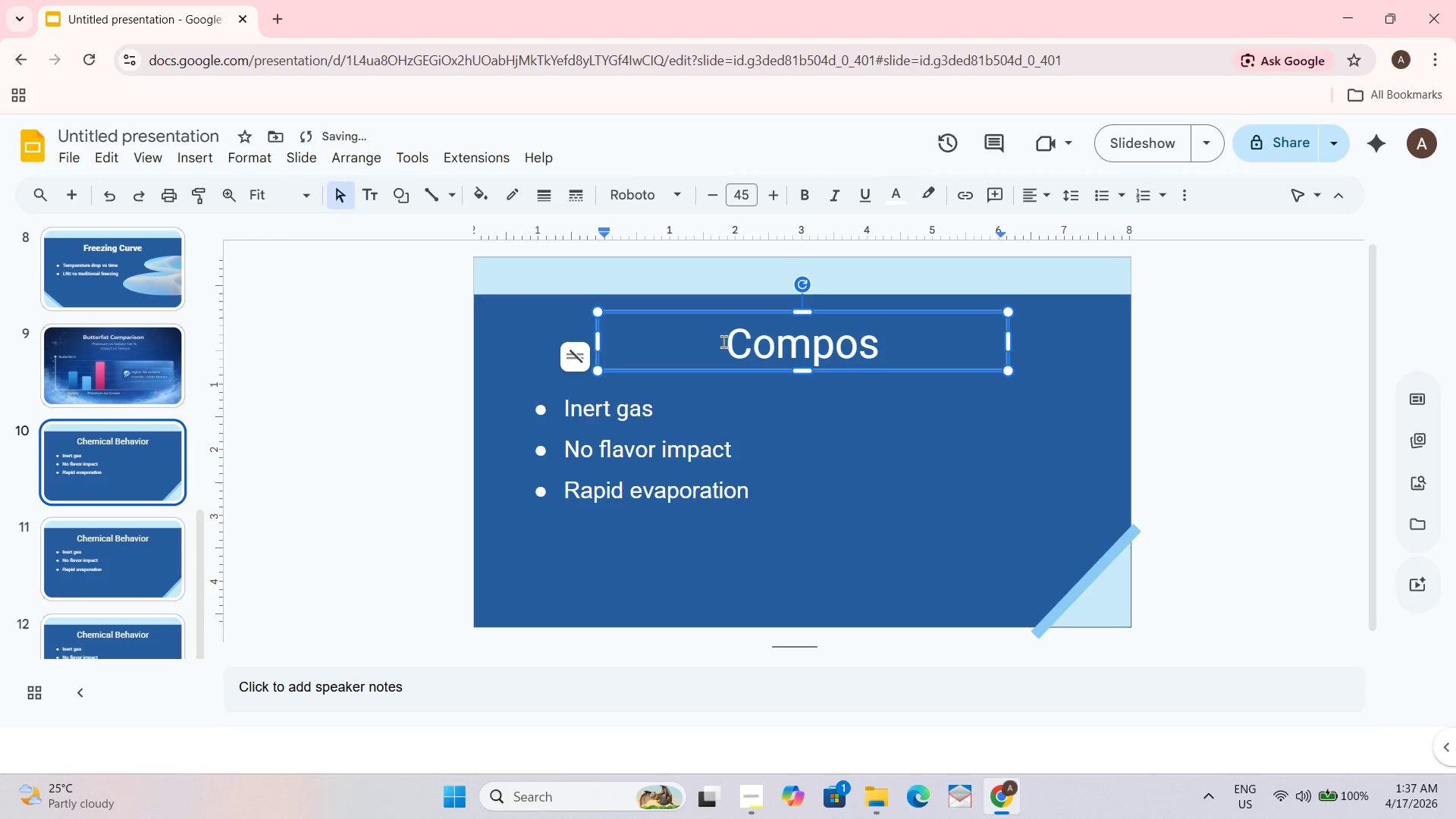 
type(ition)
 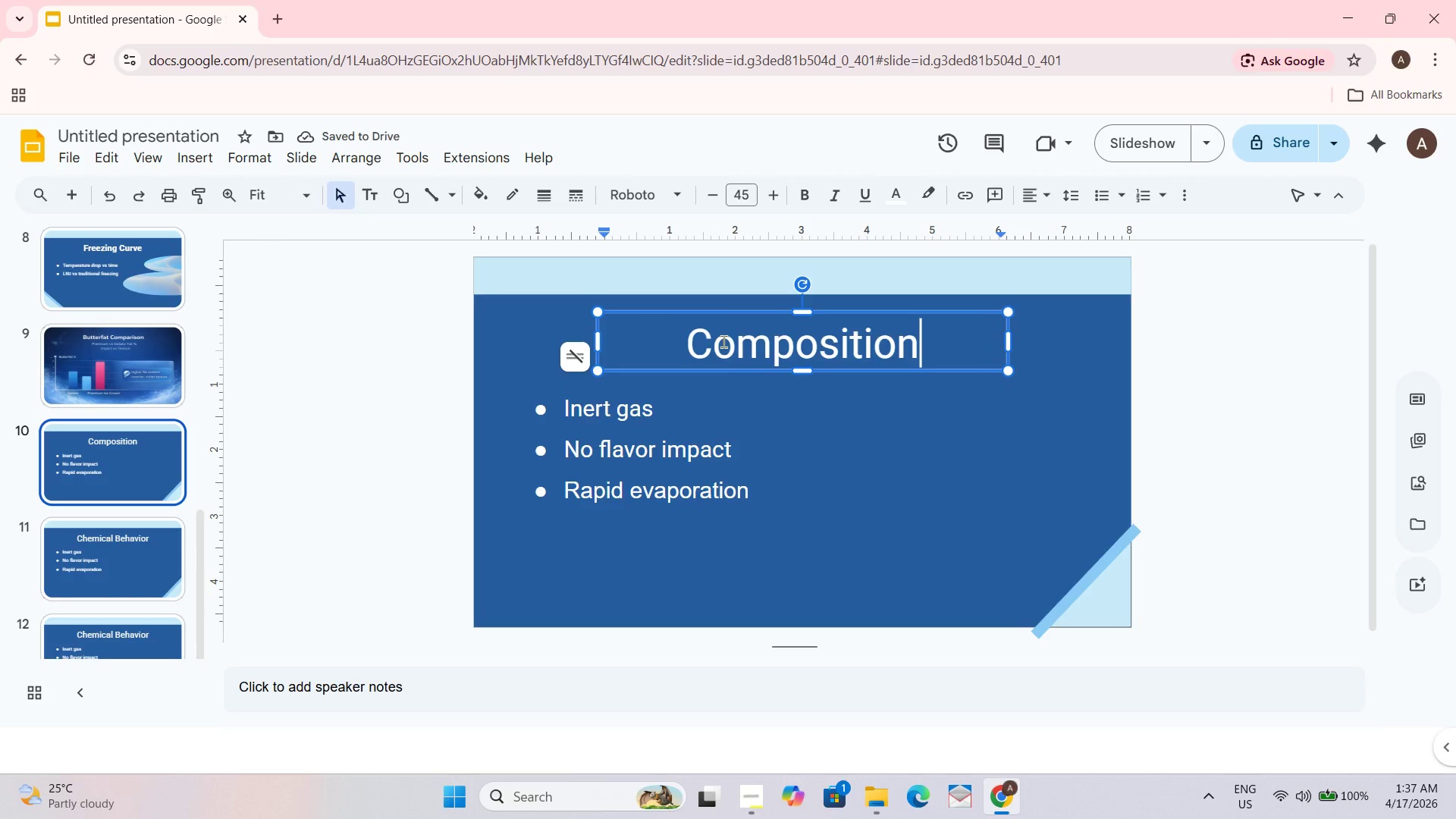 
key(Control+A)
 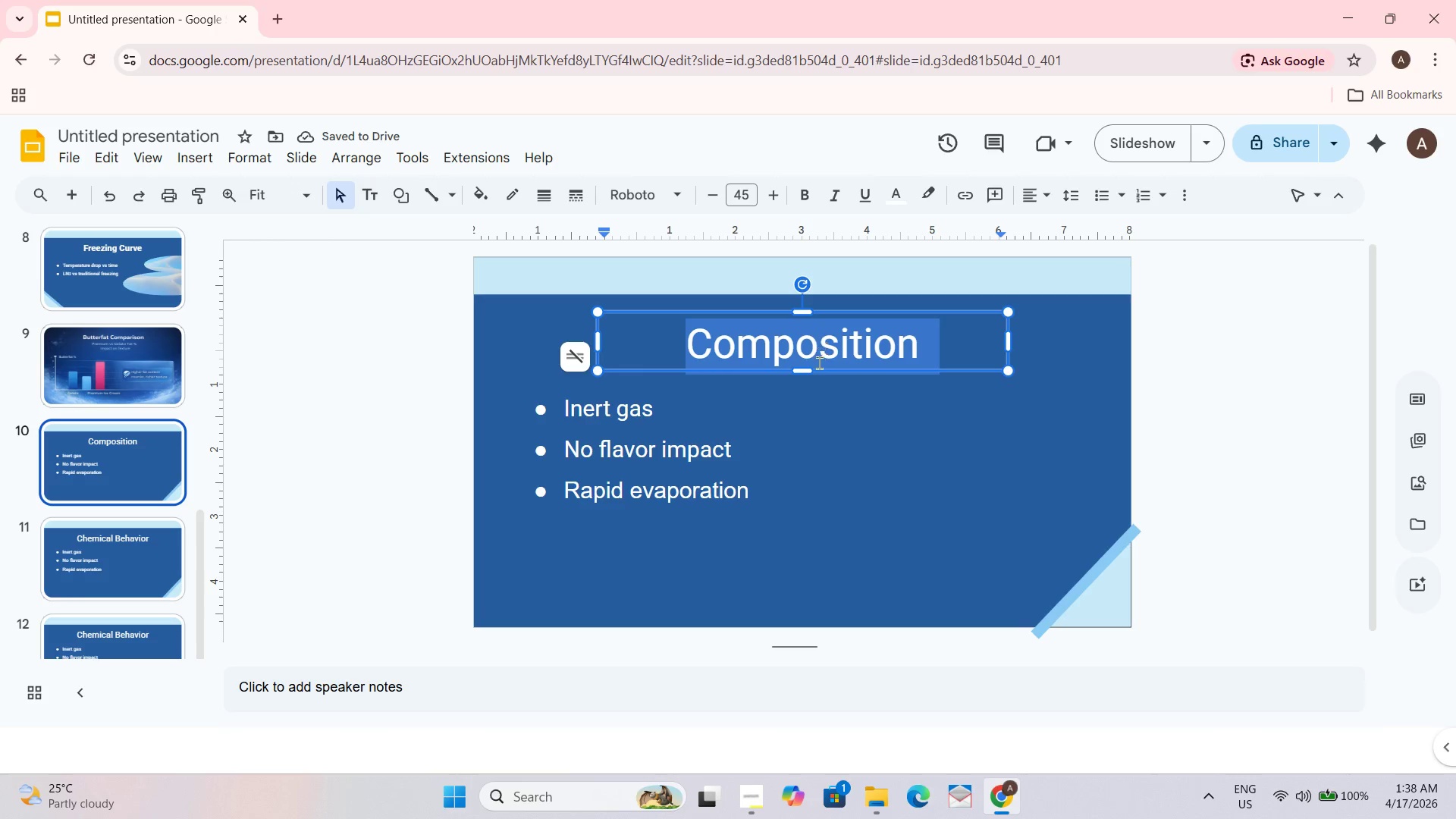 
key(Control+B)
 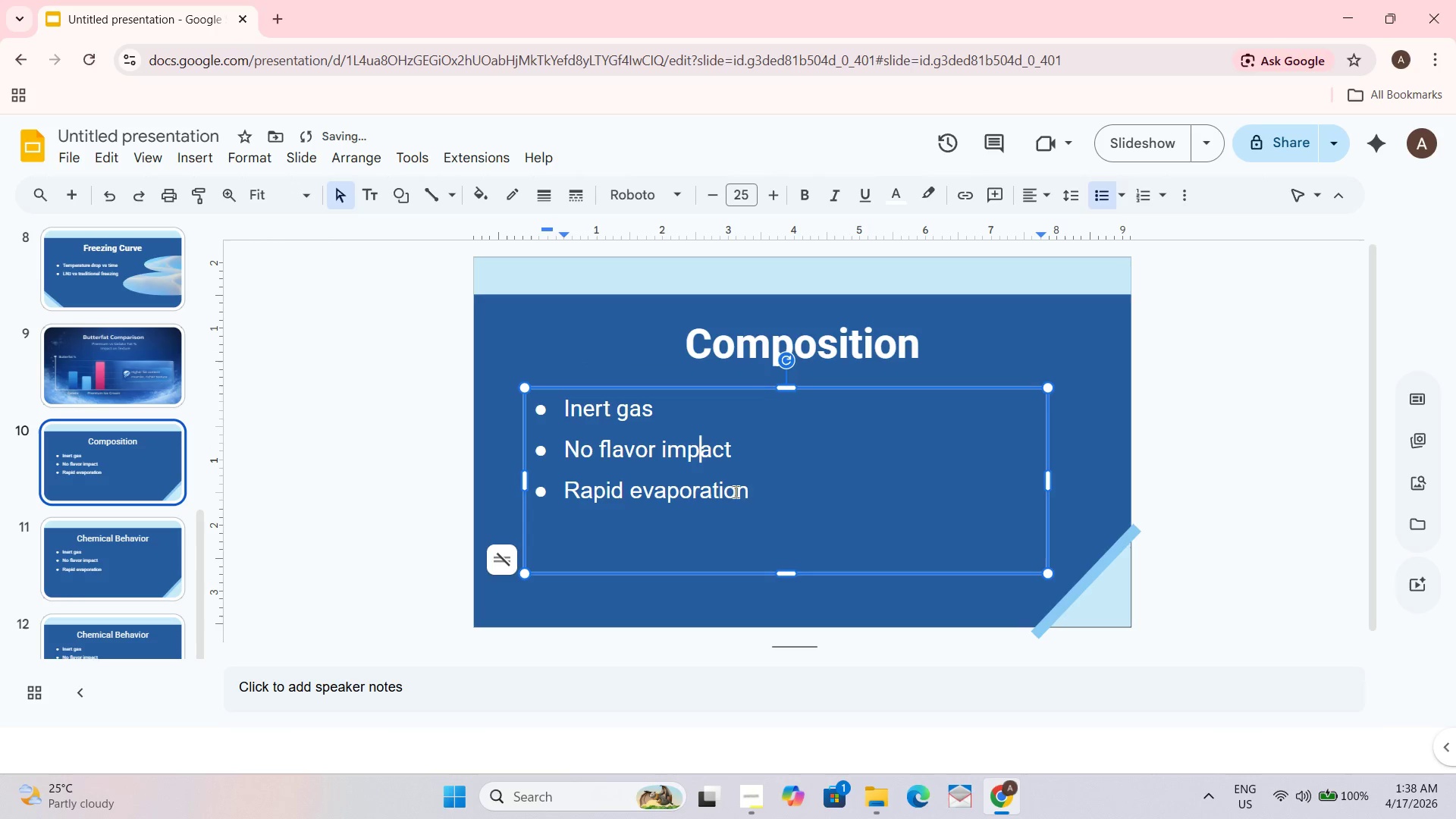 
left_click_drag(start_coordinate=[752, 494], to_coordinate=[566, 403])
 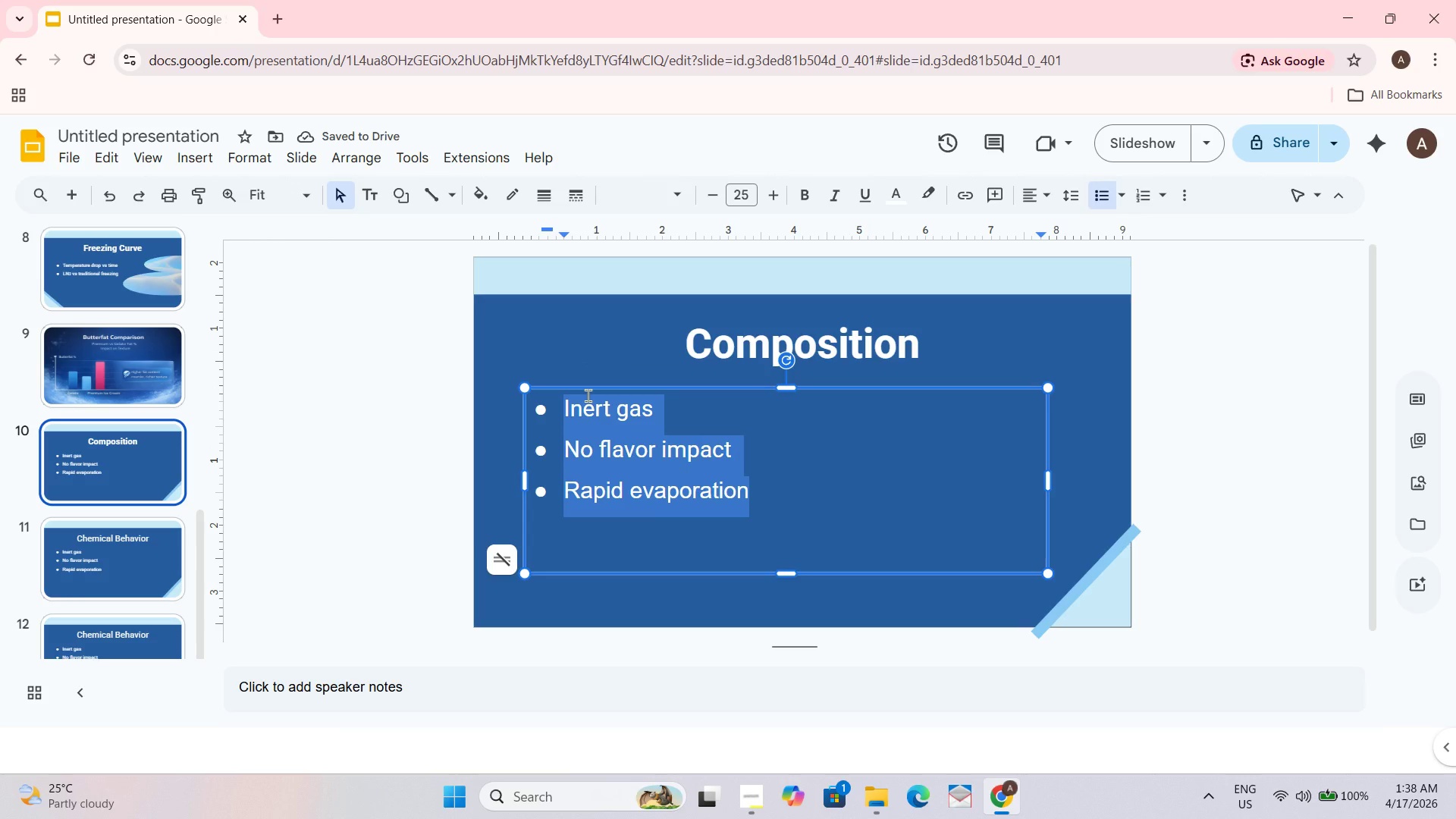 
type(Air)
 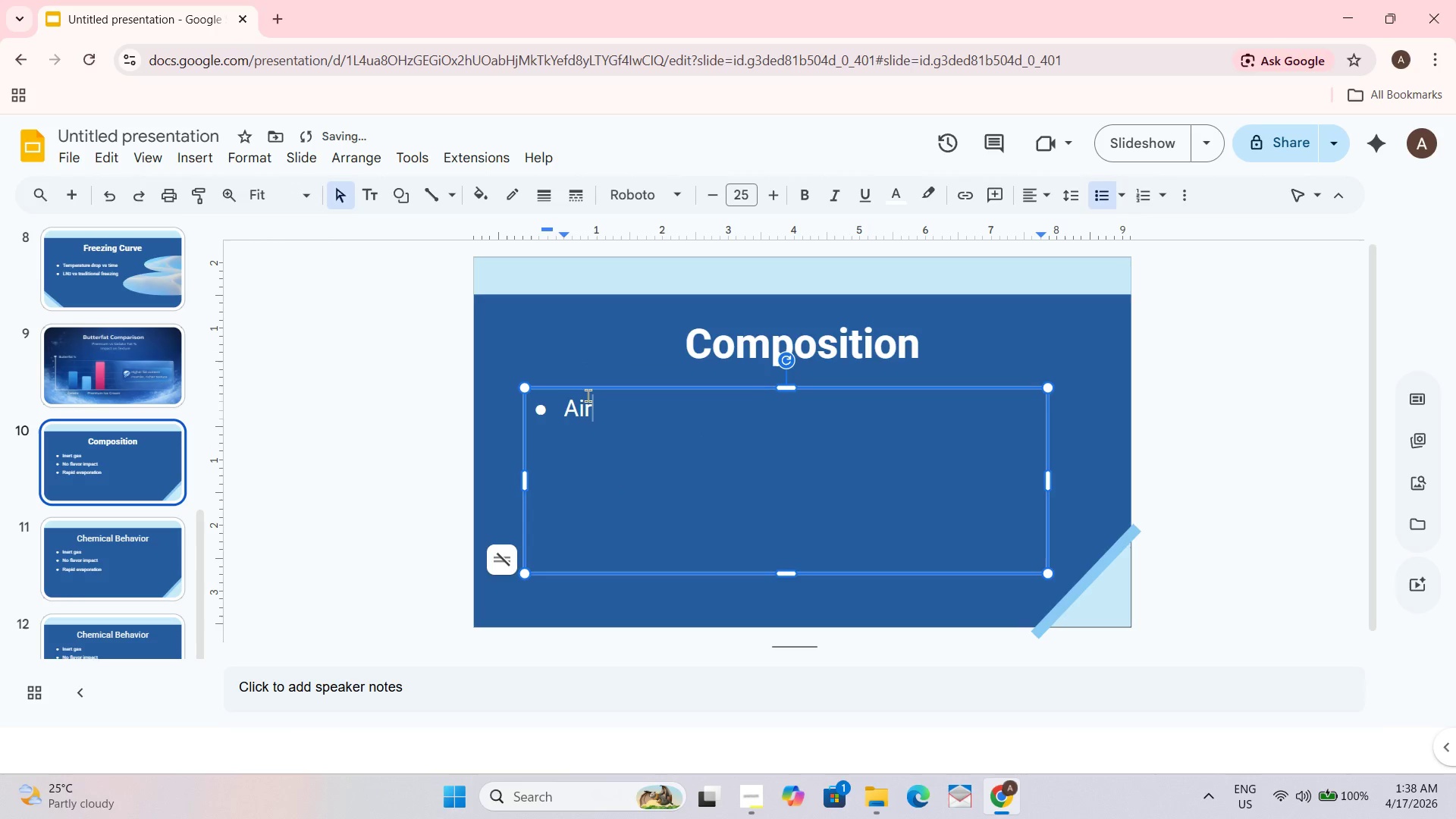 
key(Enter)
 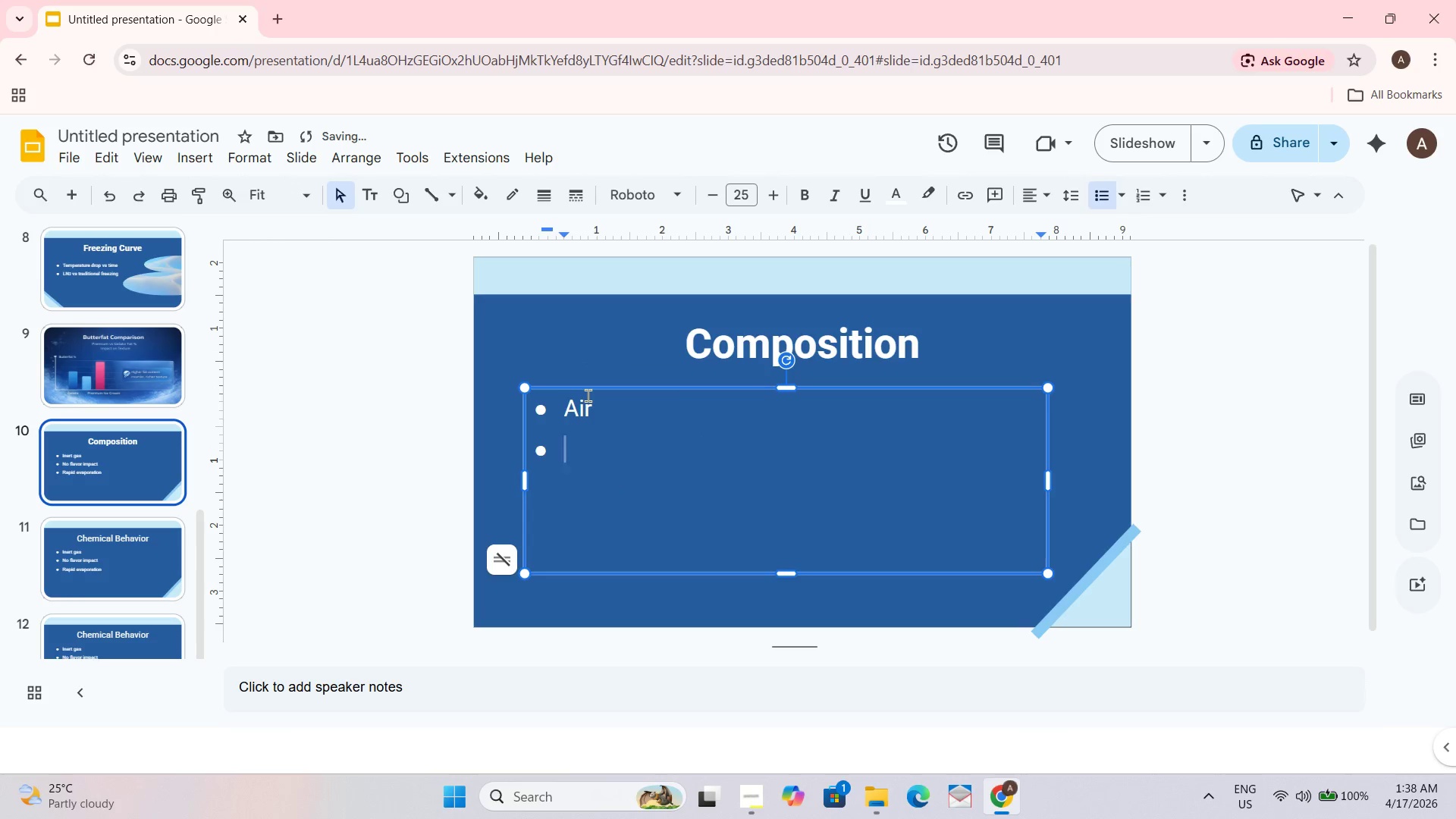 
key(Shift+F)
 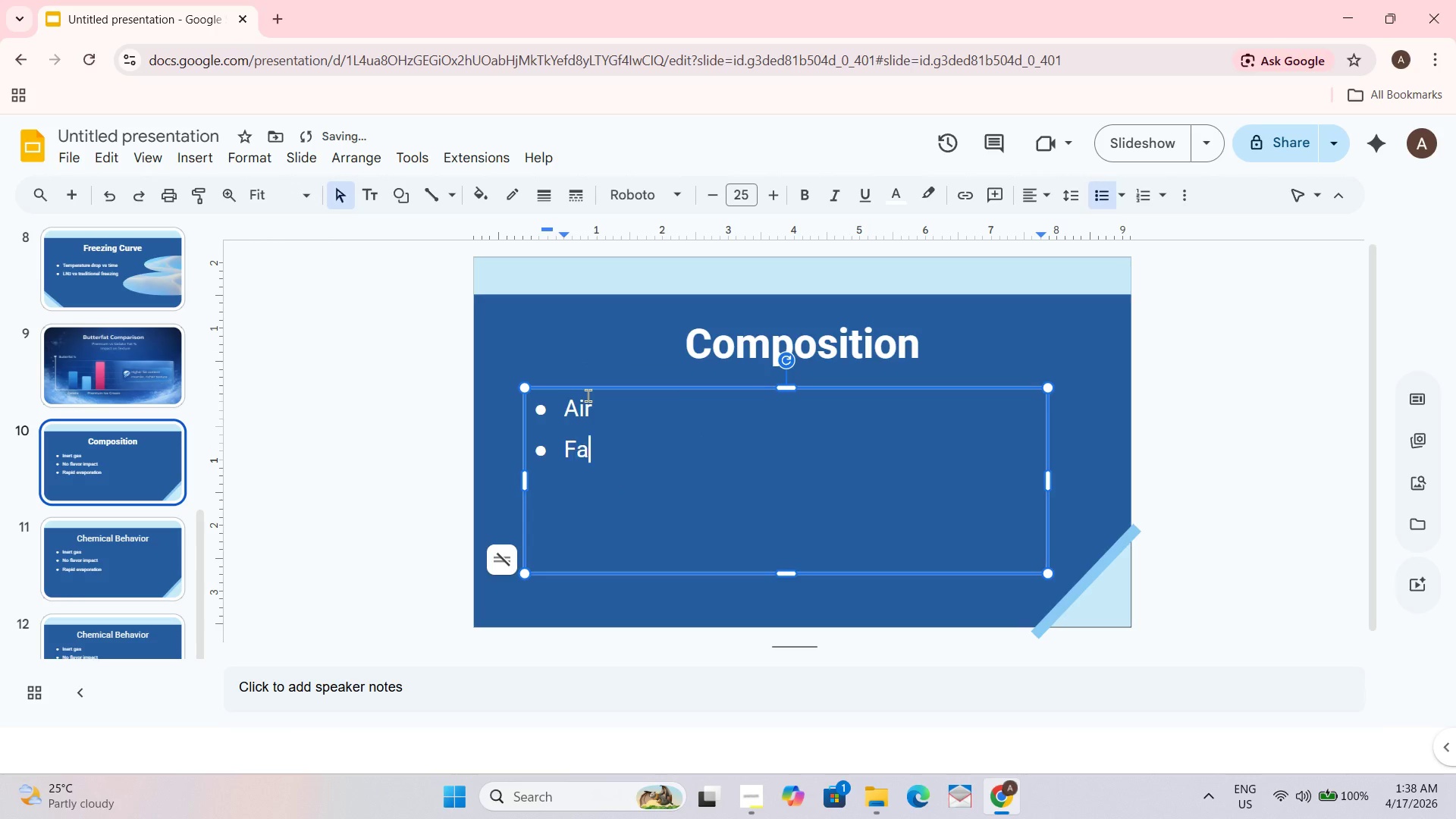 
type(at)
 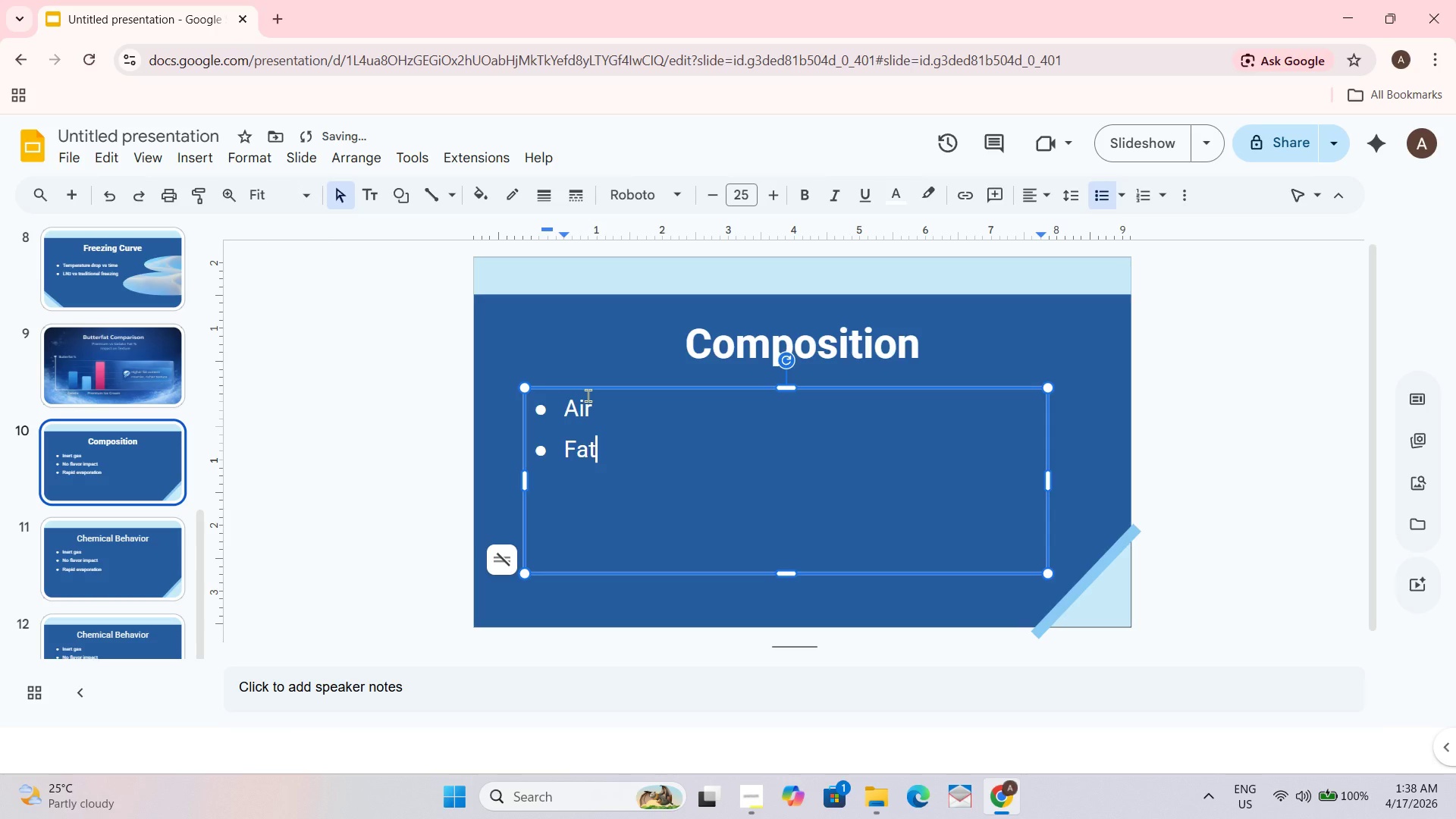 
key(Enter)
 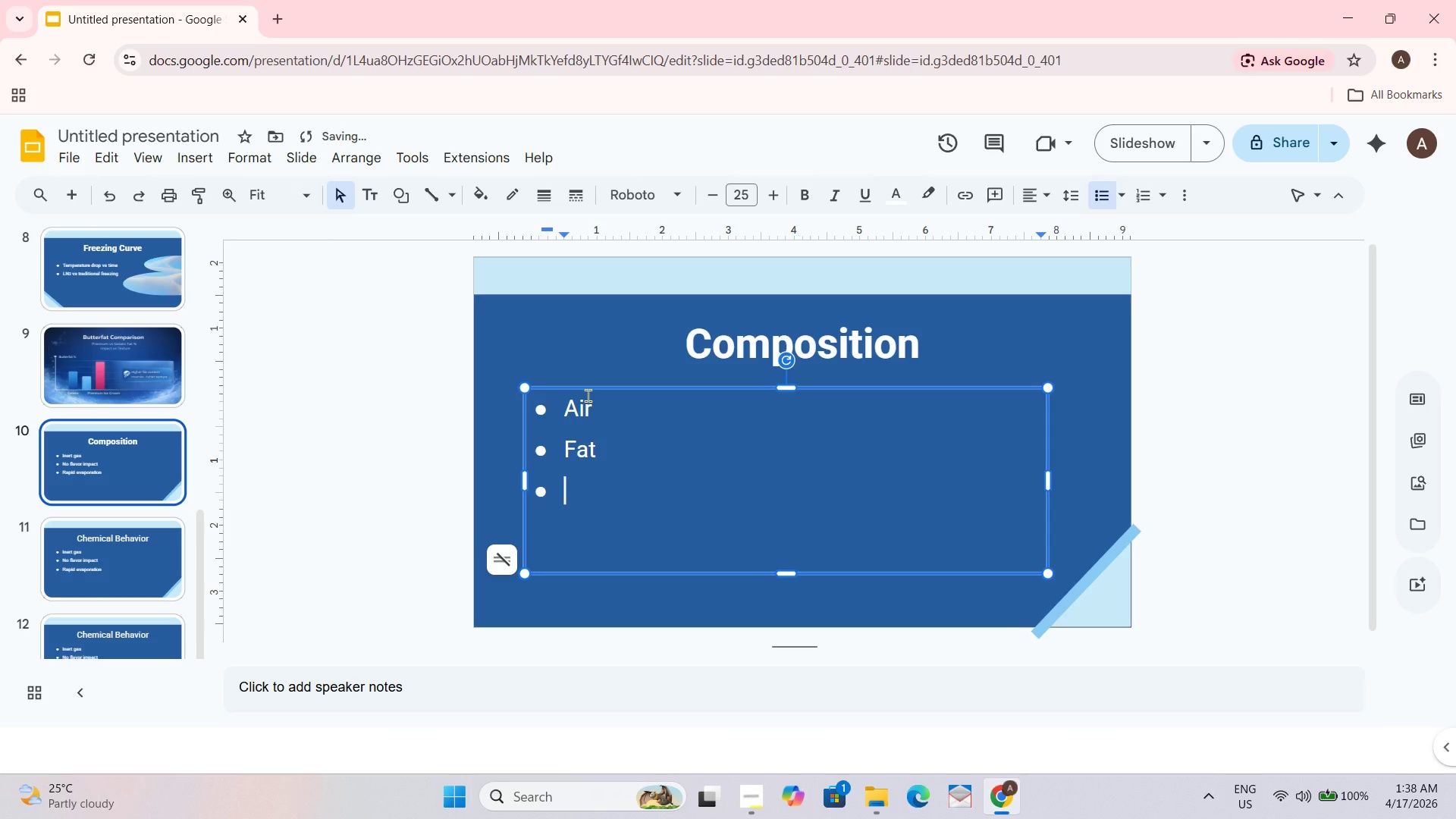 
type(Water Crystal)
 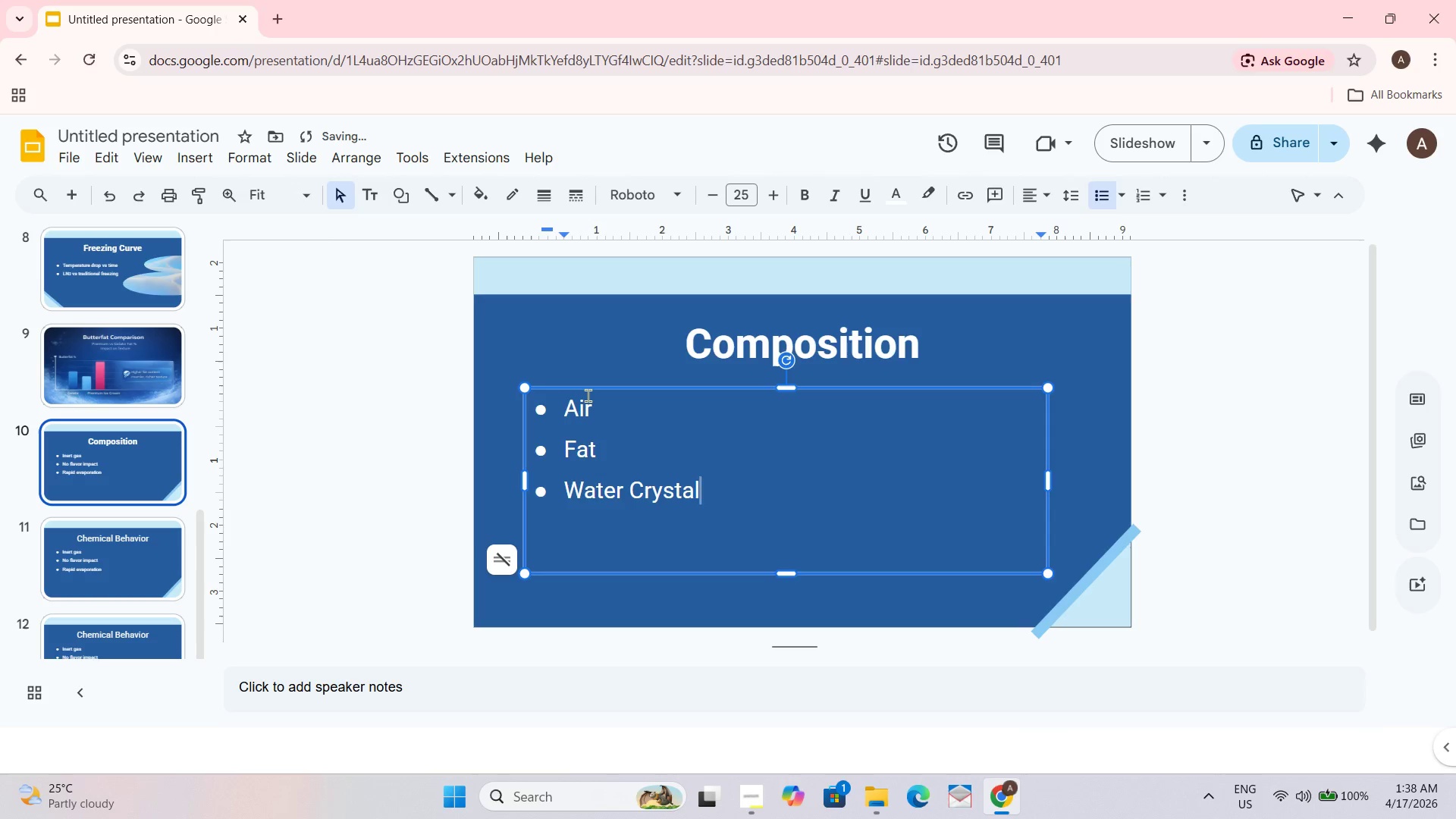 
left_click([1178, 433])
 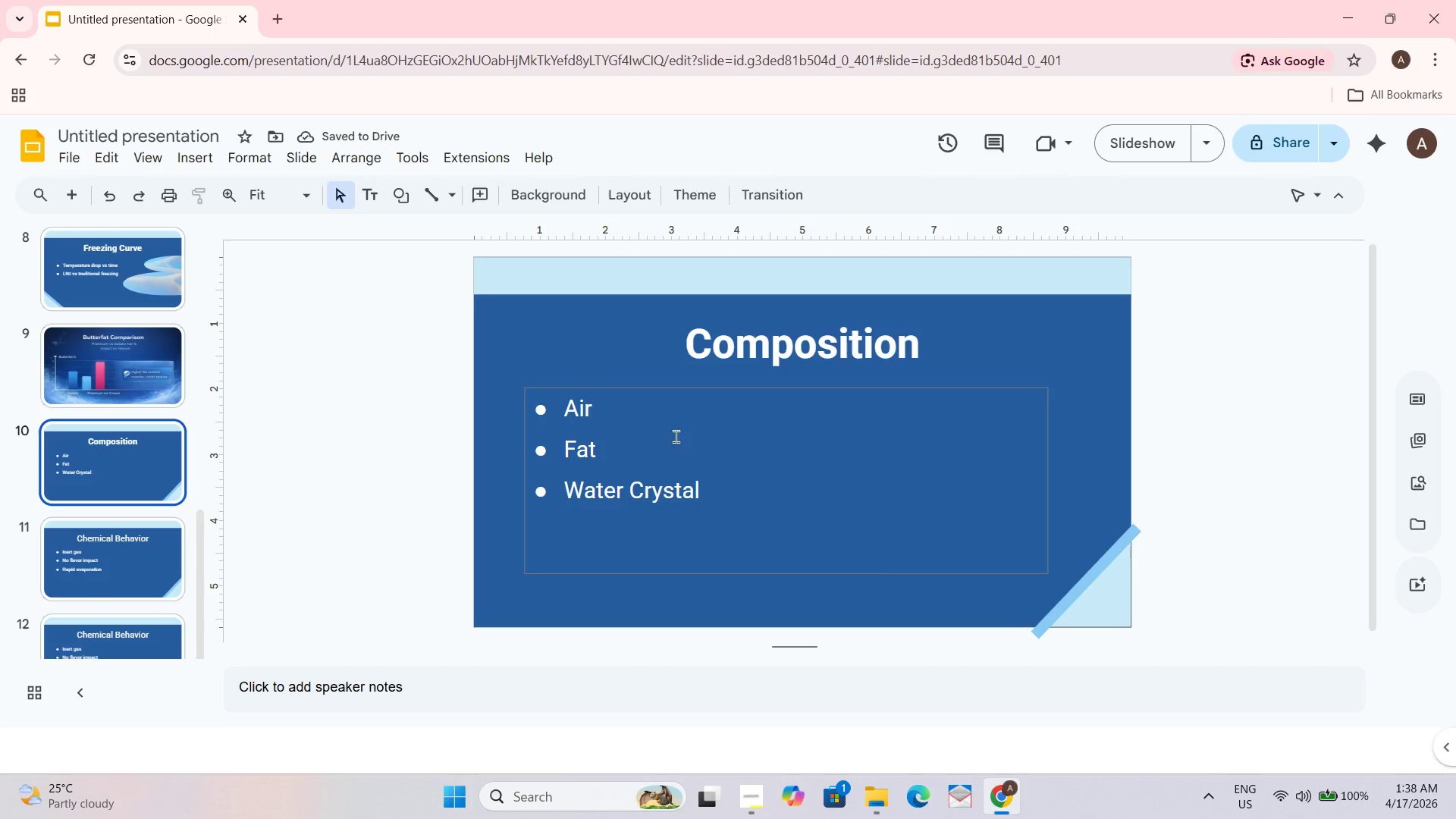 
left_click([878, 802])
 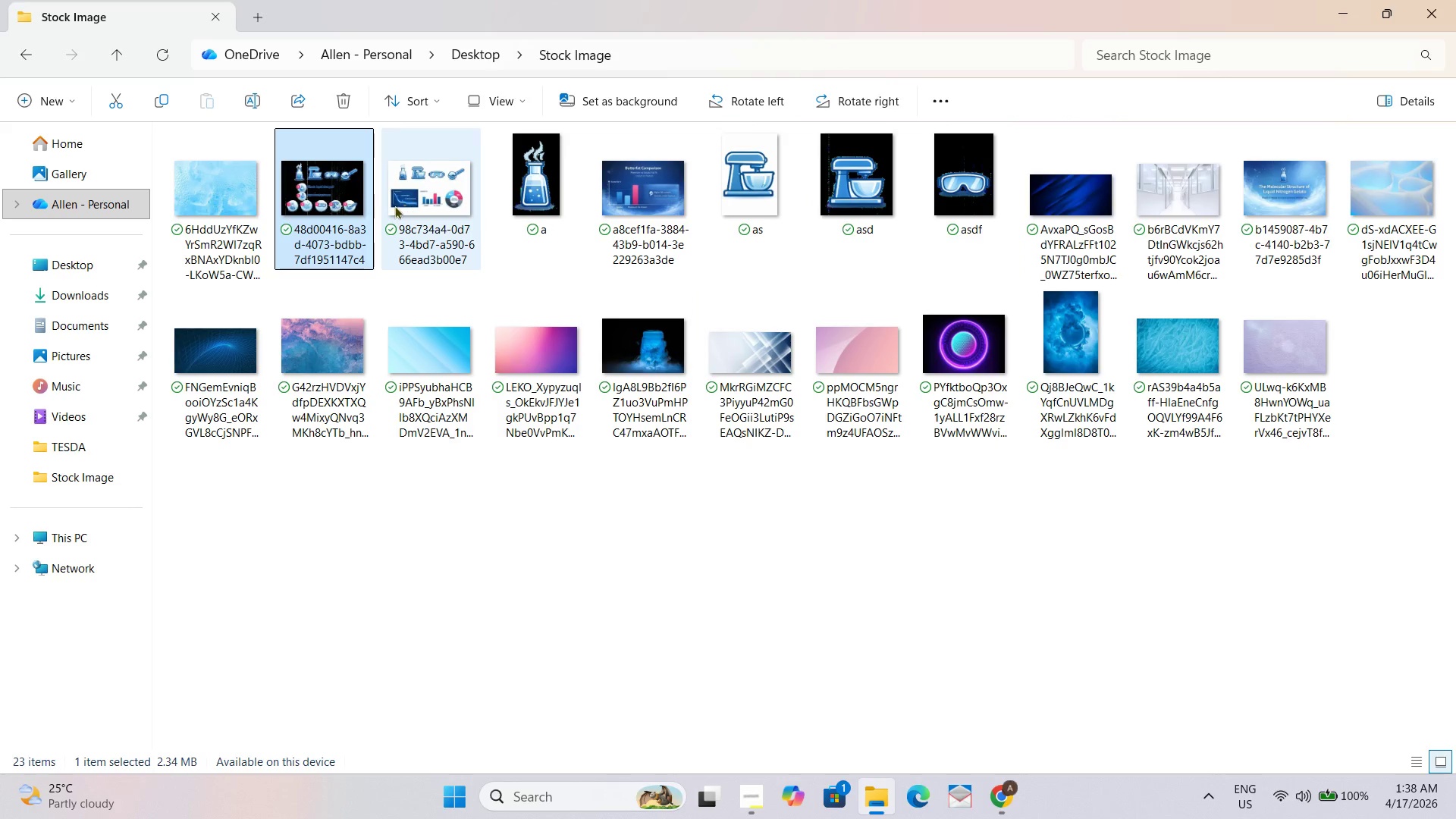 
wait(8.97)
 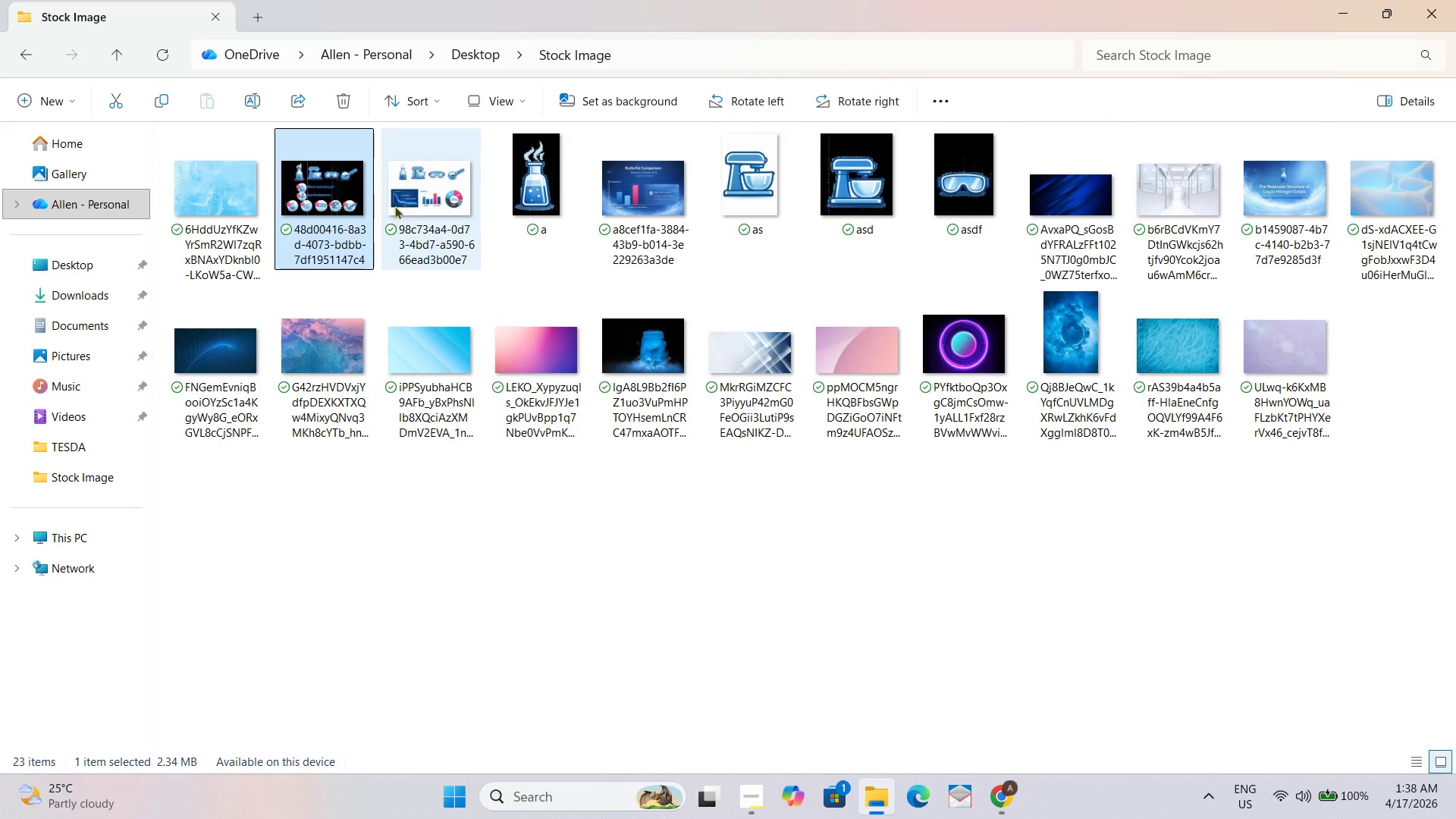 
right_click([421, 226])
 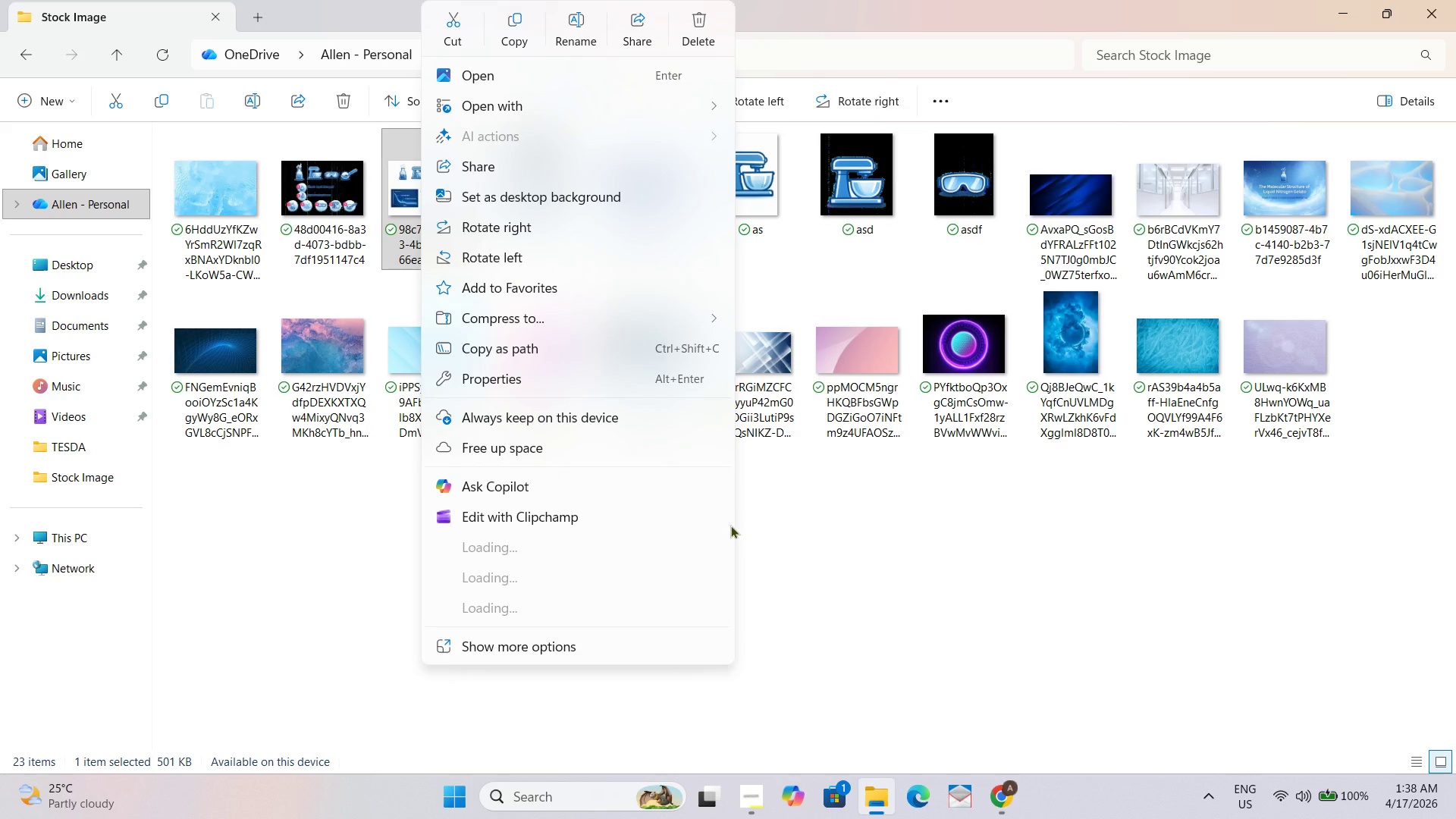 
left_click_drag(start_coordinate=[901, 526], to_coordinate=[901, 521])
 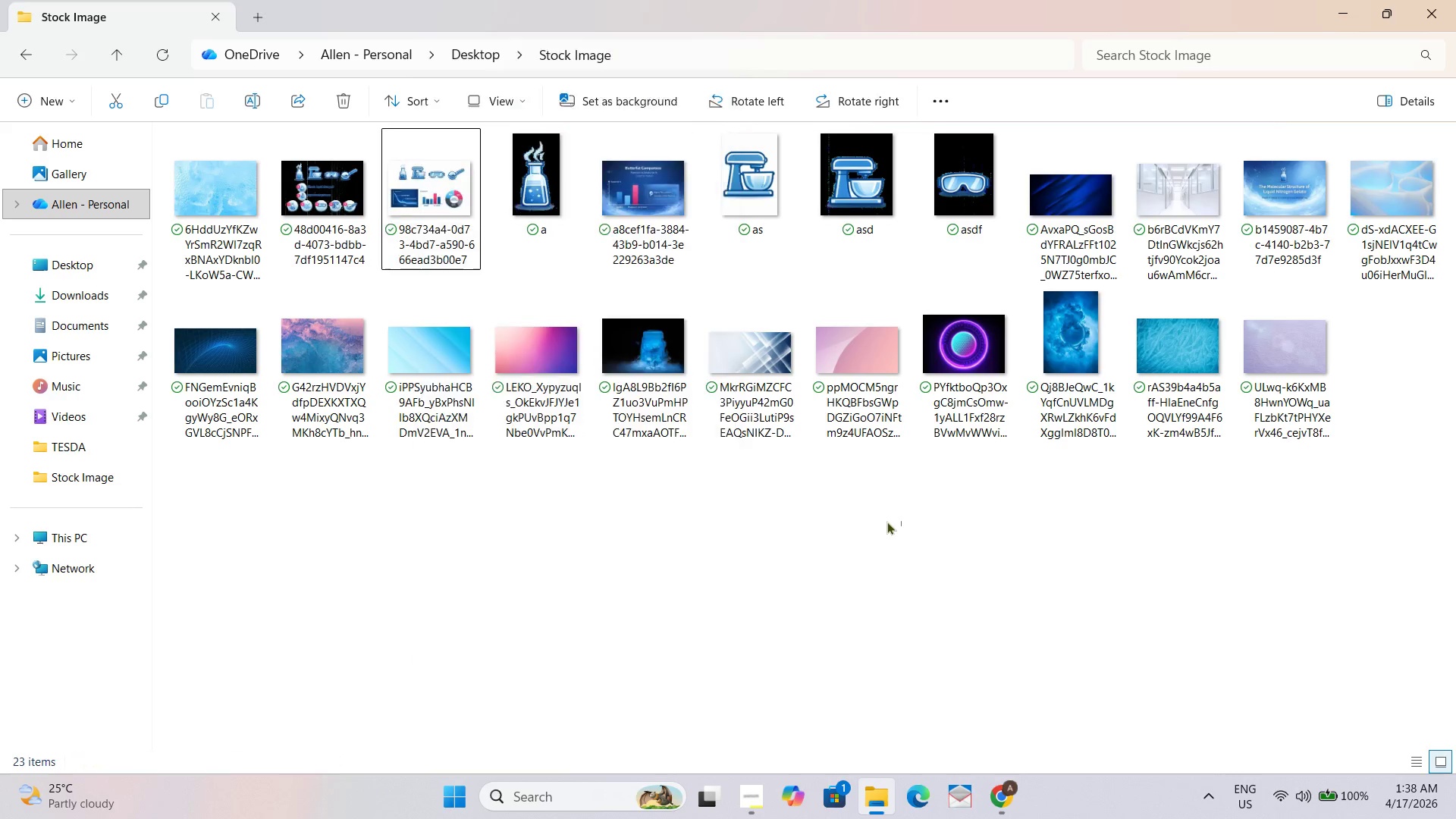 
left_click([890, 507])
 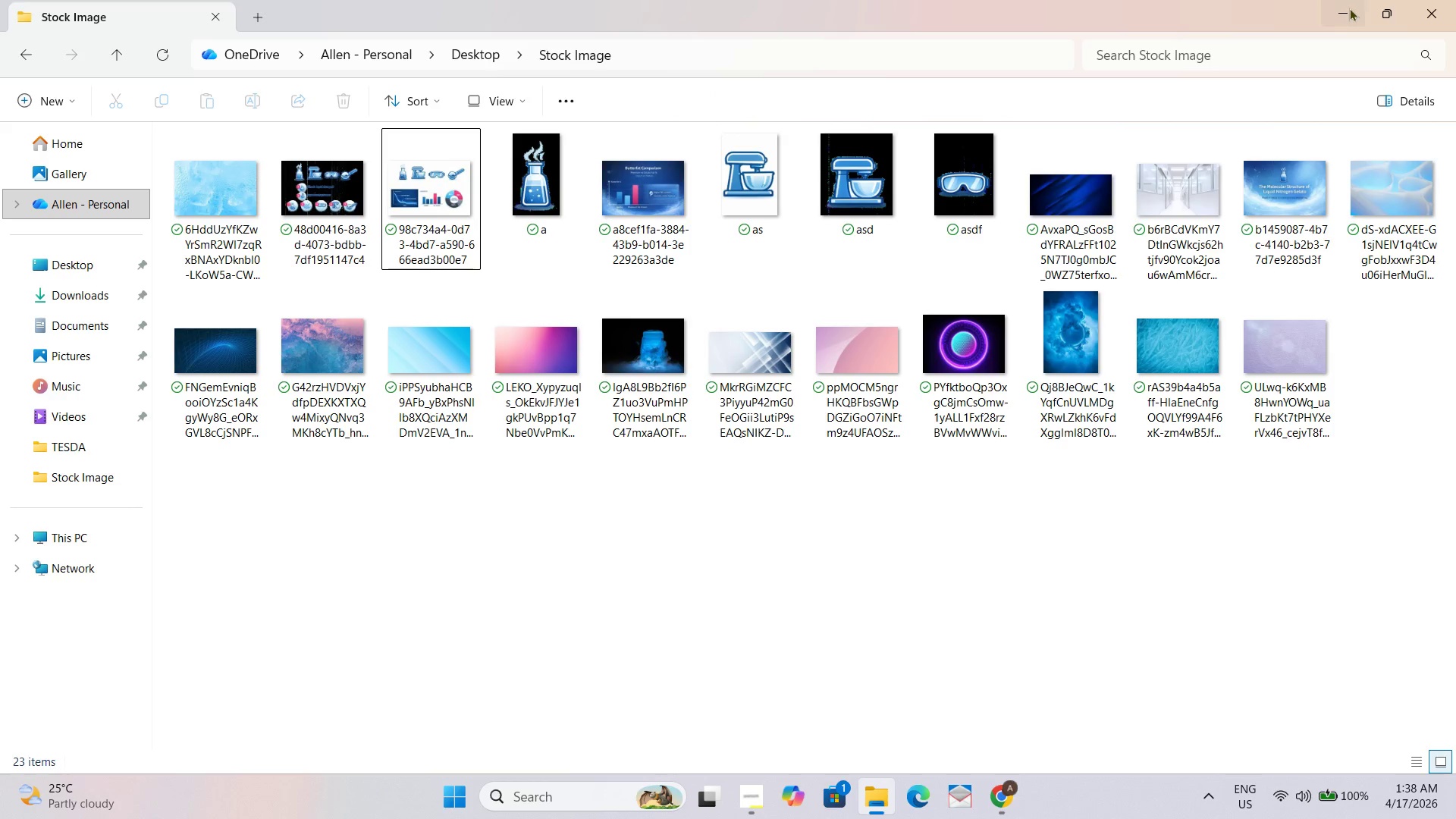 
left_click([1349, 8])
 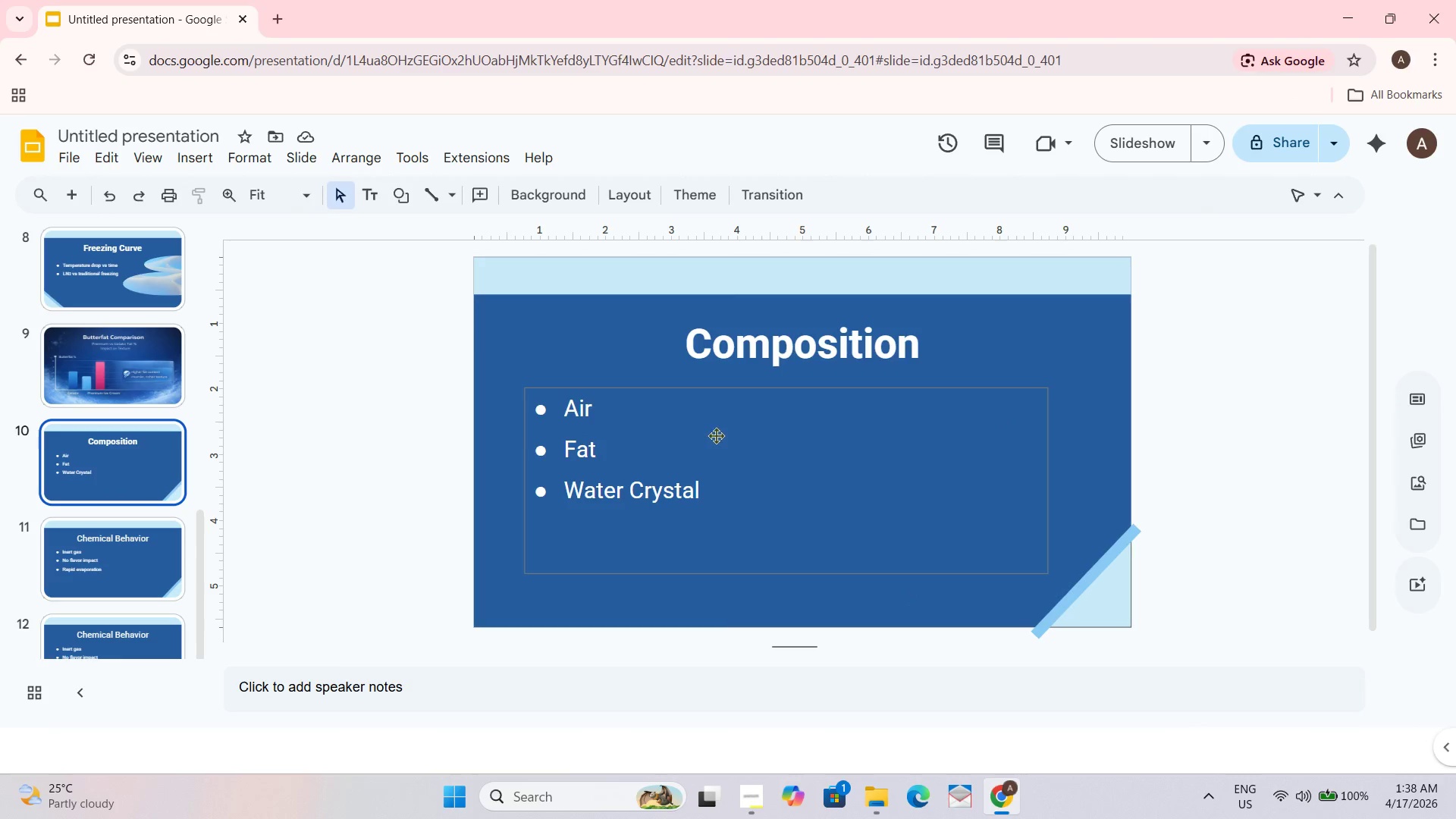 
left_click([981, 453])
 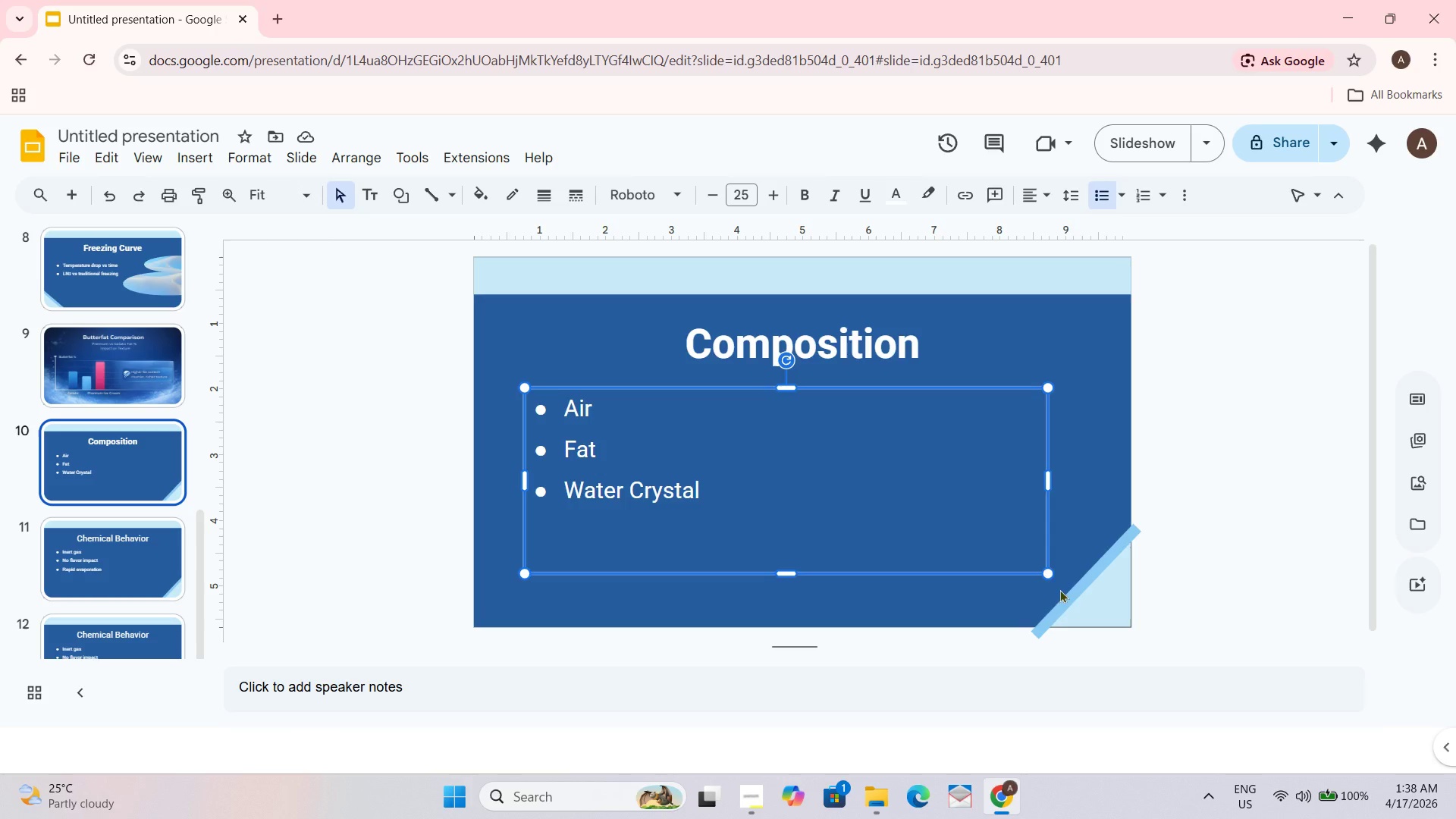 
left_click_drag(start_coordinate=[1048, 569], to_coordinate=[883, 551])
 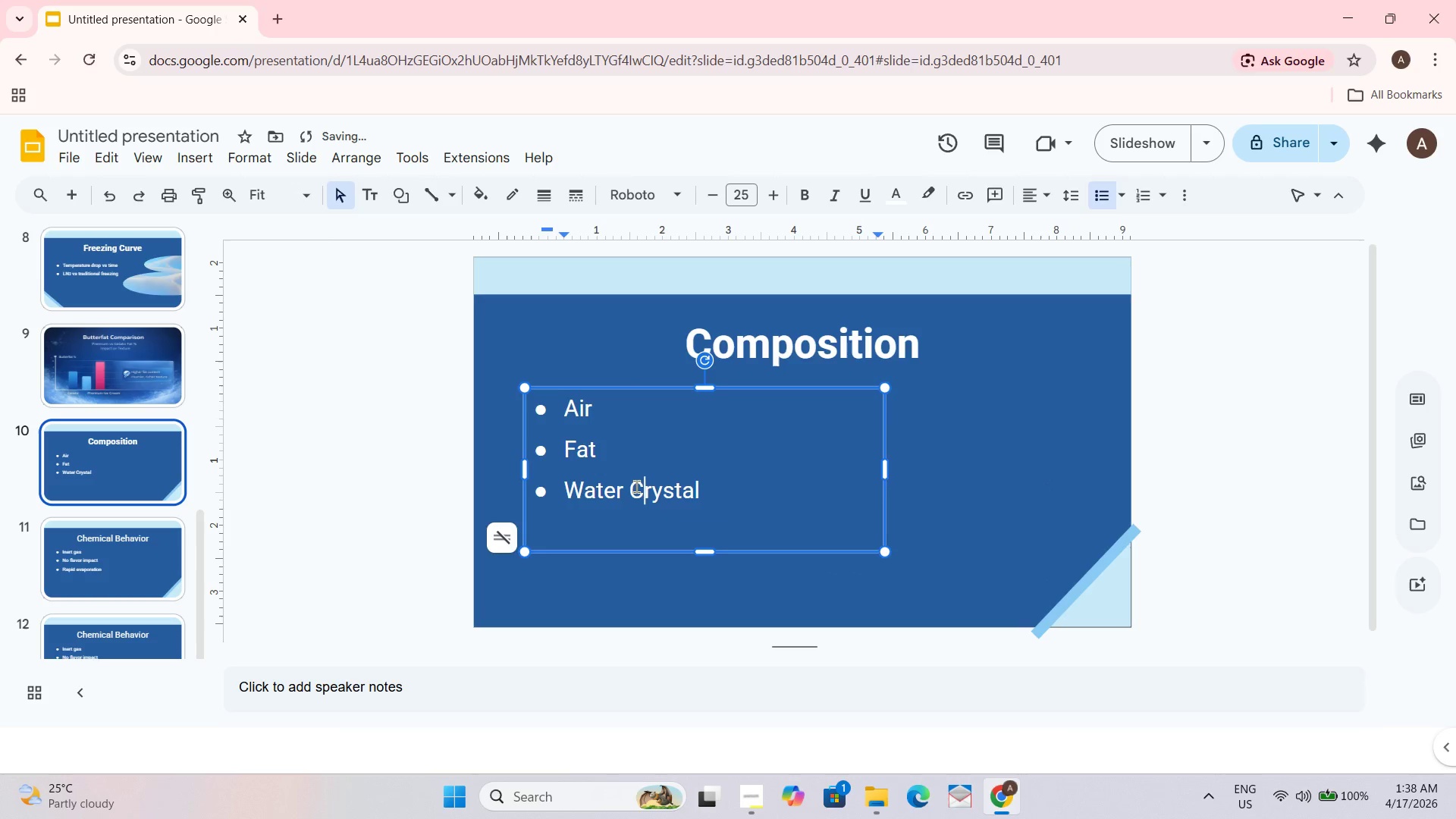 
key(Control+A)
 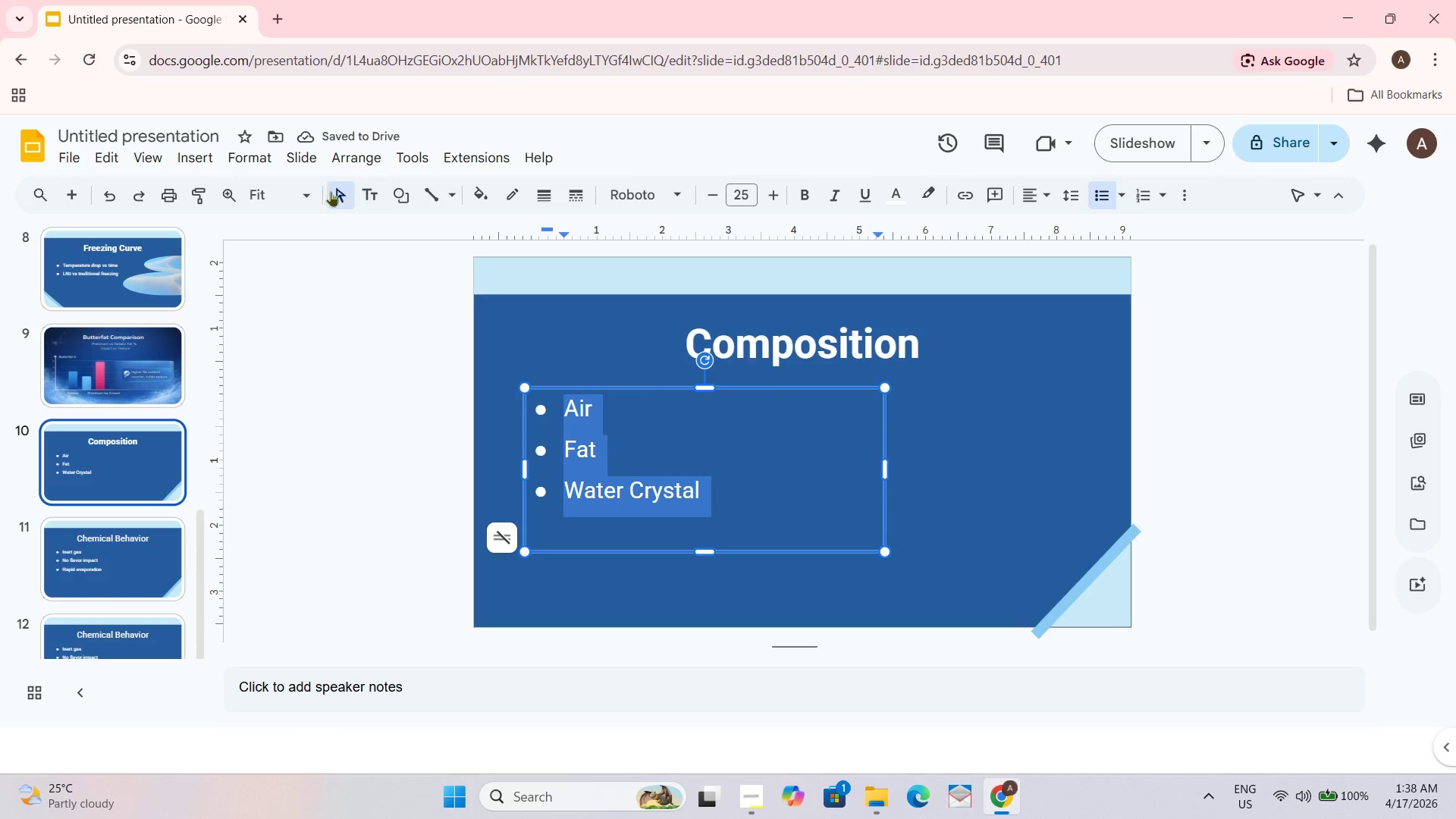 
left_click_drag(start_coordinate=[998, 420], to_coordinate=[1003, 421])
 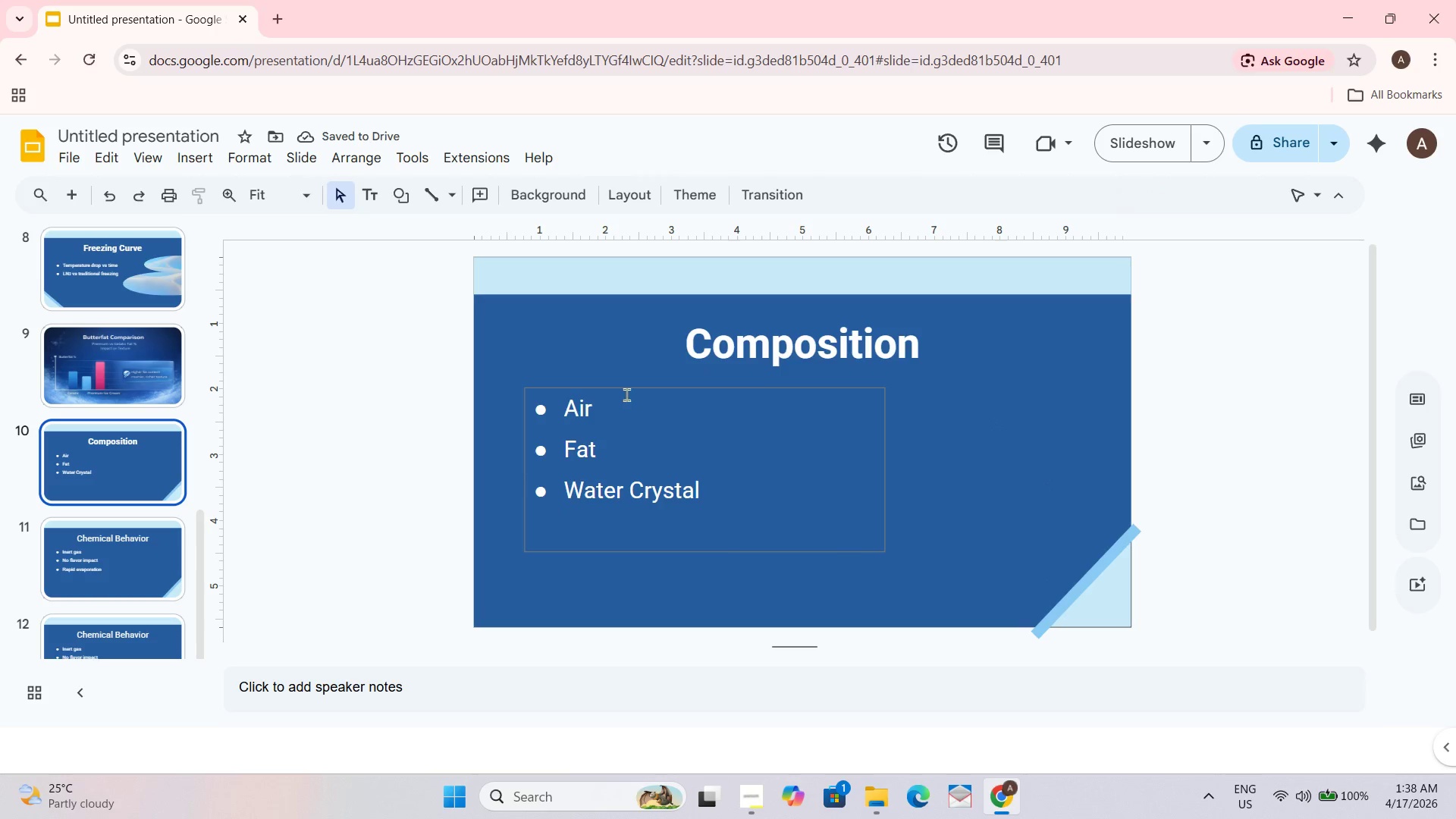 
left_click([638, 429])
 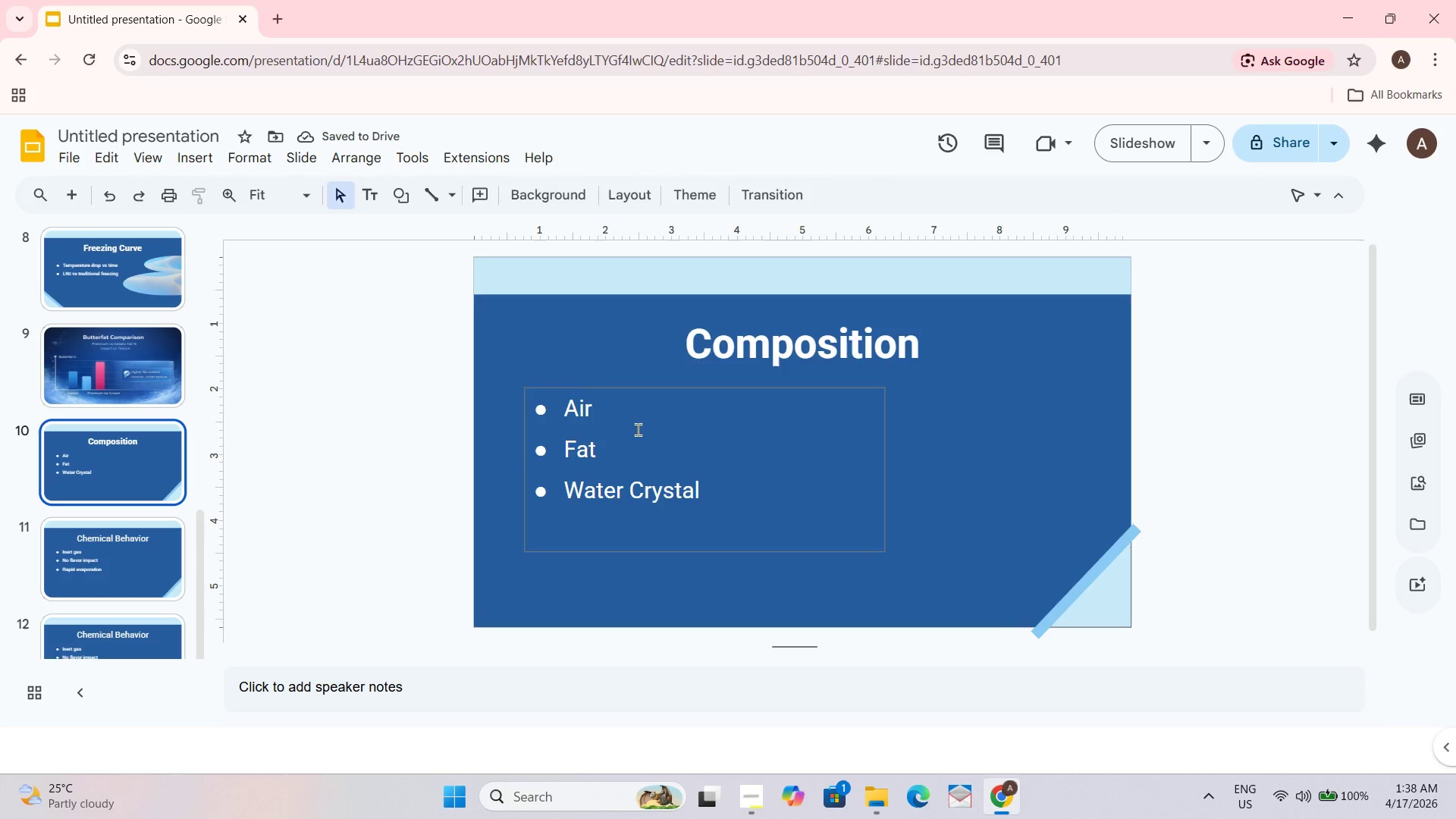 
hold_key(key=ControlLeft, duration=0.45)
 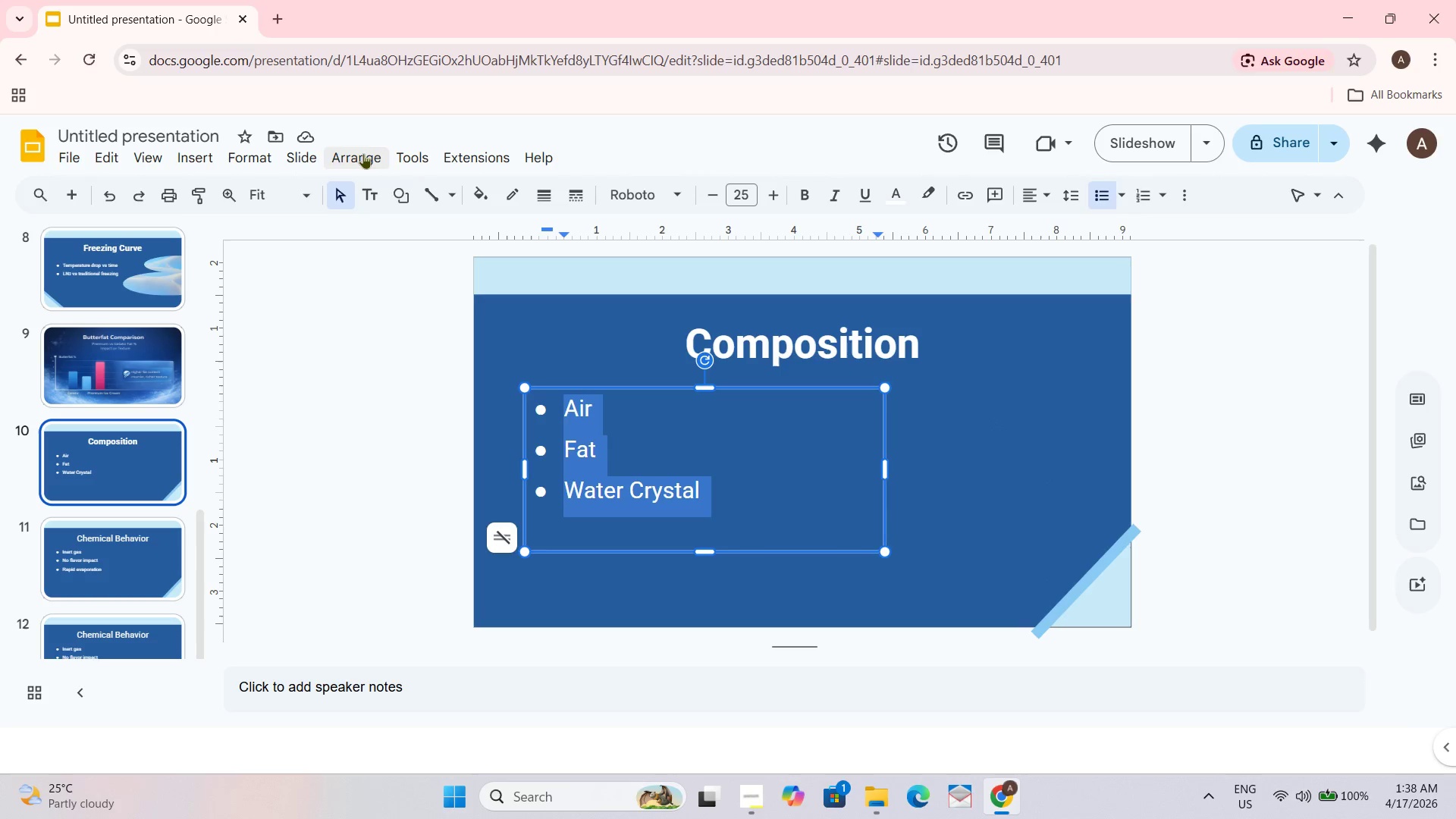 
key(A)
 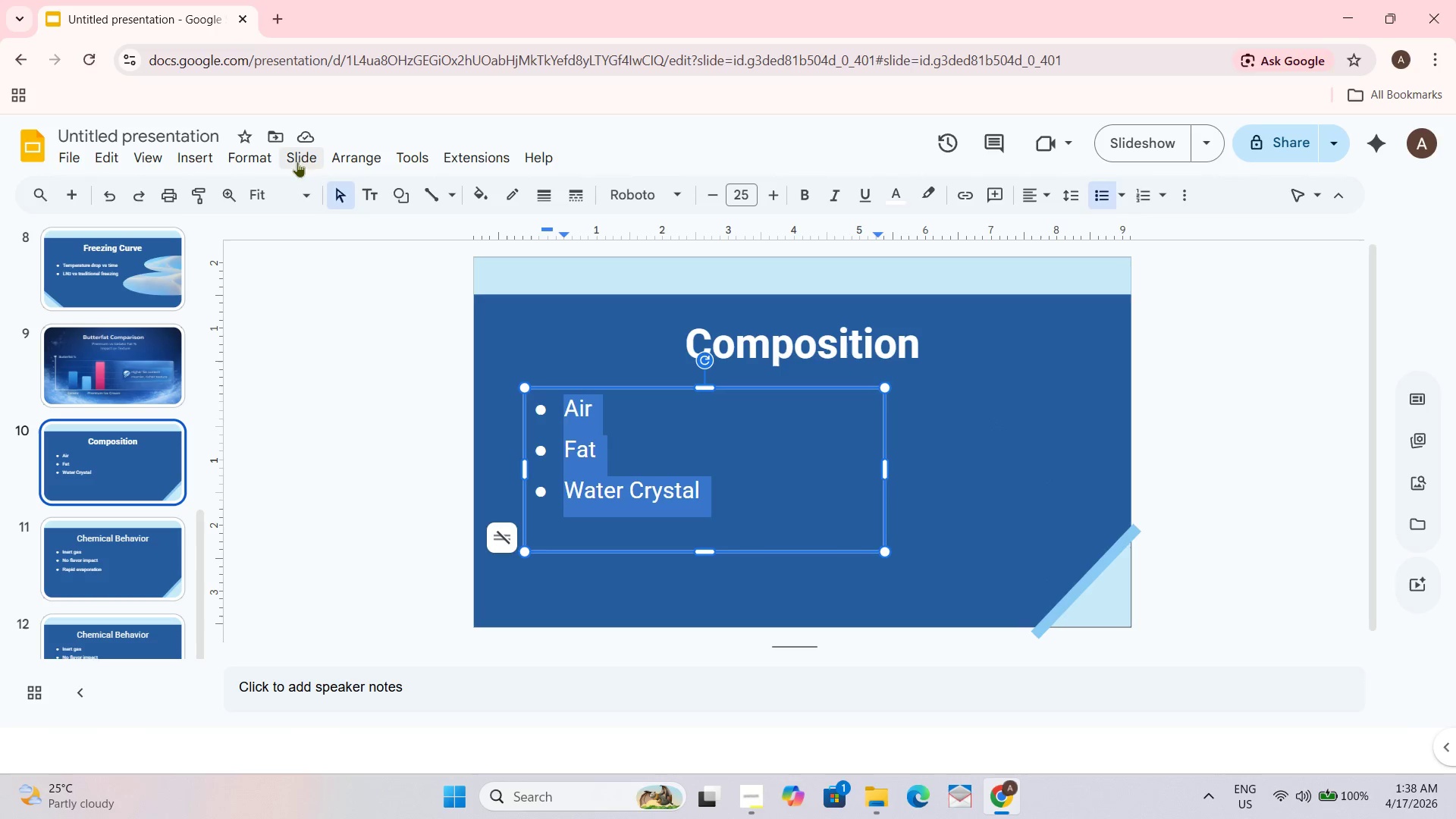 
left_click([238, 159])
 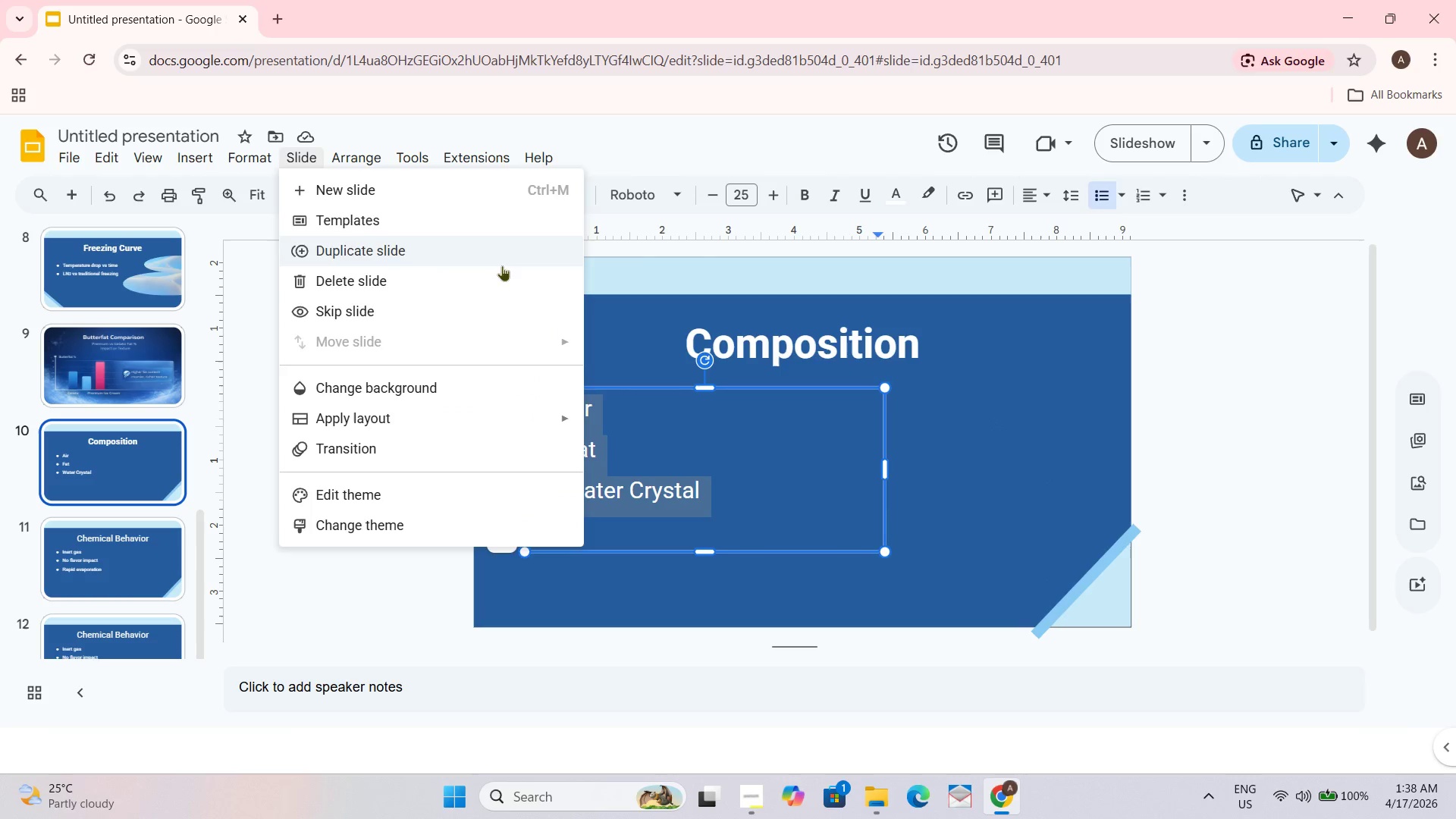 
left_click_drag(start_coordinate=[1100, 312], to_coordinate=[1105, 311])
 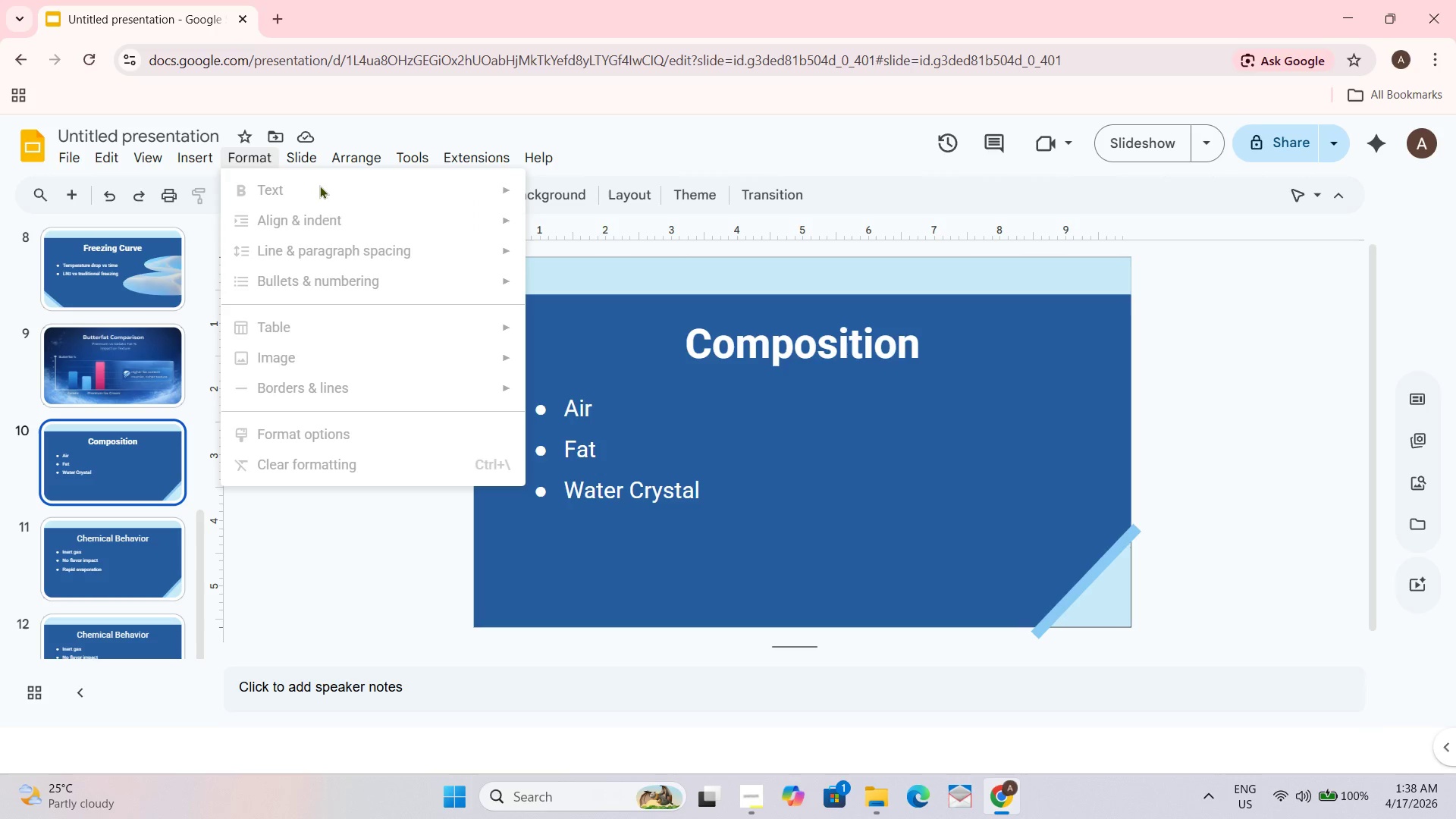 
wait(6.16)
 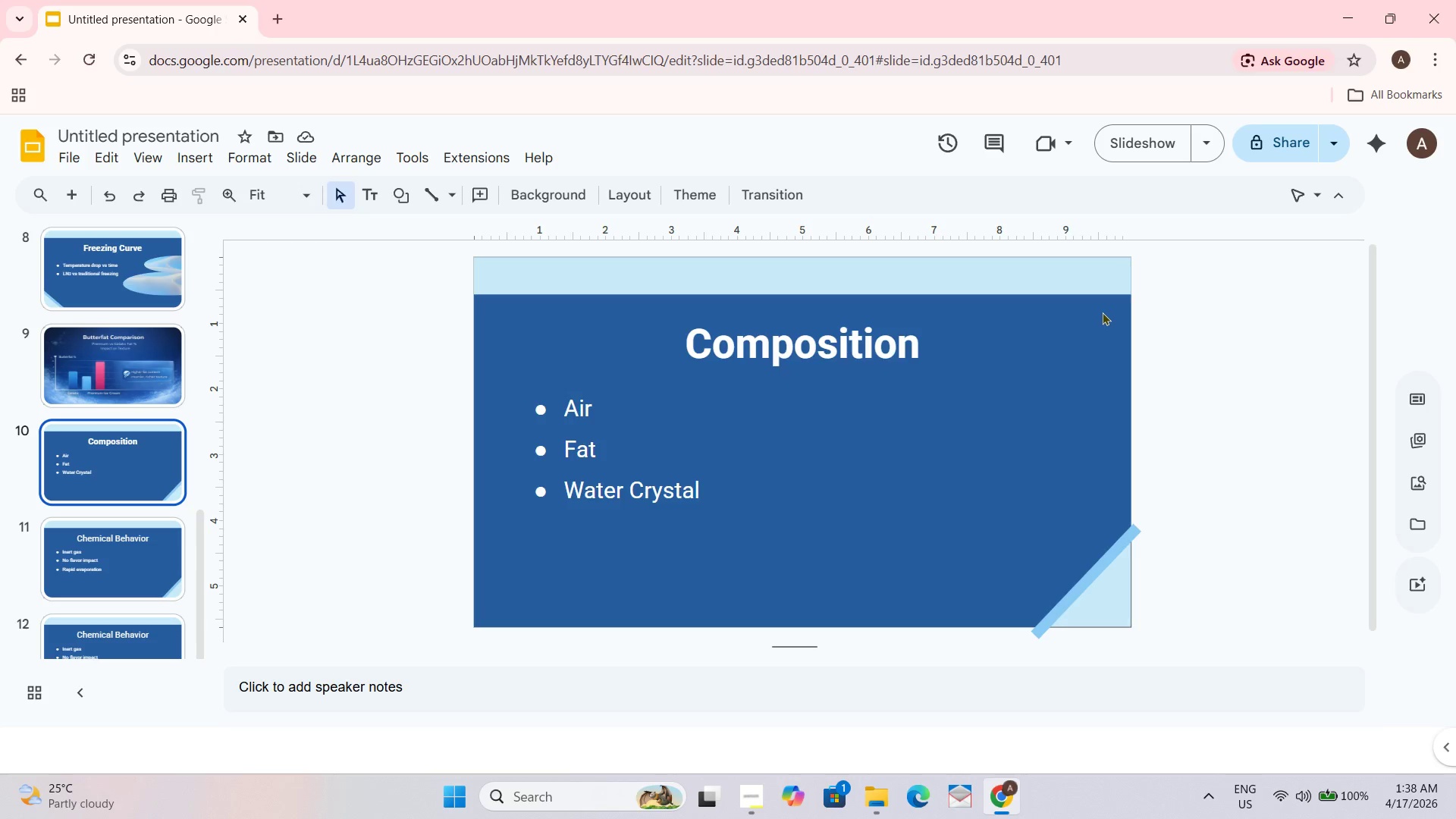 
left_click([209, 184])
 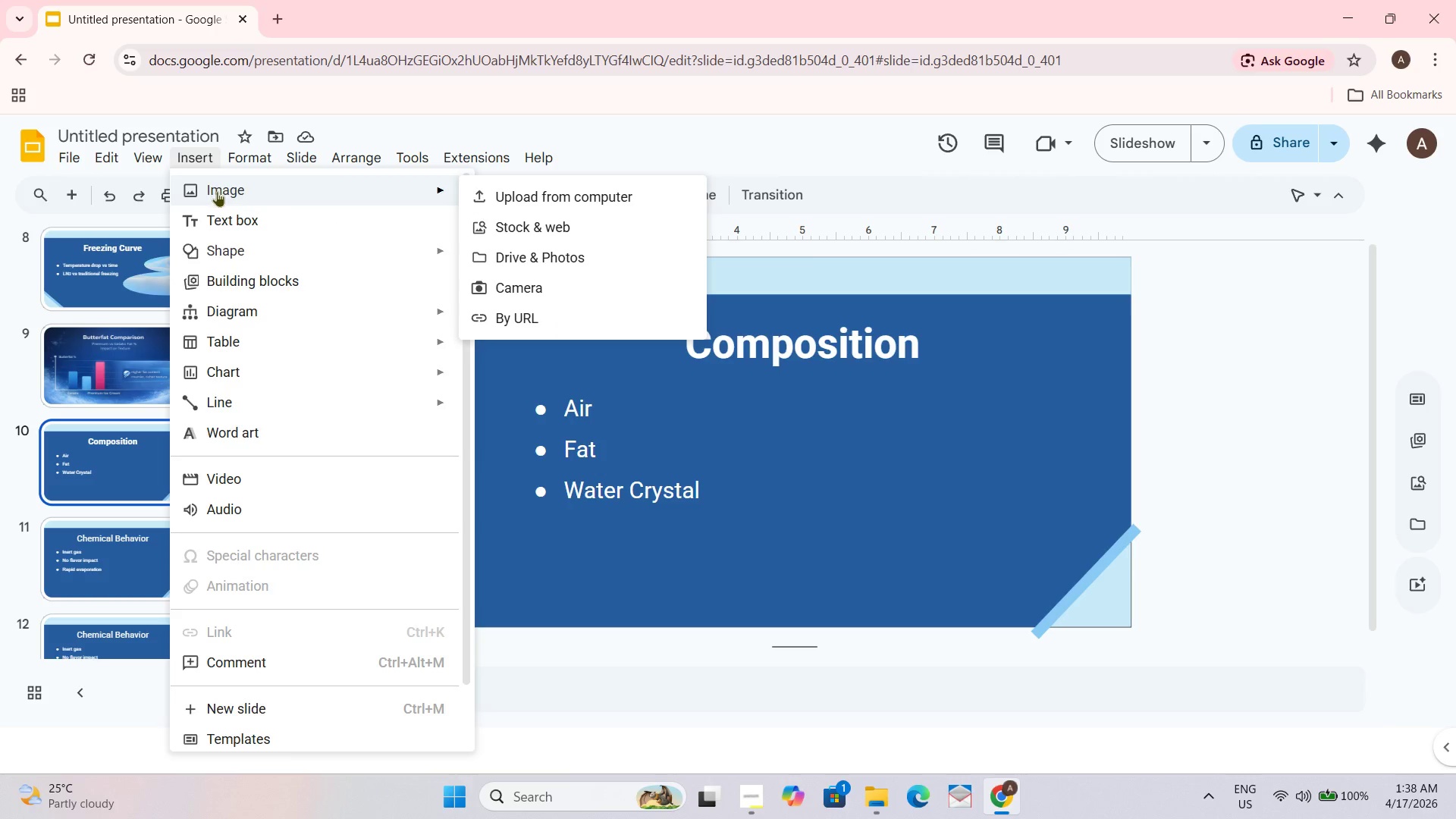 
left_click([218, 191])
 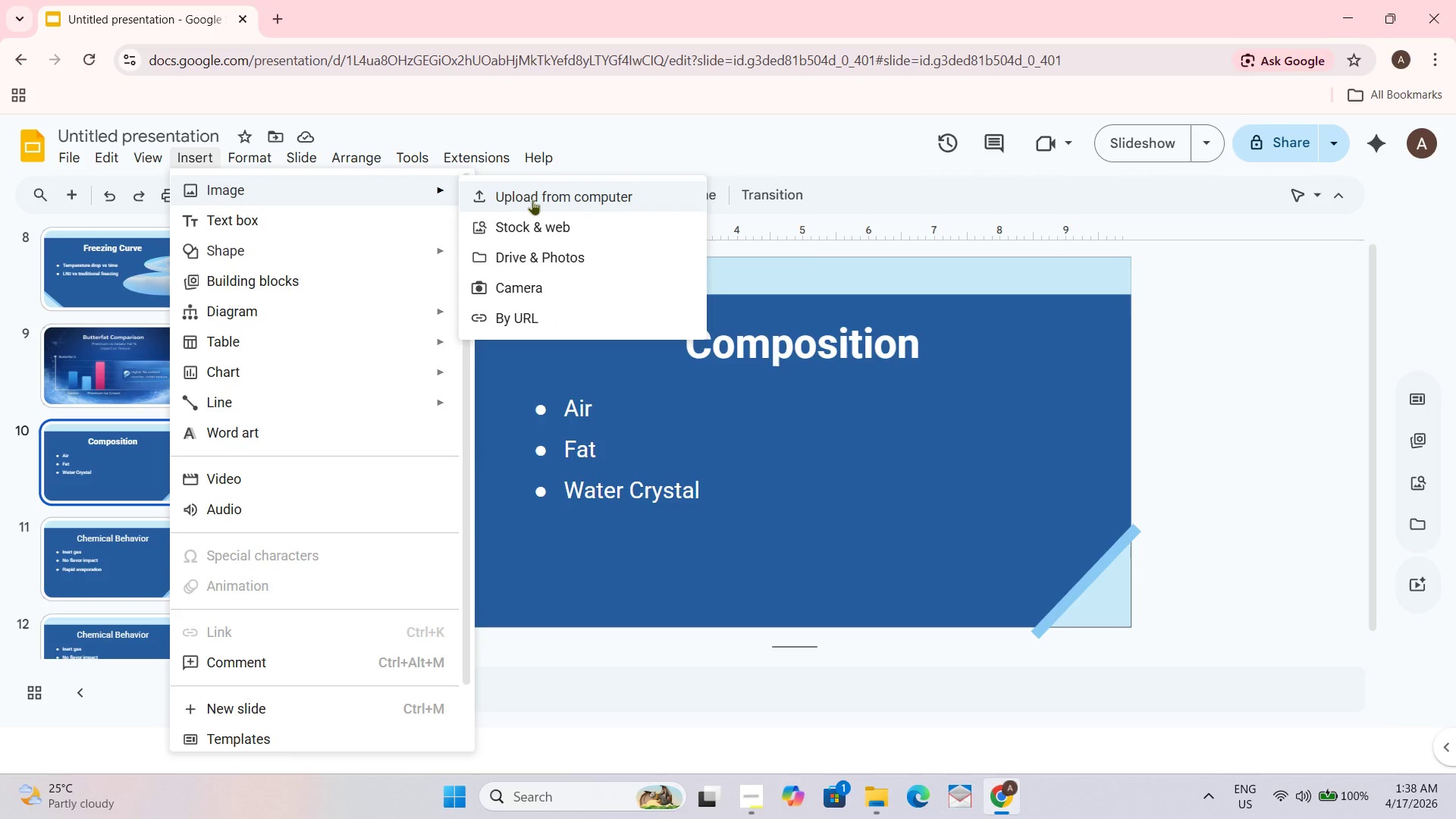 
left_click([535, 199])
 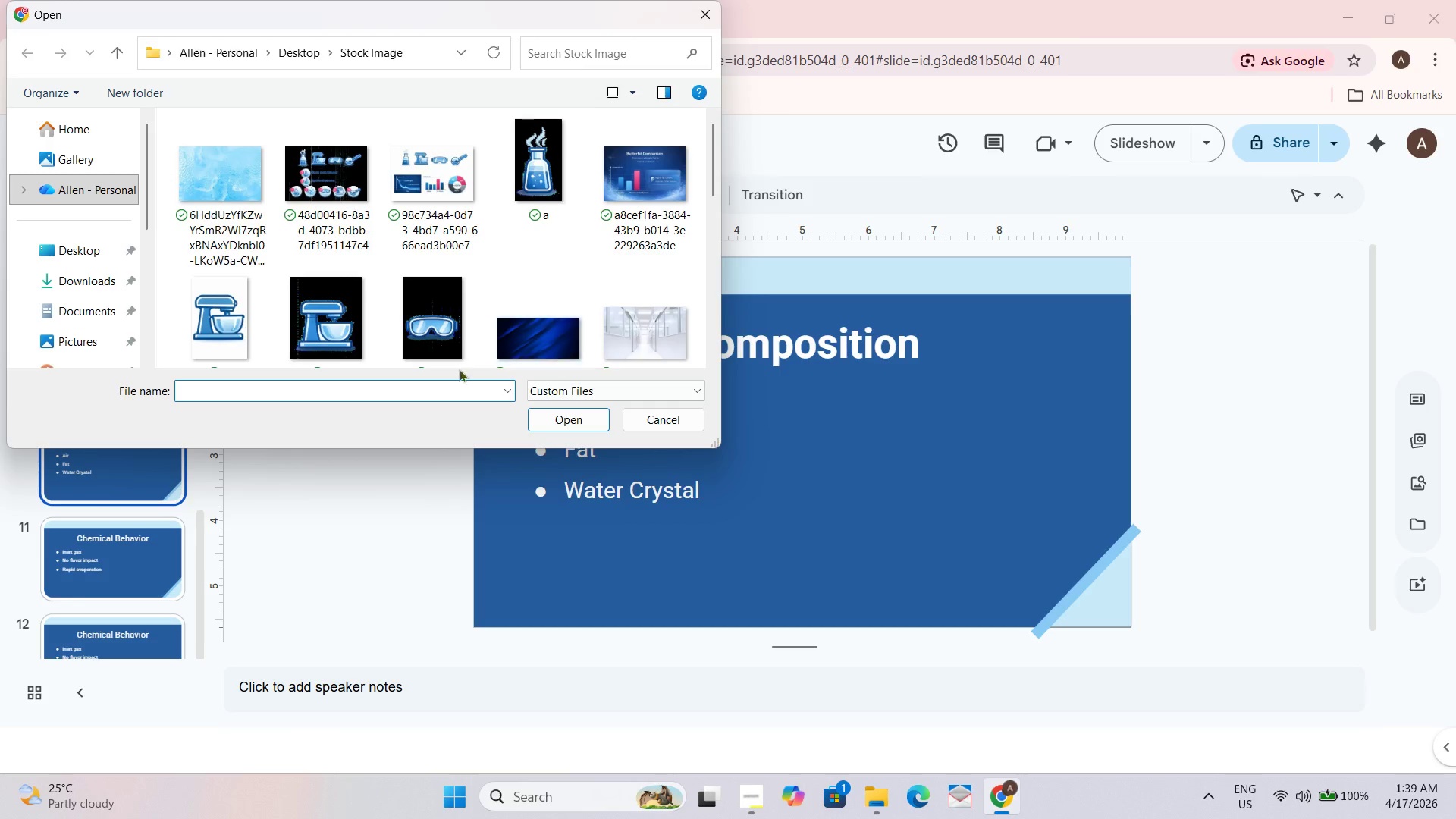 
wait(8.52)
 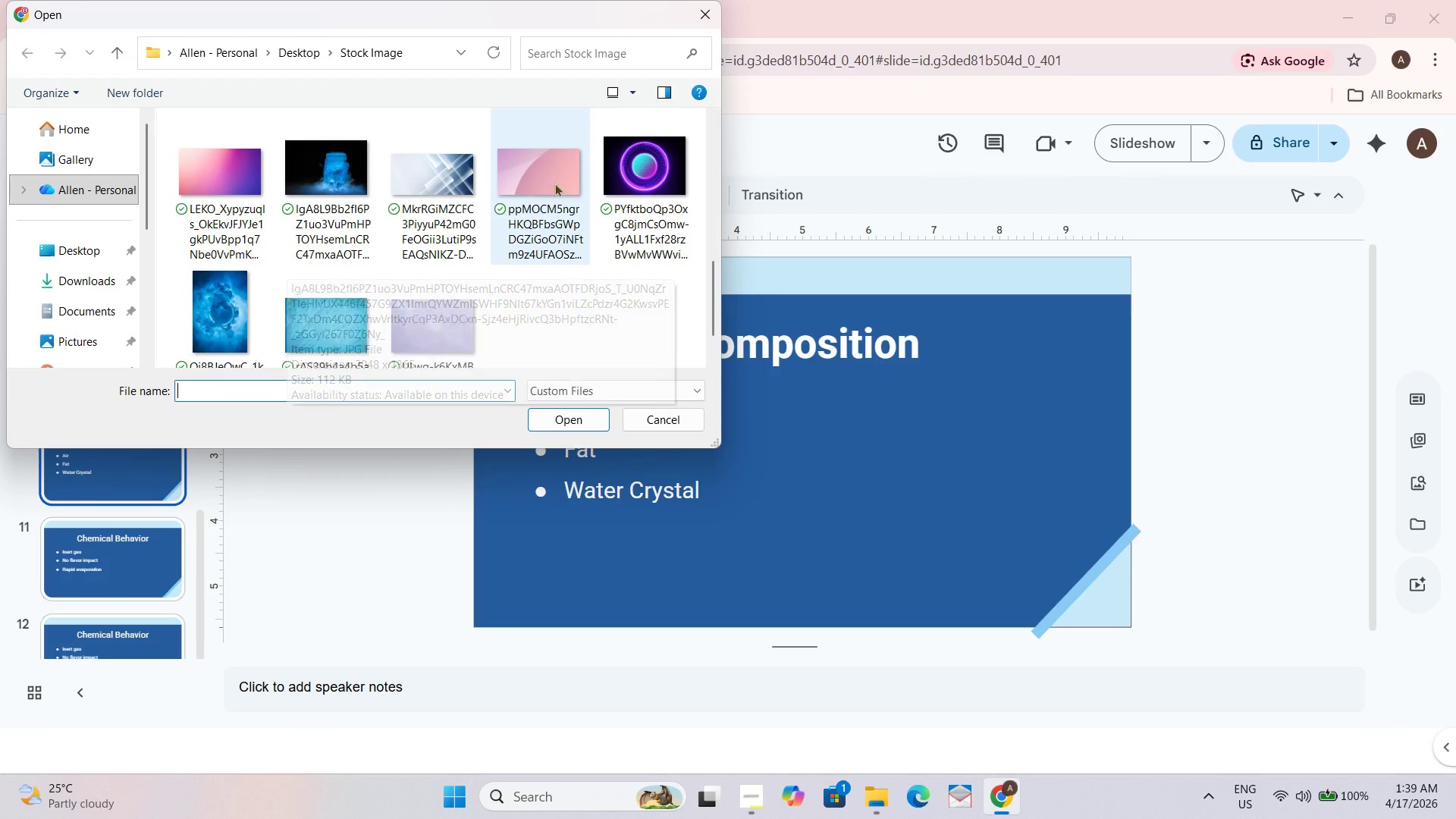 
left_click([340, 323])
 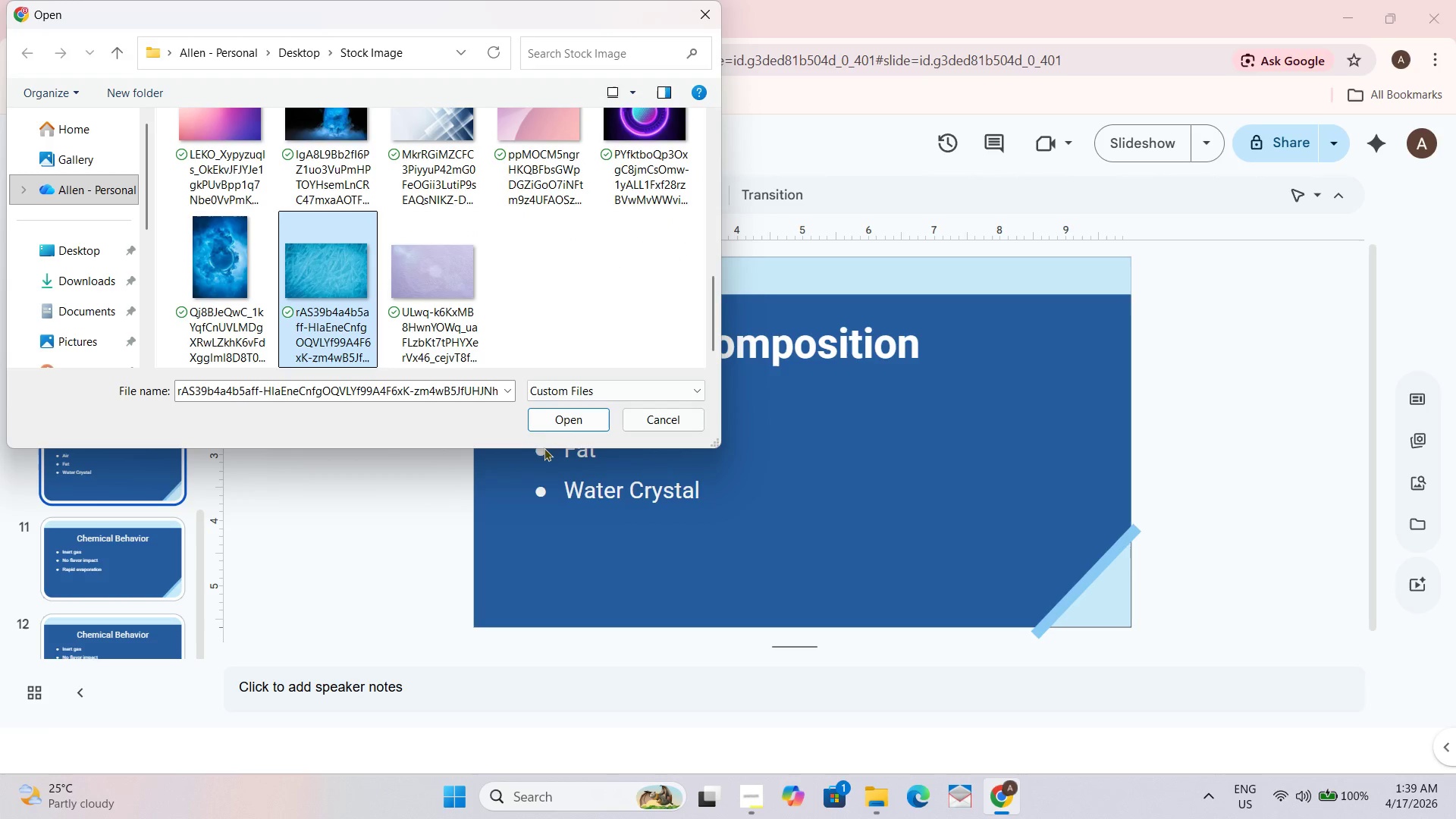 
left_click([568, 424])
 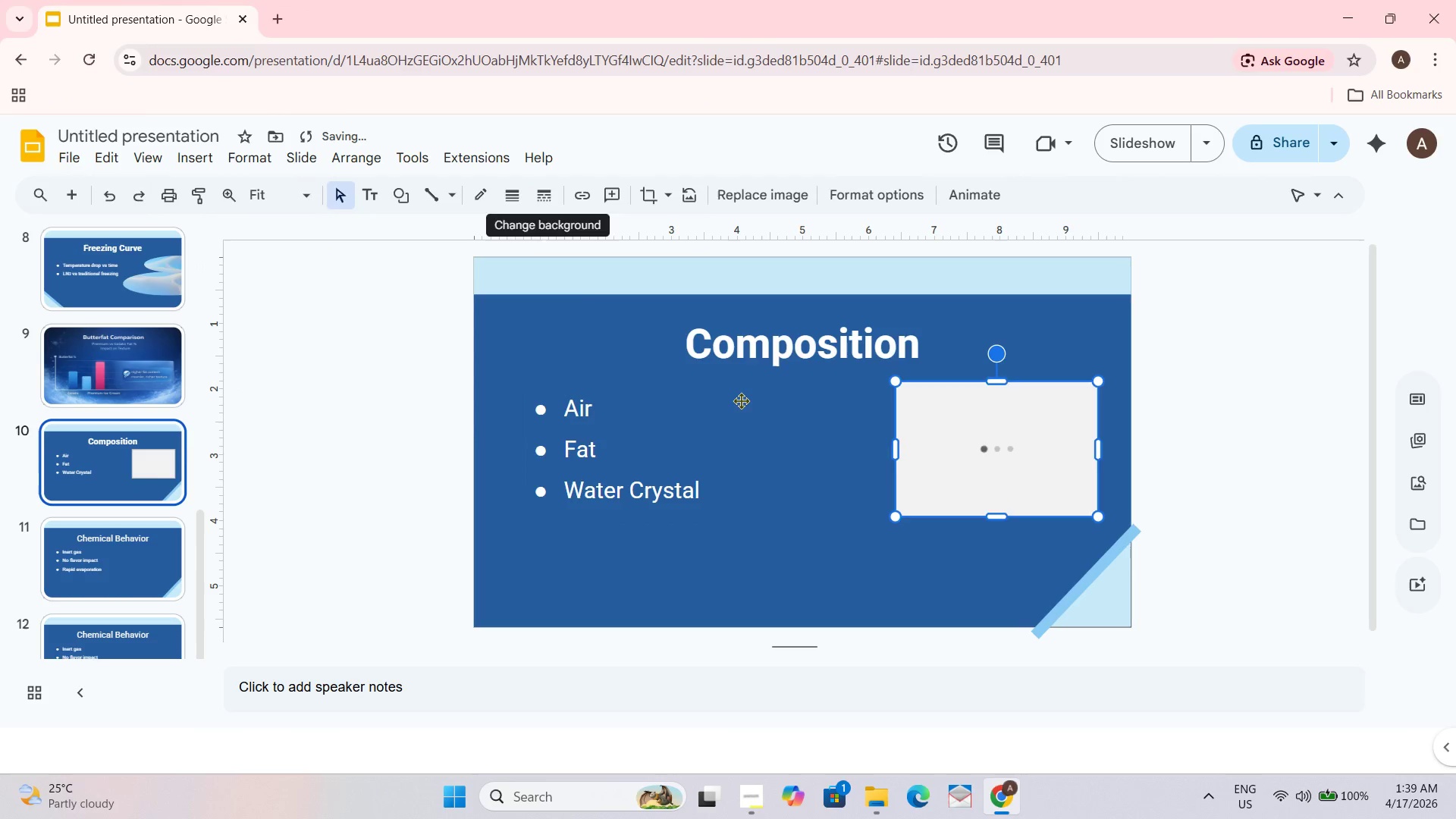 
left_click_drag(start_coordinate=[742, 397], to_coordinate=[774, 414])
 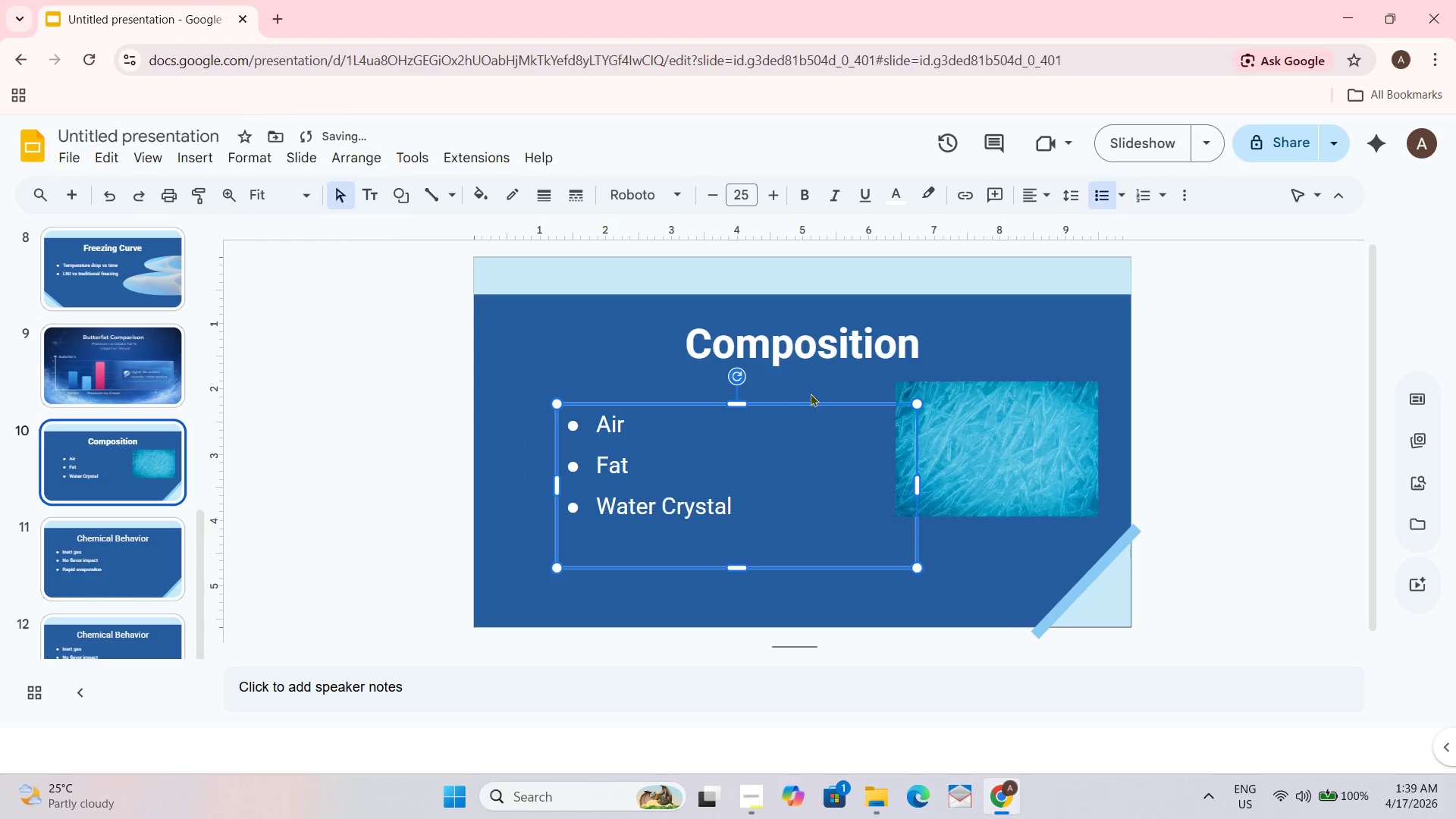 
key(Control+ControlLeft)
 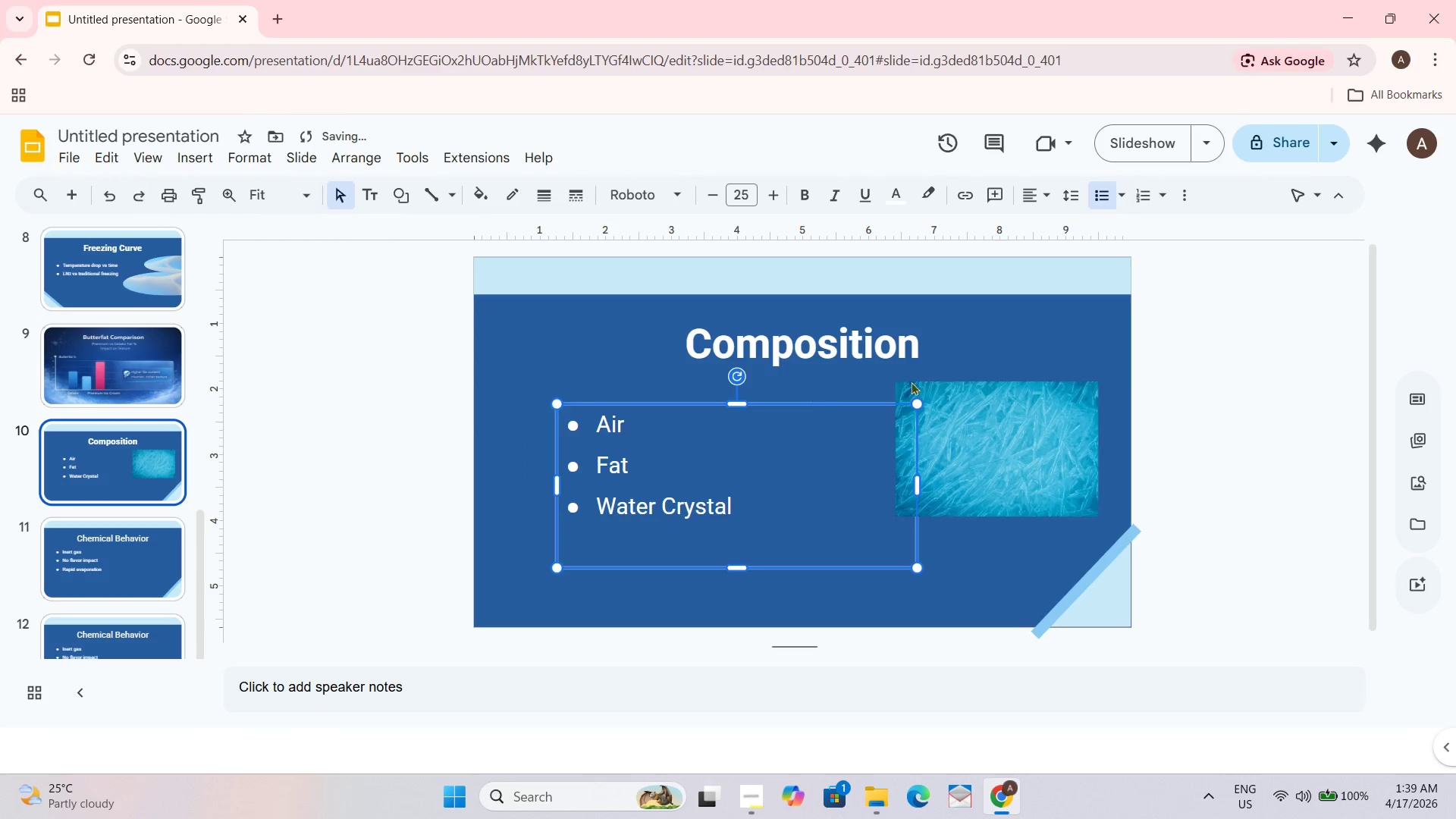 
key(Control+Z)
 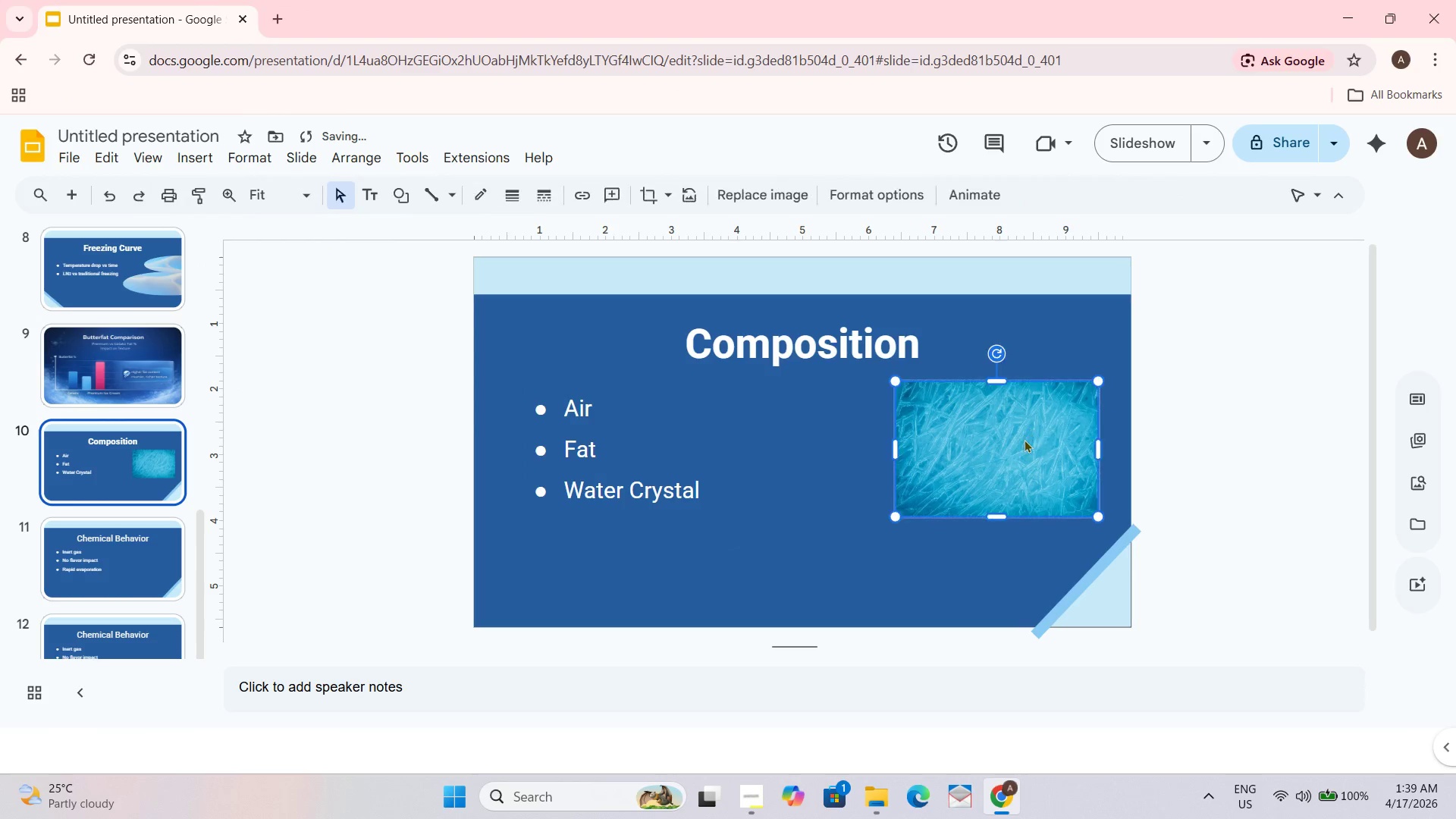 
left_click_drag(start_coordinate=[1021, 441], to_coordinate=[930, 463])
 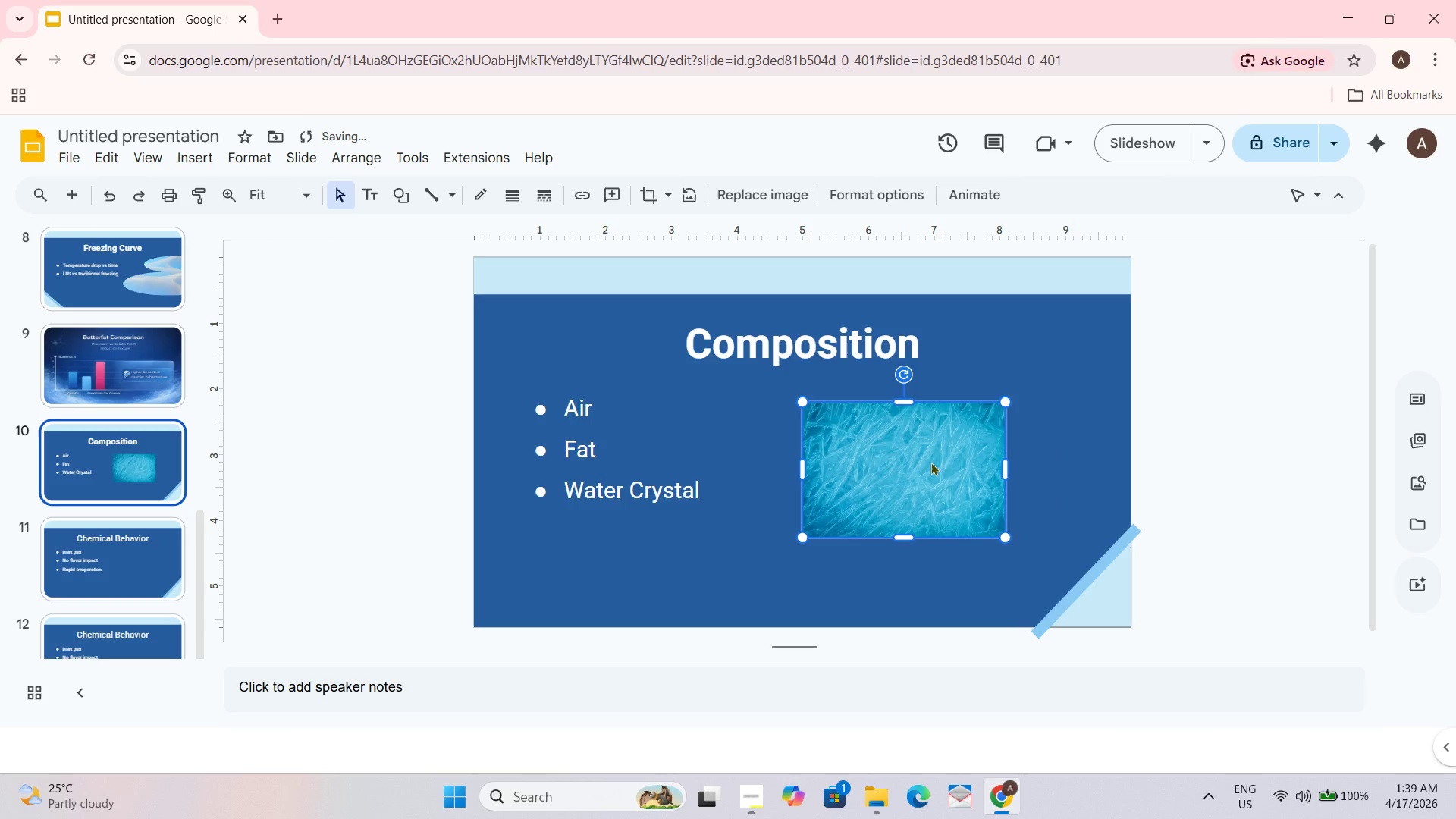 
scroll: coordinate [441, 234], scroll_direction: down, amount: 4.0
 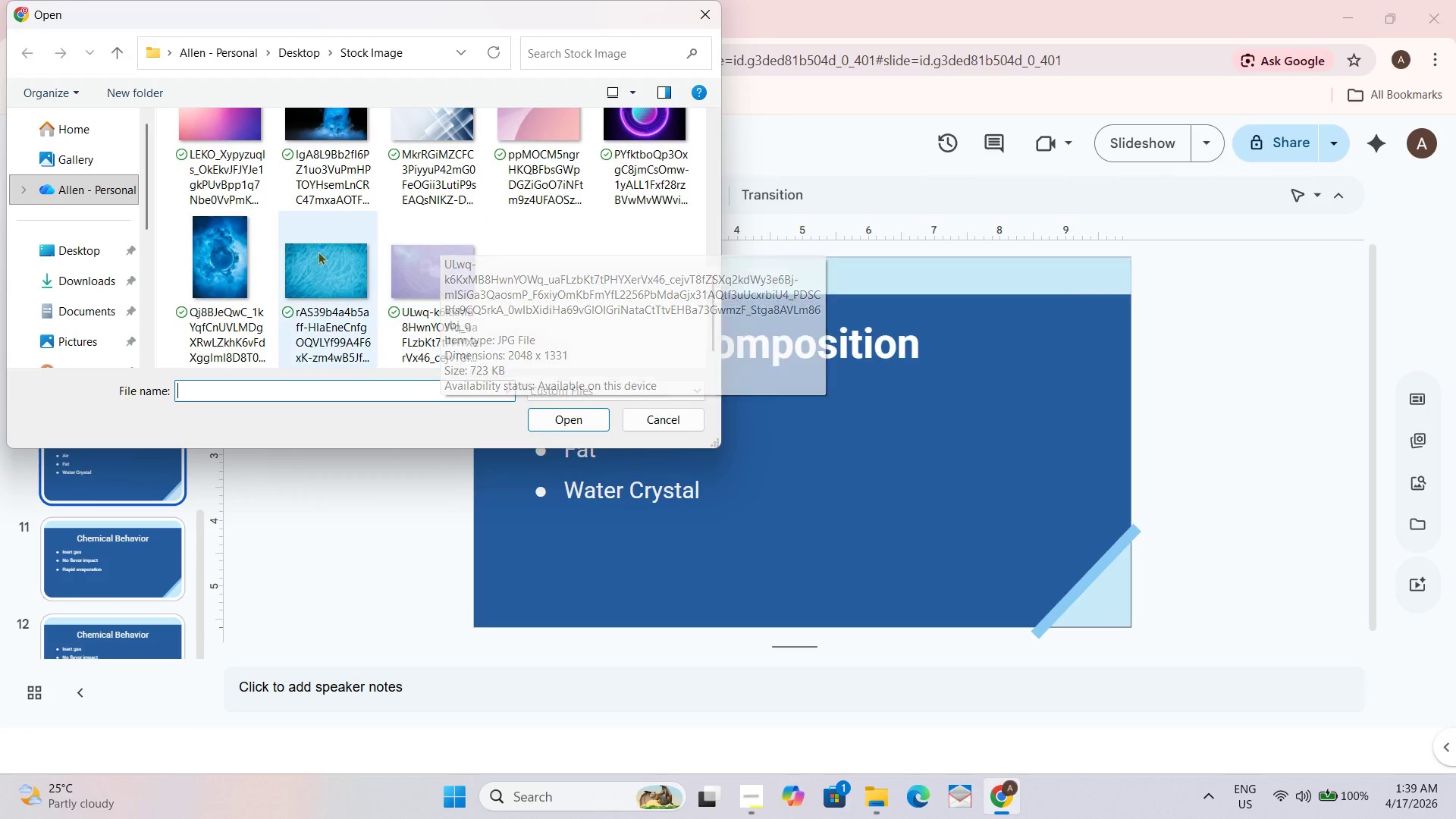 
left_click_drag(start_coordinate=[930, 462], to_coordinate=[875, 450])
 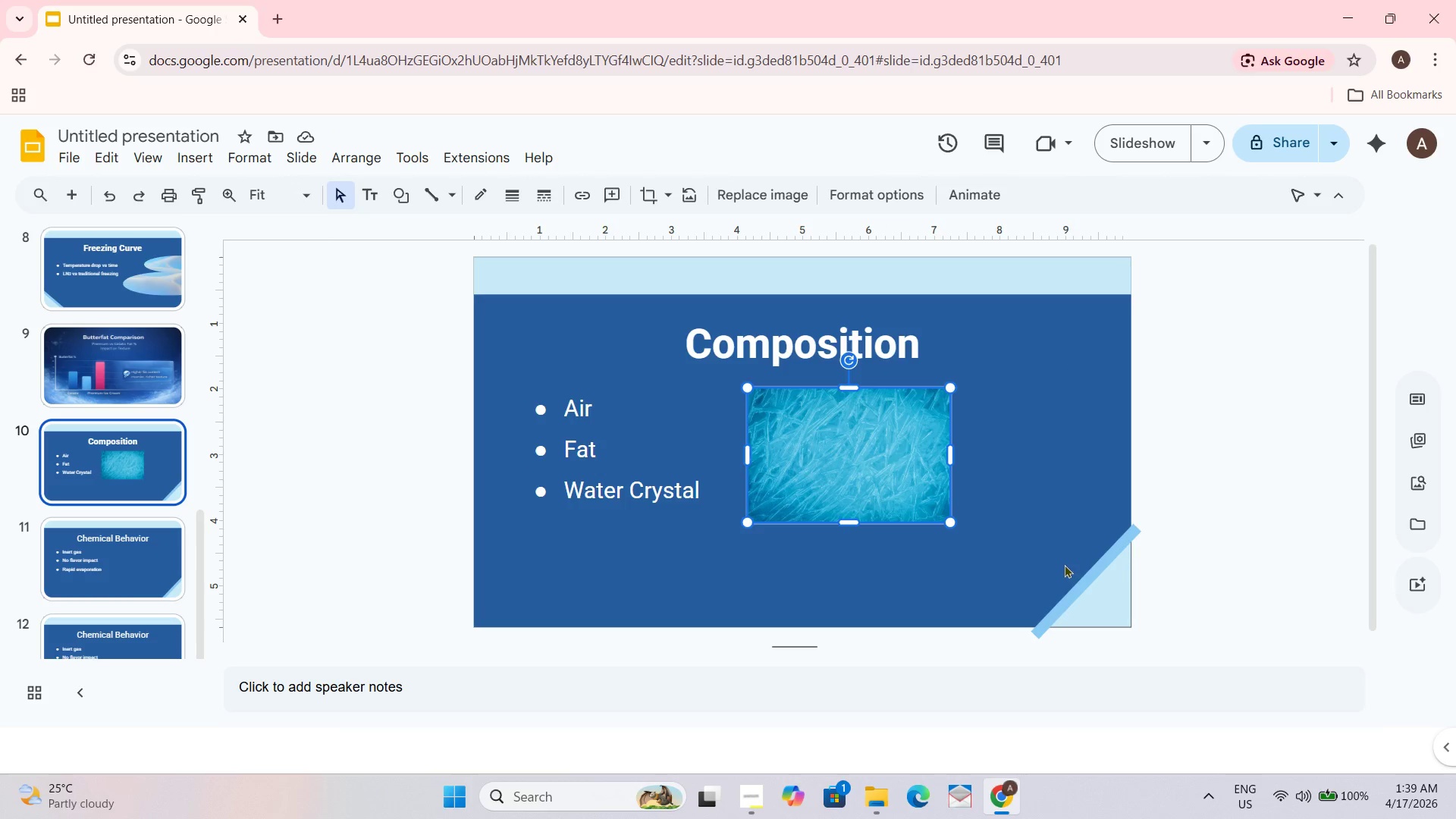 
scroll: coordinate [287, 255], scroll_direction: up, amount: 1.0
 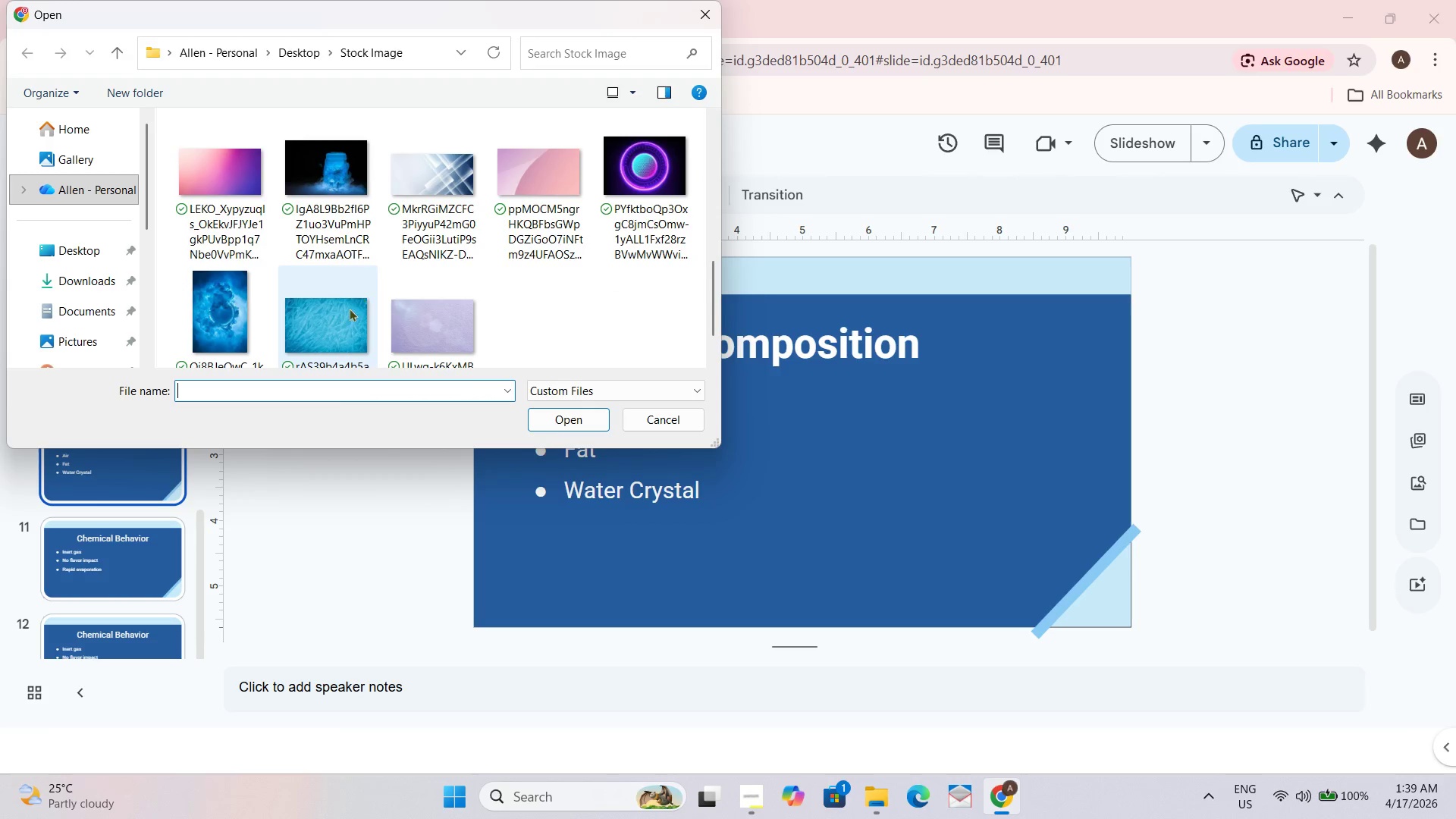 
wait(12.81)
 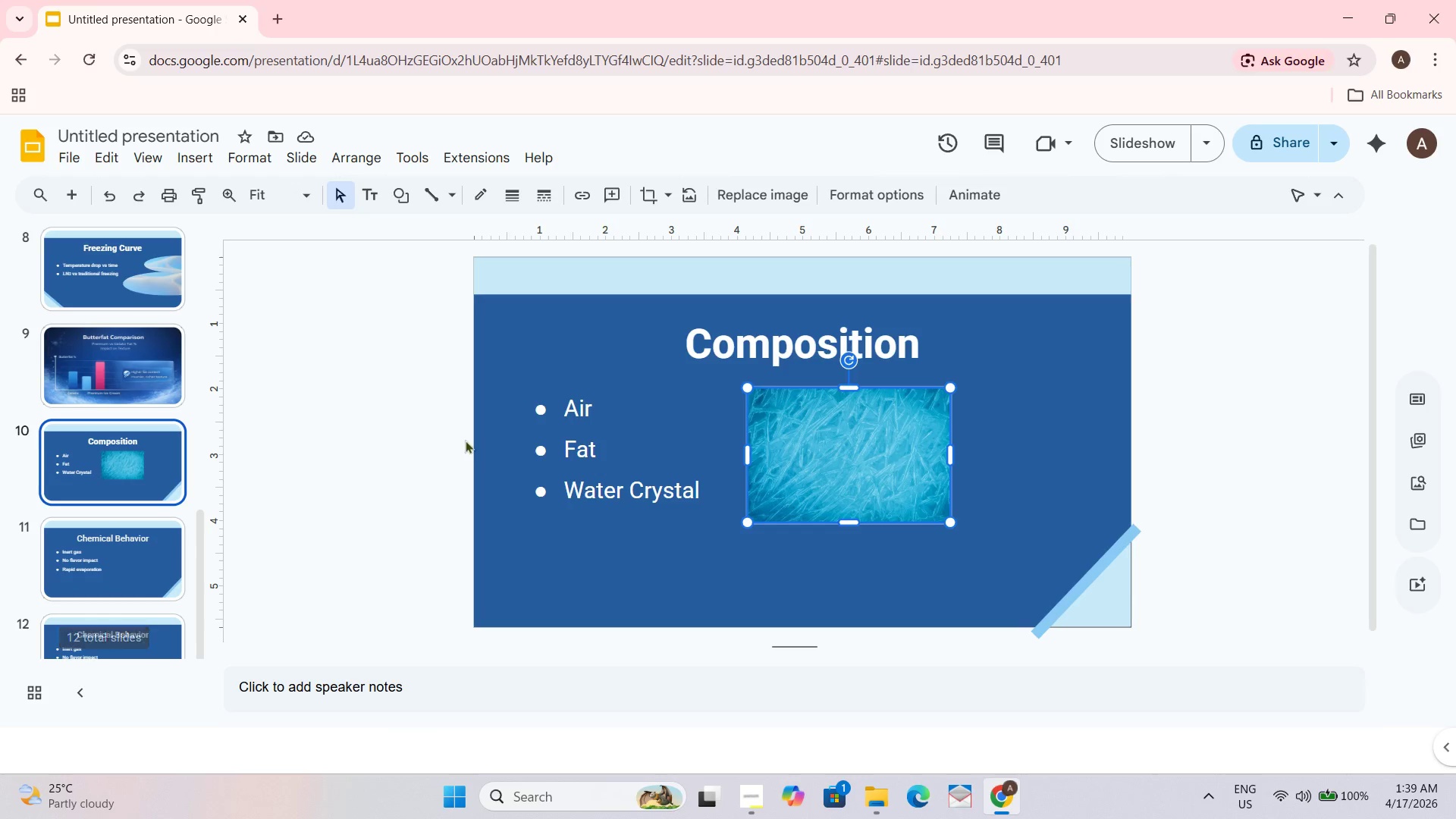 
left_click_drag(start_coordinate=[889, 446], to_coordinate=[517, 551])
 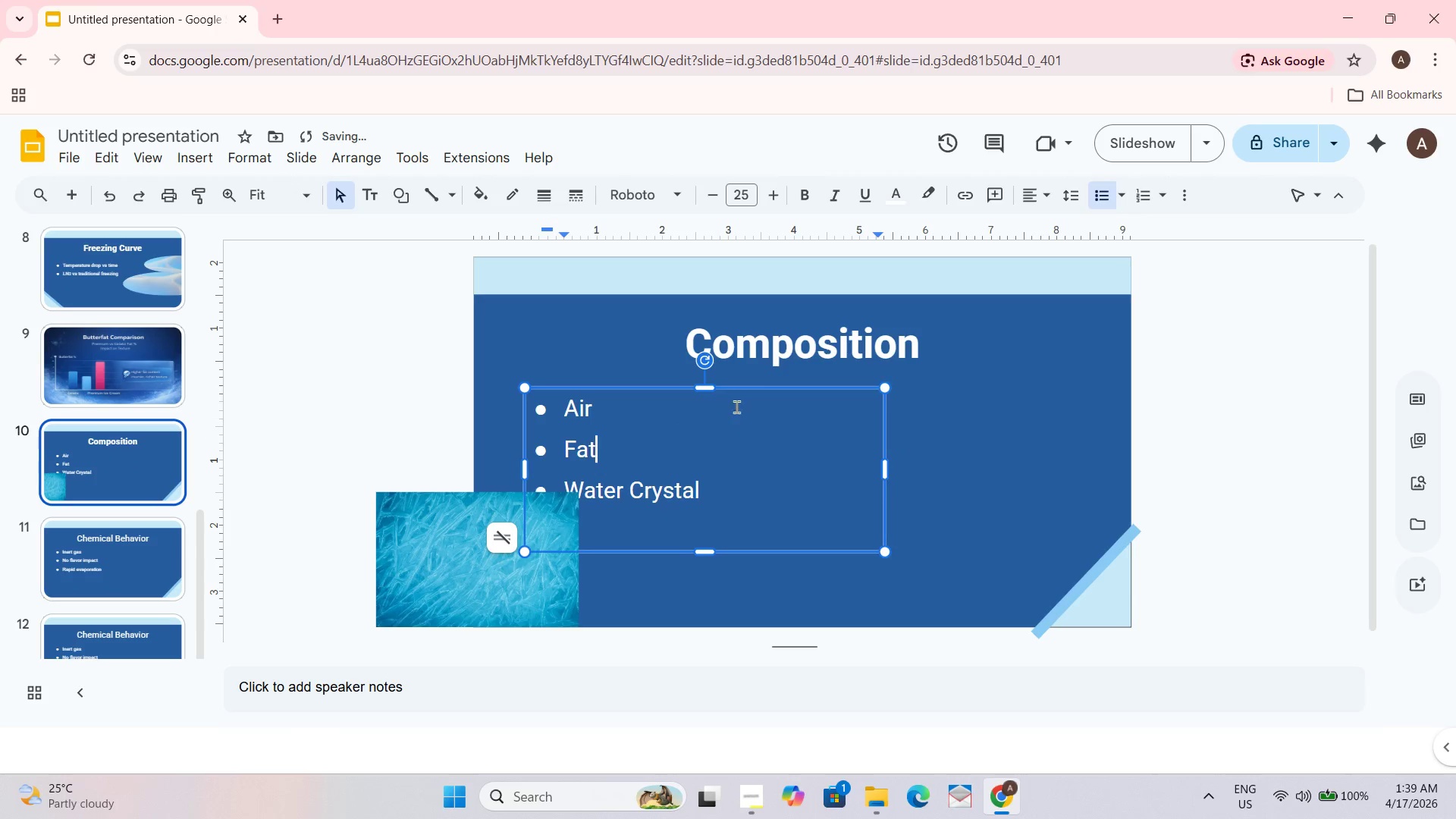 
left_click_drag(start_coordinate=[770, 392], to_coordinate=[1220, 293])
 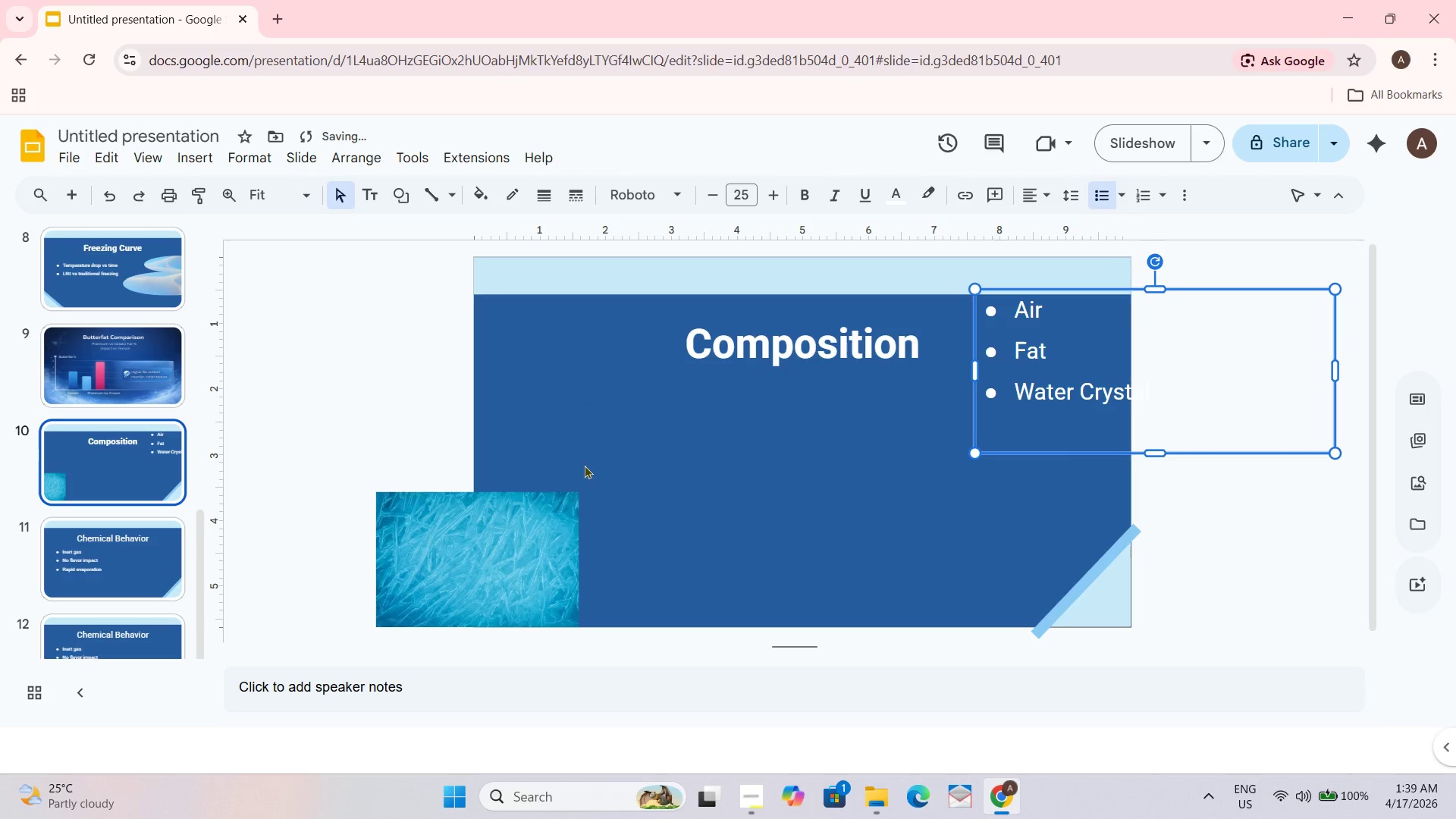 
left_click([479, 519])
 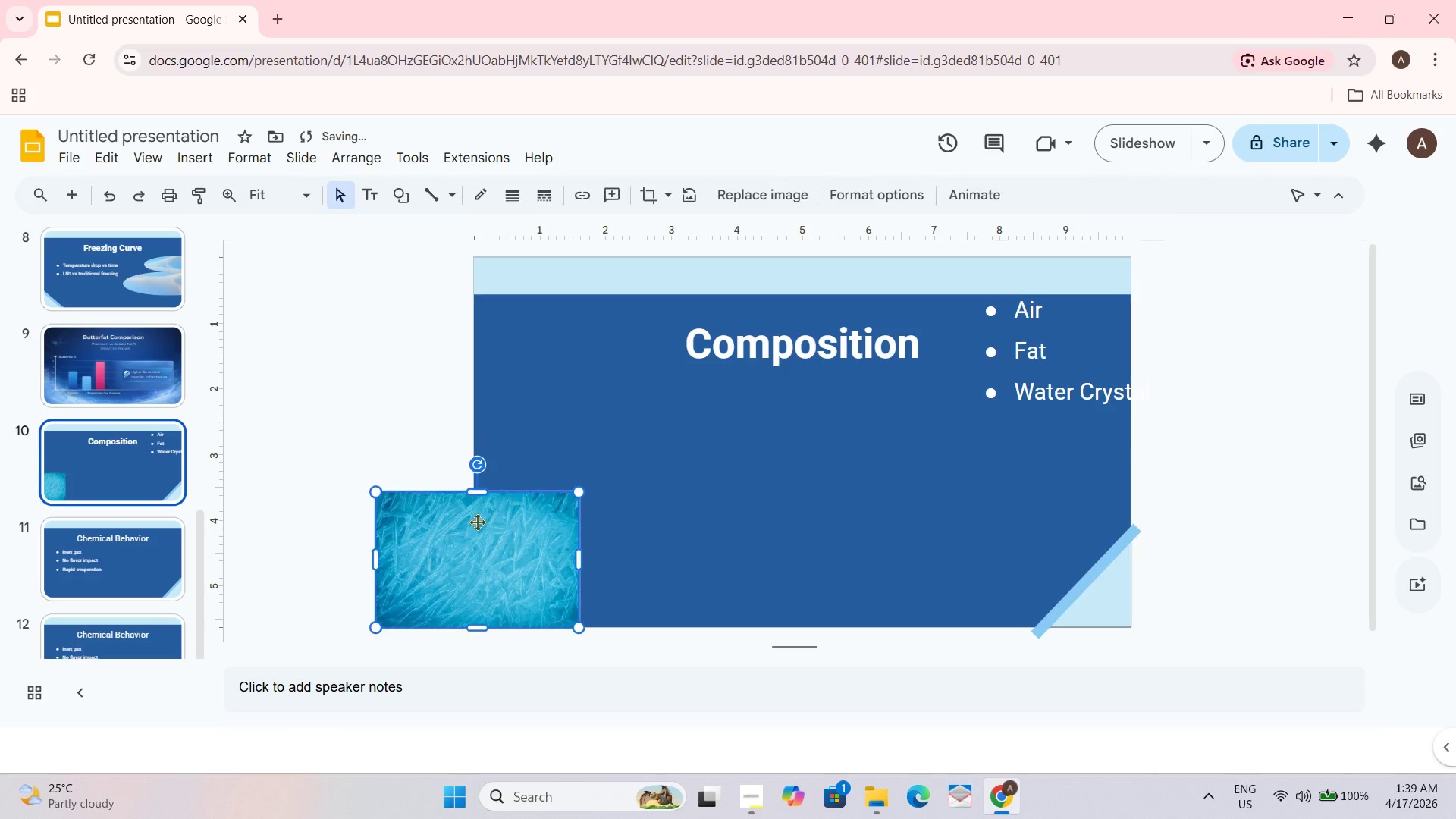 
left_click_drag(start_coordinate=[450, 536], to_coordinate=[743, 470])
 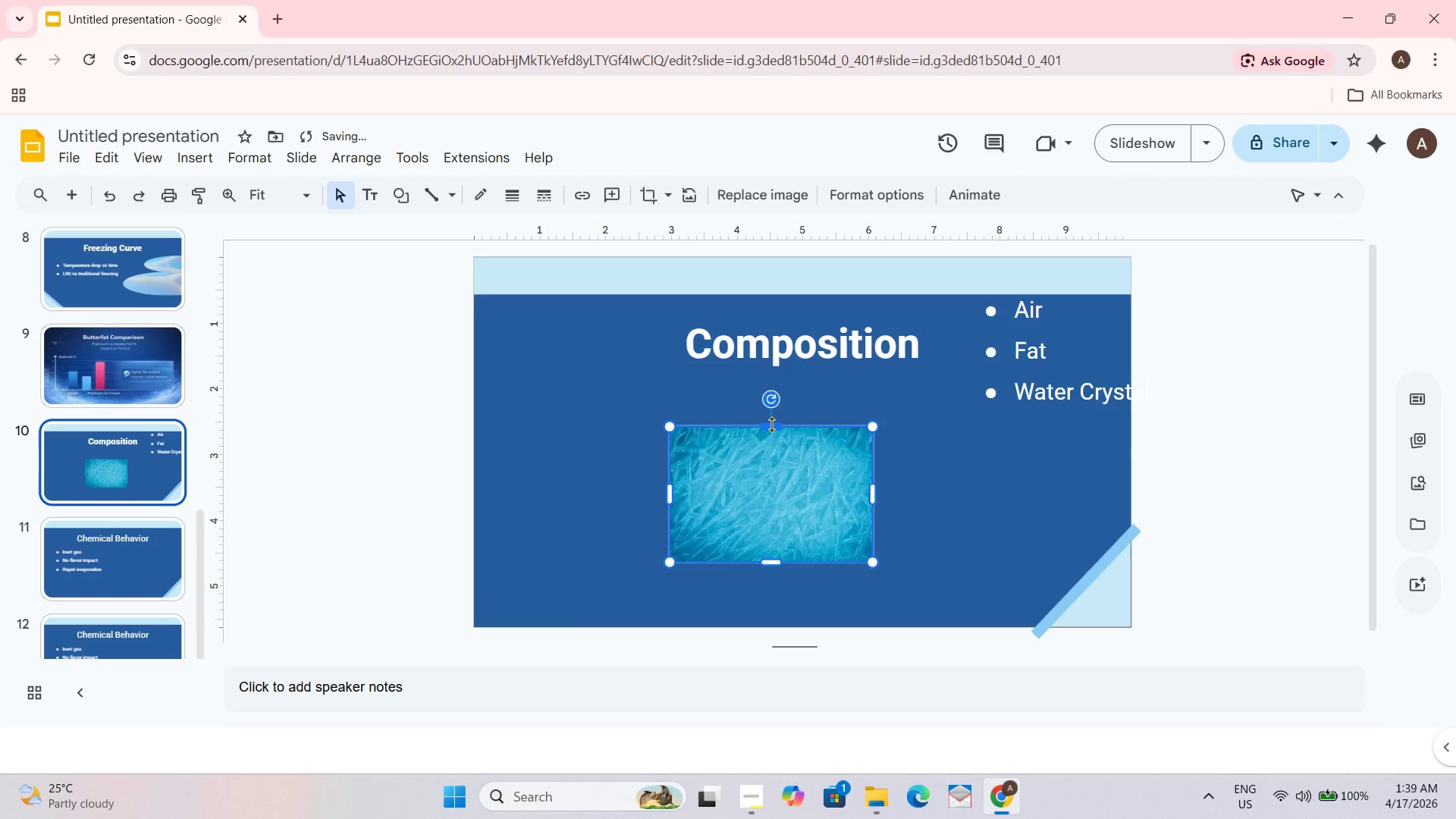 
scroll: coordinate [113, 542], scroll_direction: up, amount: 5.0
 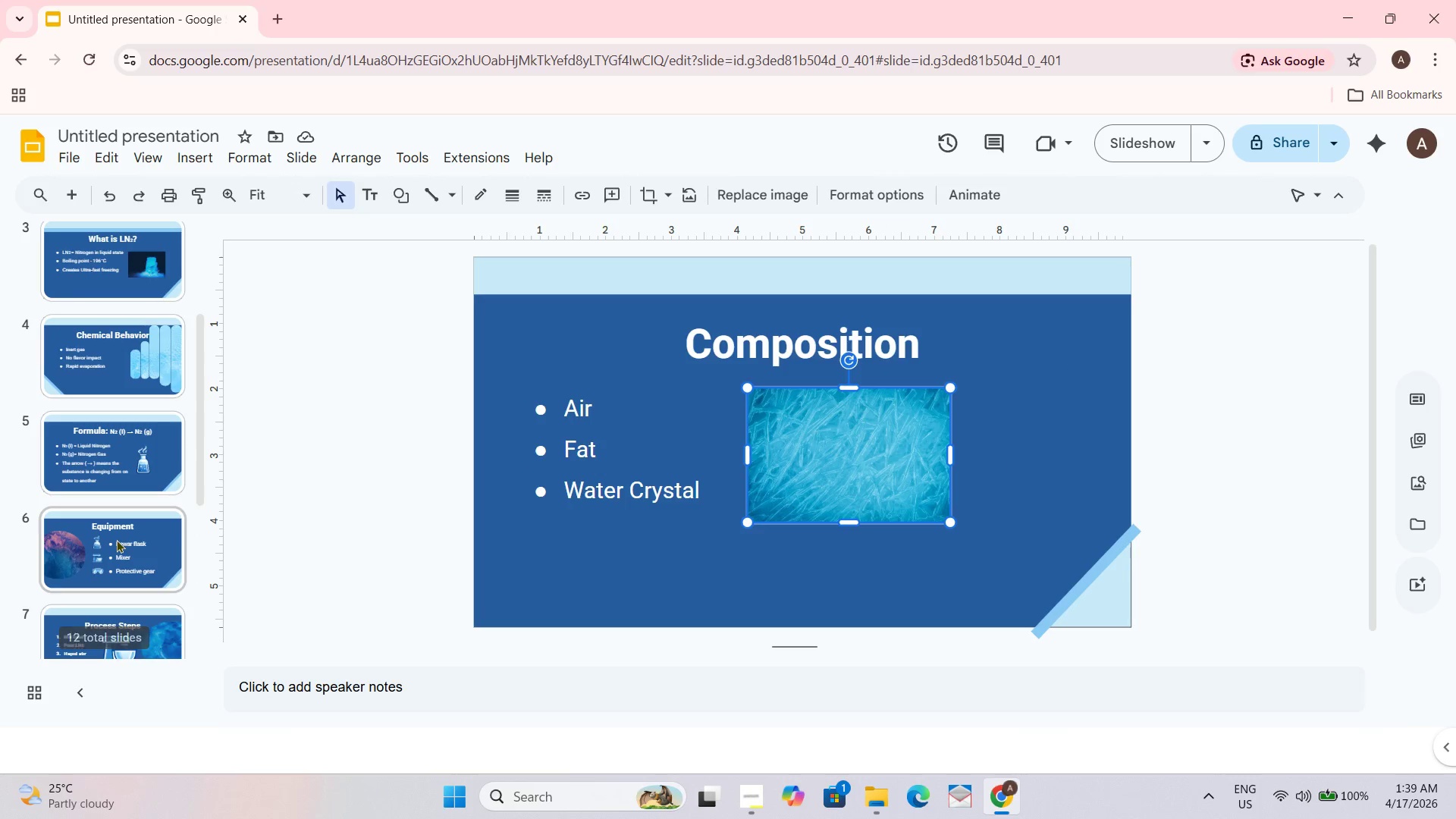 
left_click_drag(start_coordinate=[774, 426], to_coordinate=[788, 391])
 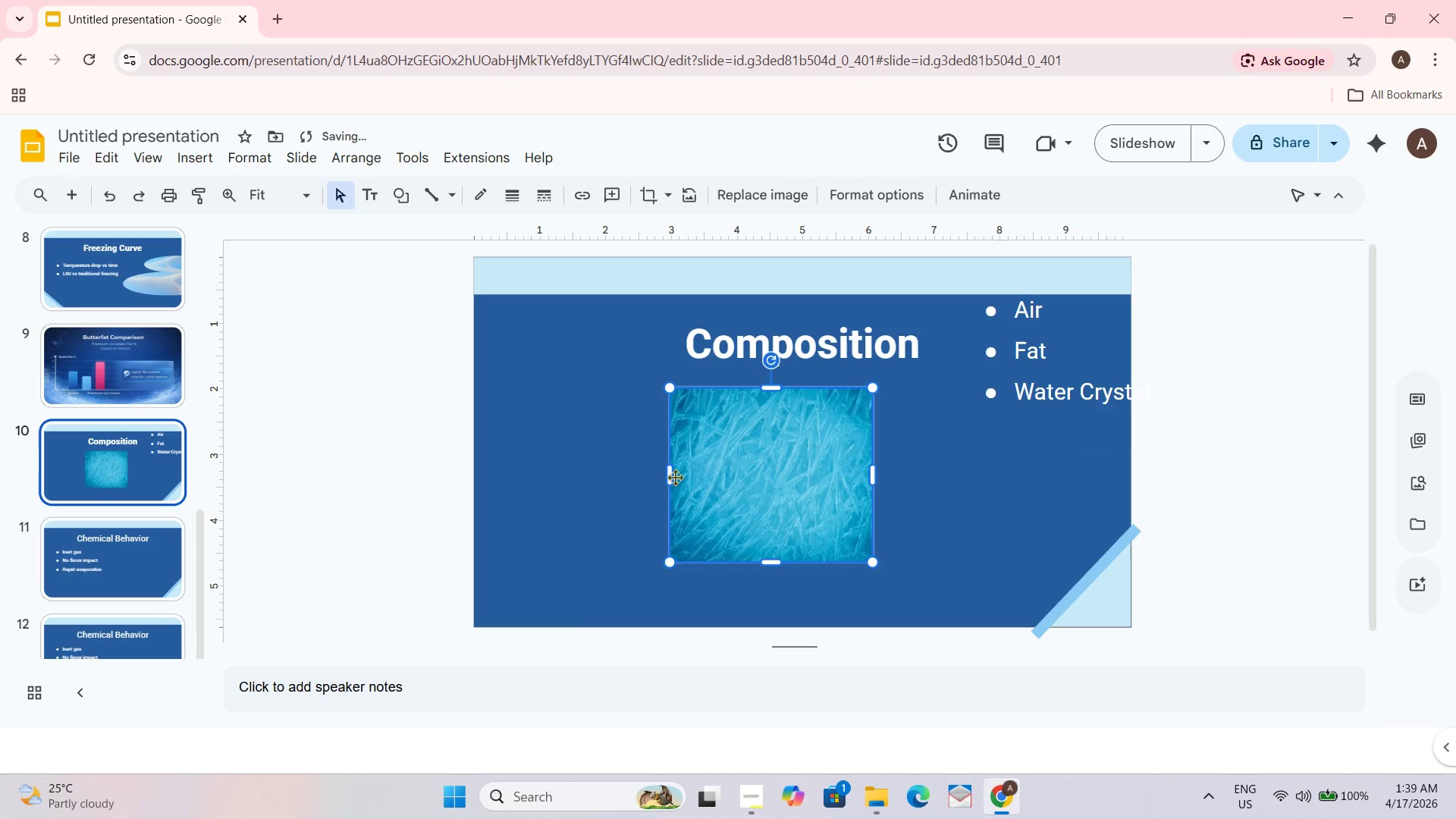 
scroll: coordinate [116, 539], scroll_direction: down, amount: 2.0
 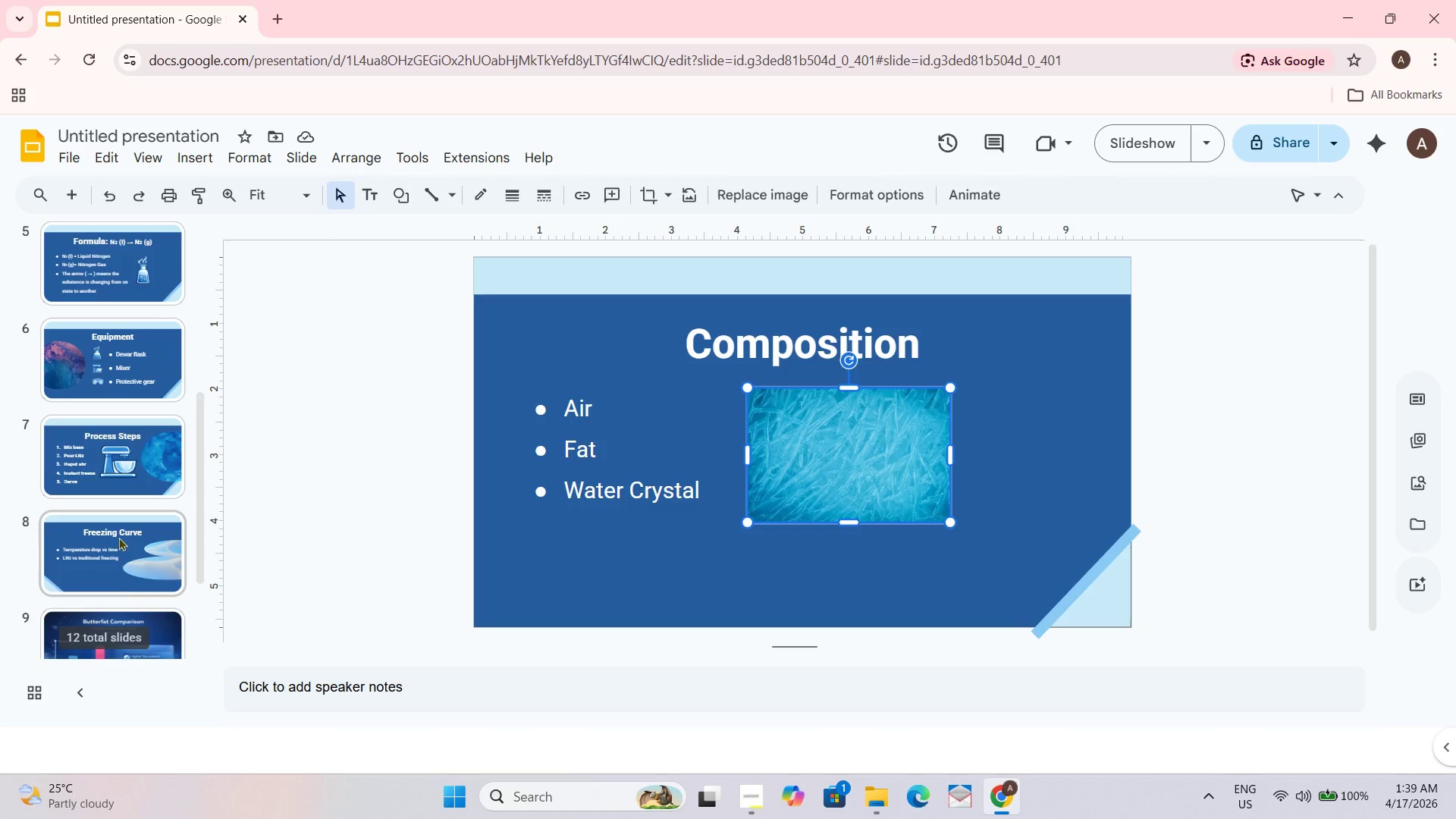 
left_click_drag(start_coordinate=[671, 472], to_coordinate=[520, 472])
 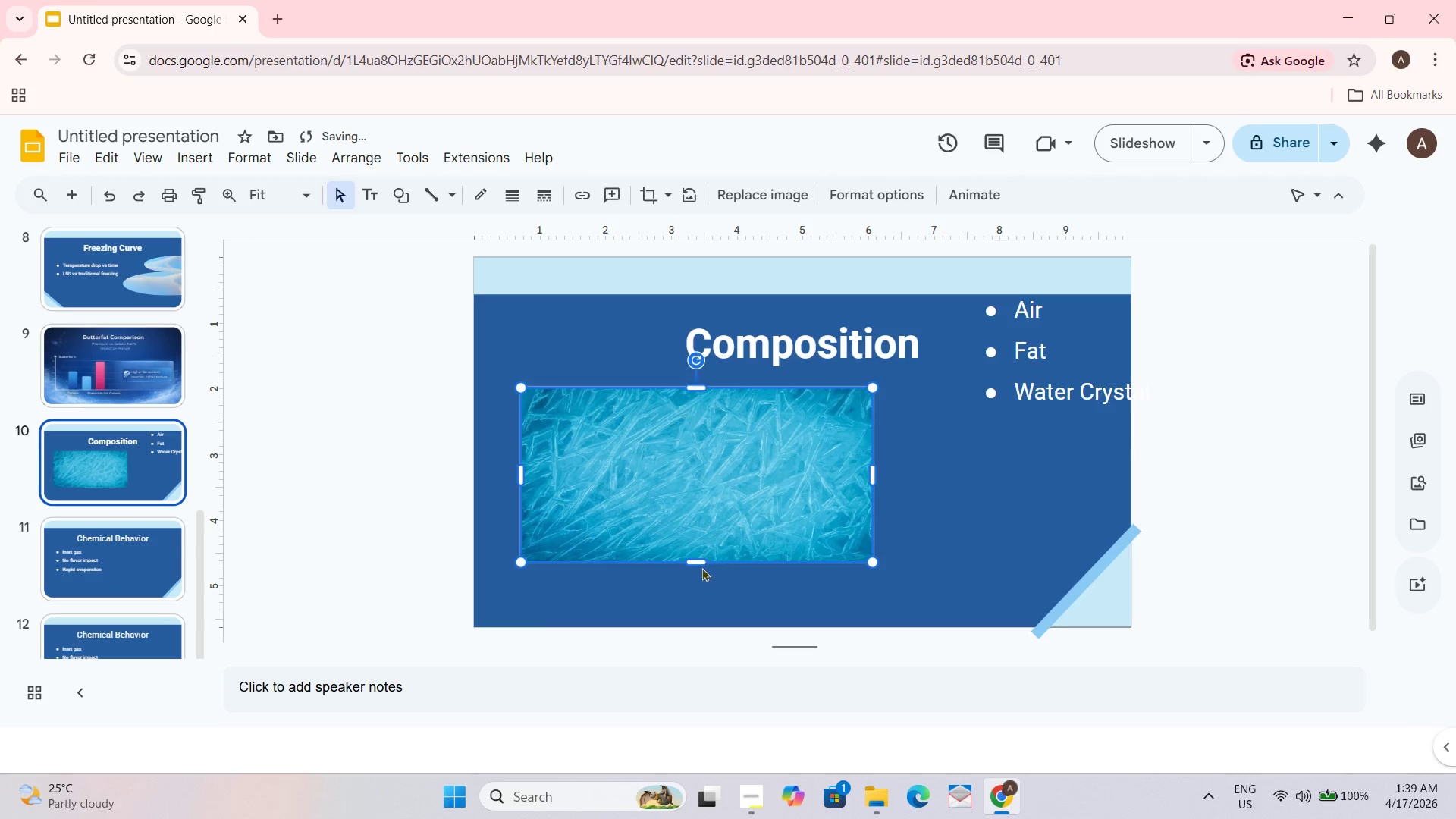 
scroll: coordinate [118, 536], scroll_direction: down, amount: 3.0
 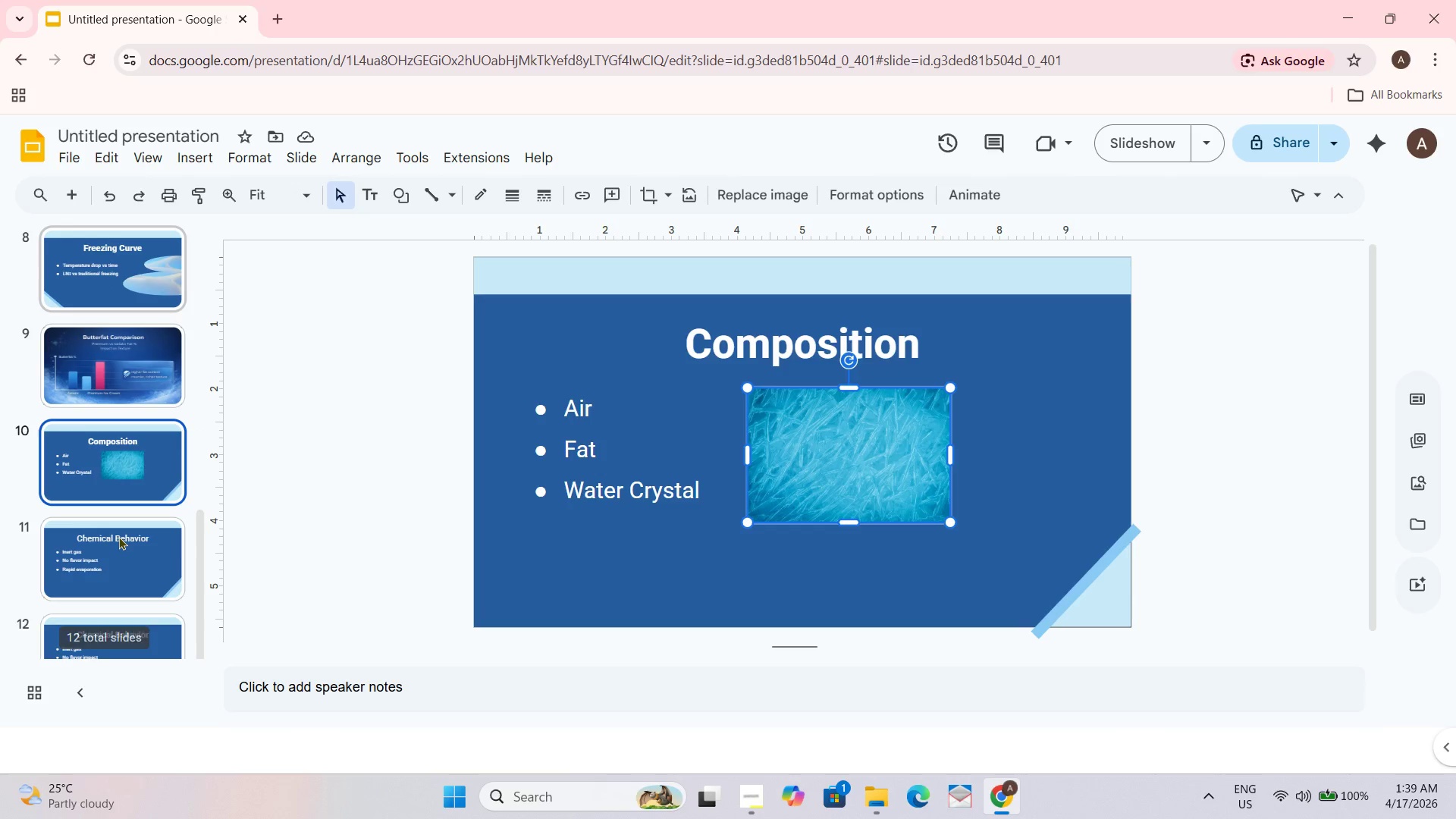 
left_click_drag(start_coordinate=[692, 561], to_coordinate=[695, 600])
 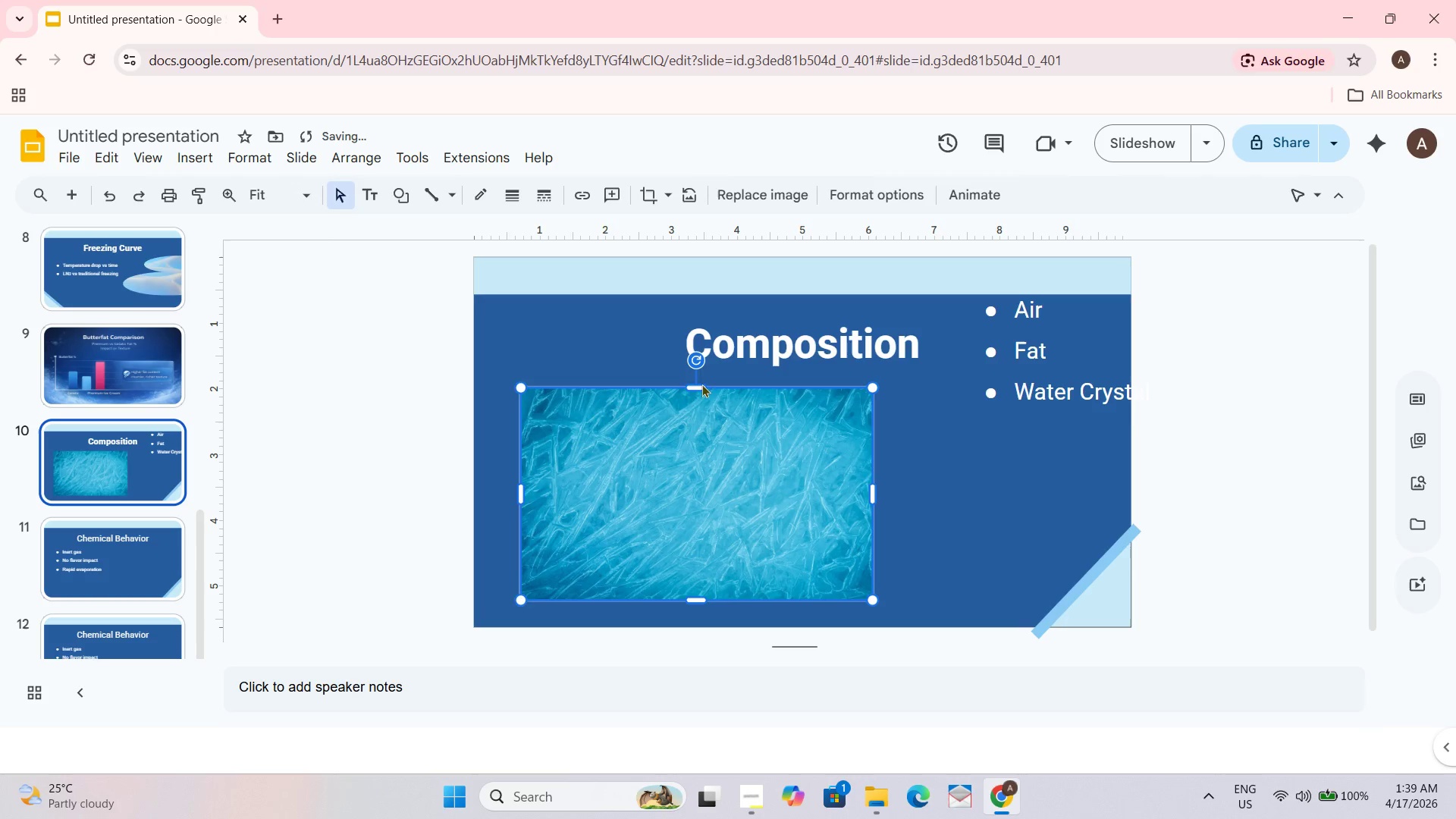 
scroll: coordinate [120, 533], scroll_direction: down, amount: 4.0
 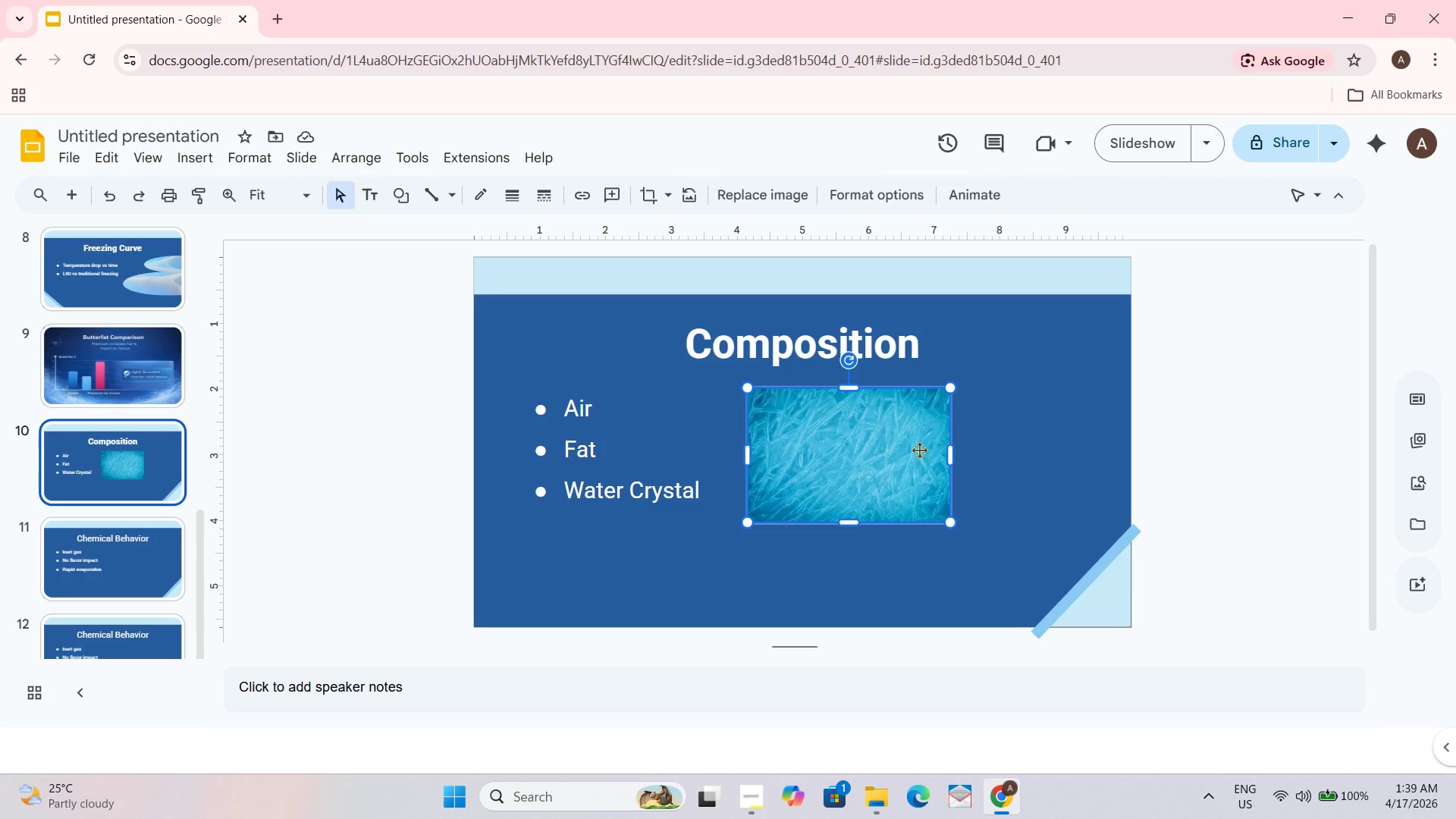 
left_click_drag(start_coordinate=[698, 391], to_coordinate=[698, 302])
 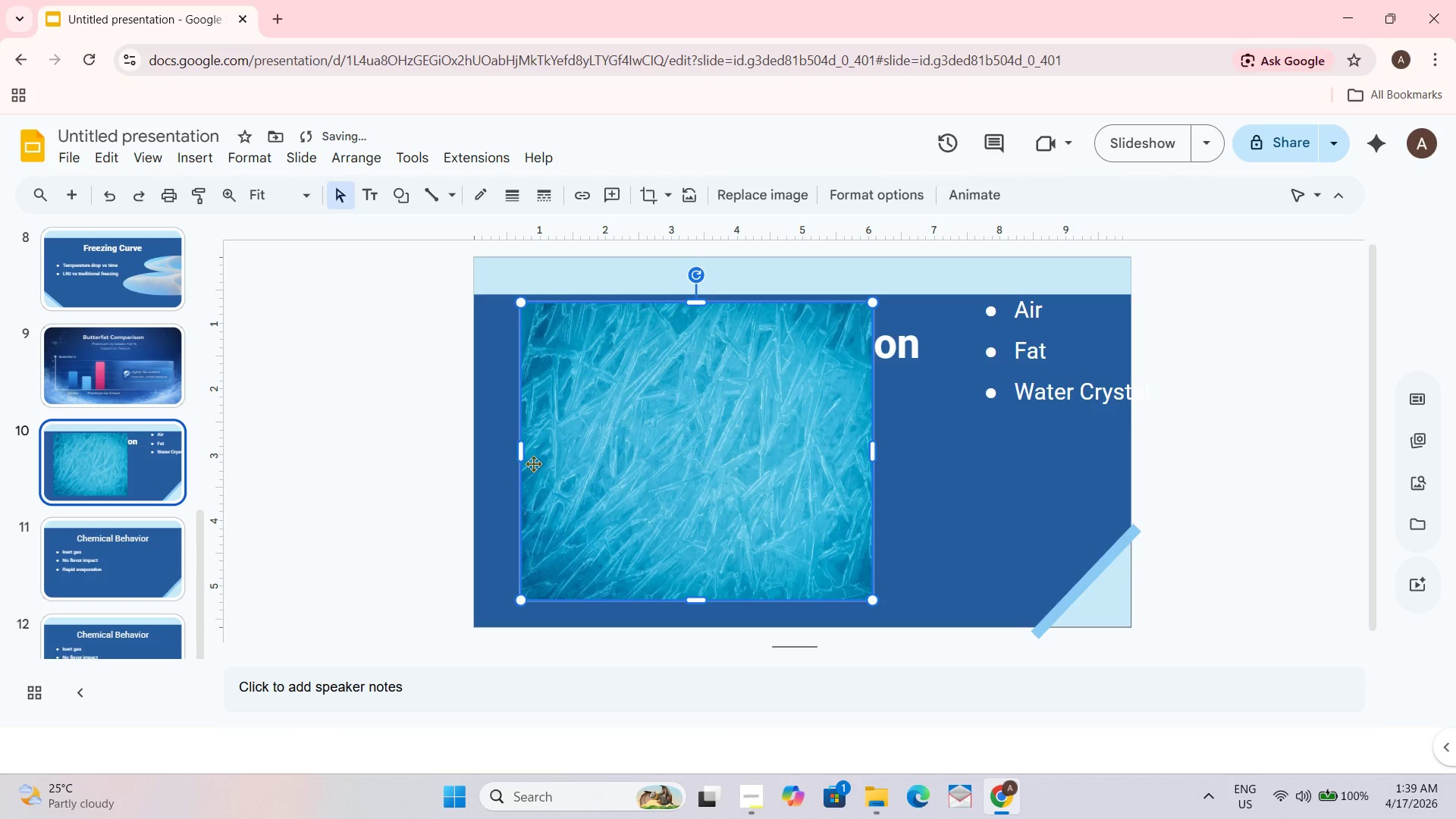 
left_click_drag(start_coordinate=[521, 455], to_coordinate=[472, 450])
 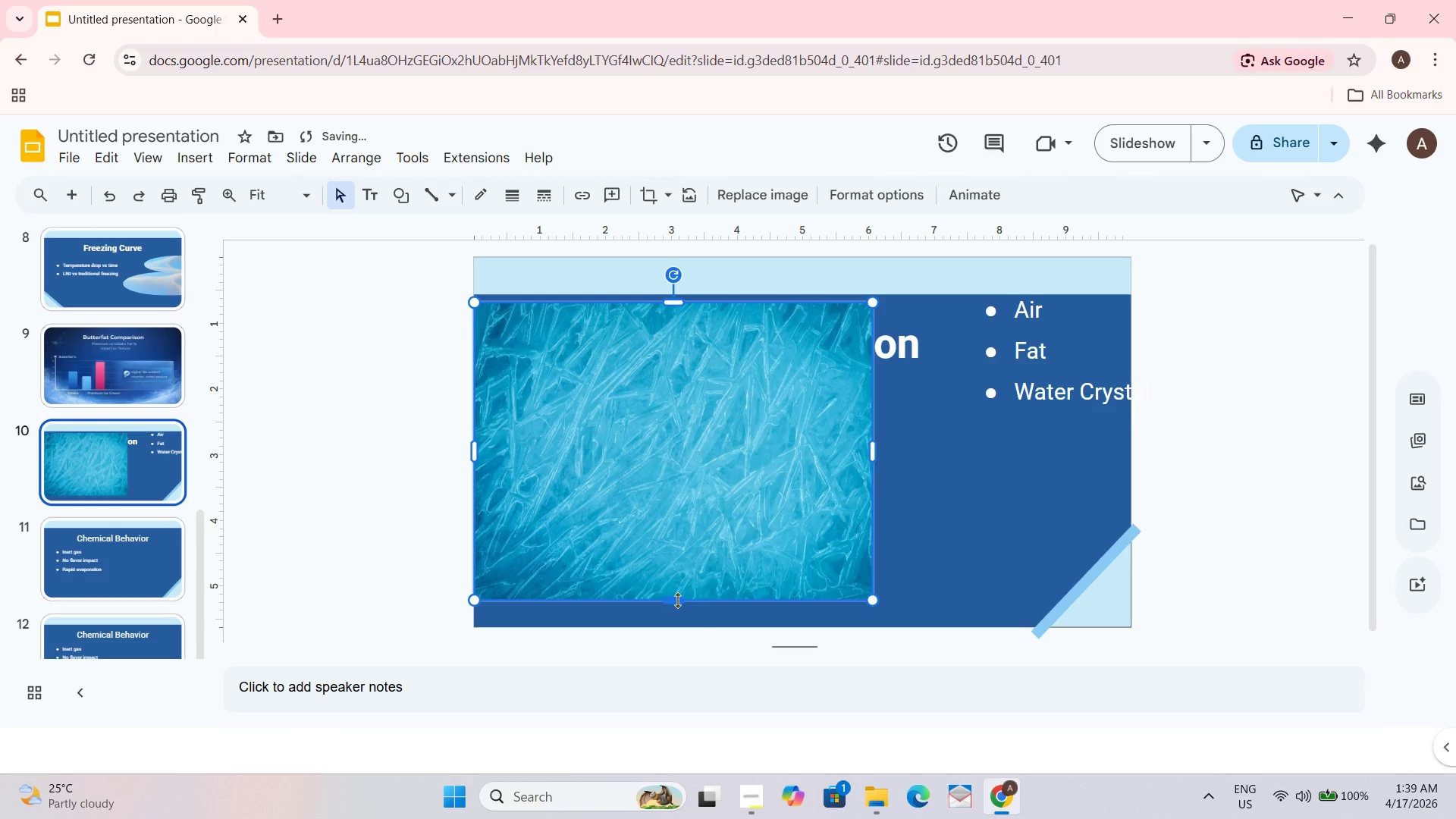 
left_click_drag(start_coordinate=[675, 601], to_coordinate=[674, 621])
 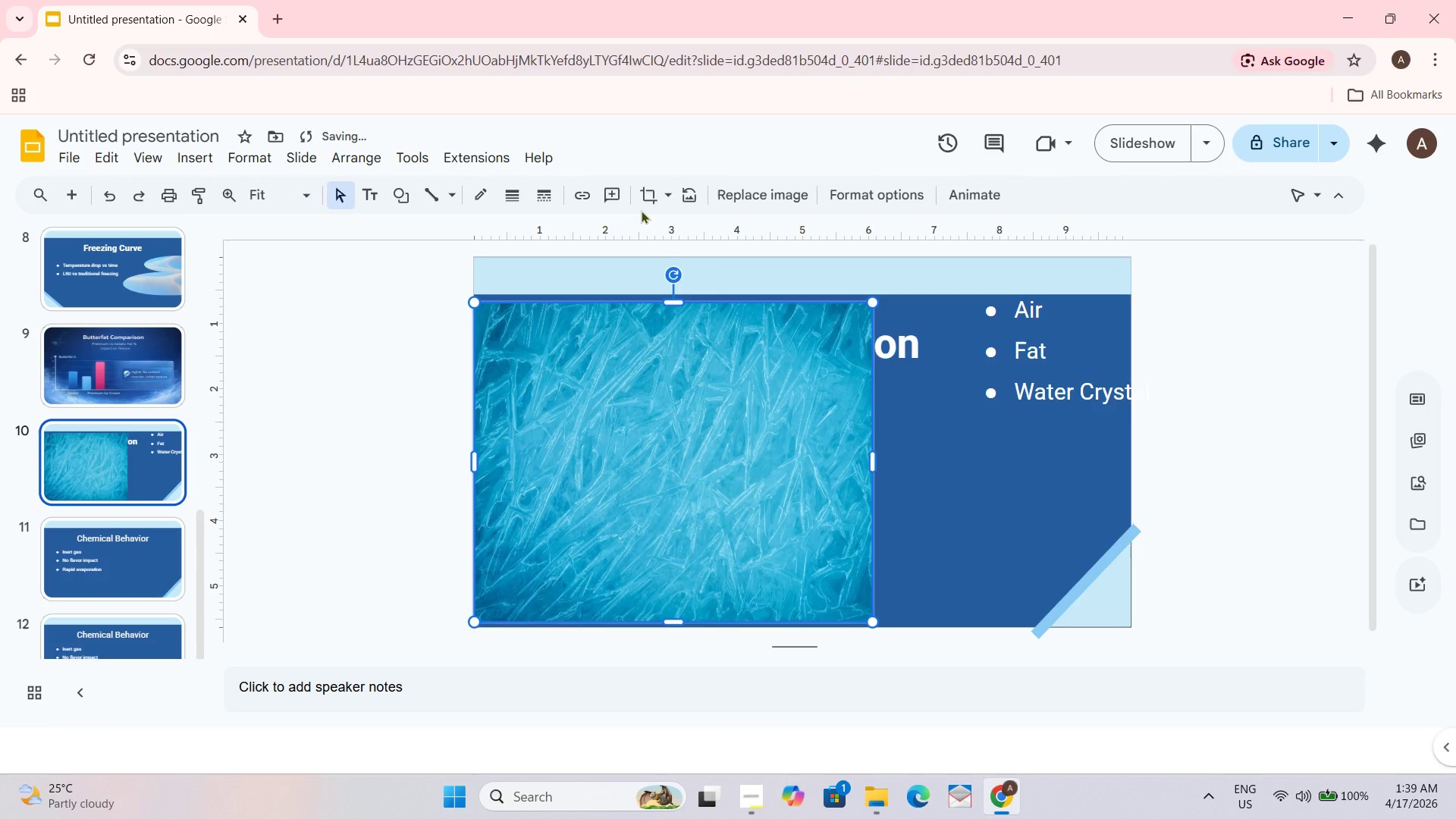 
left_click([650, 197])
 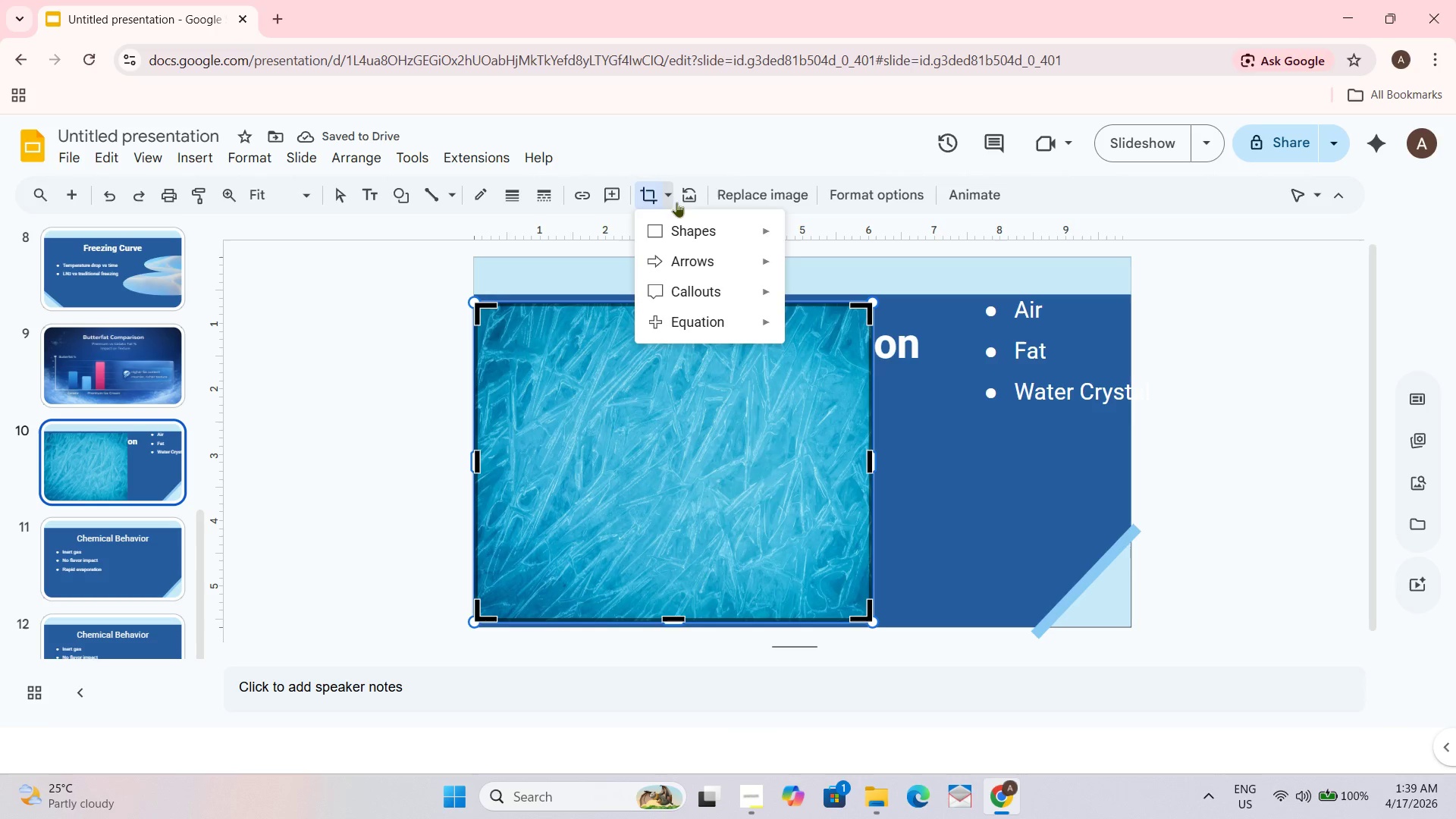 
triple_click([697, 224])
 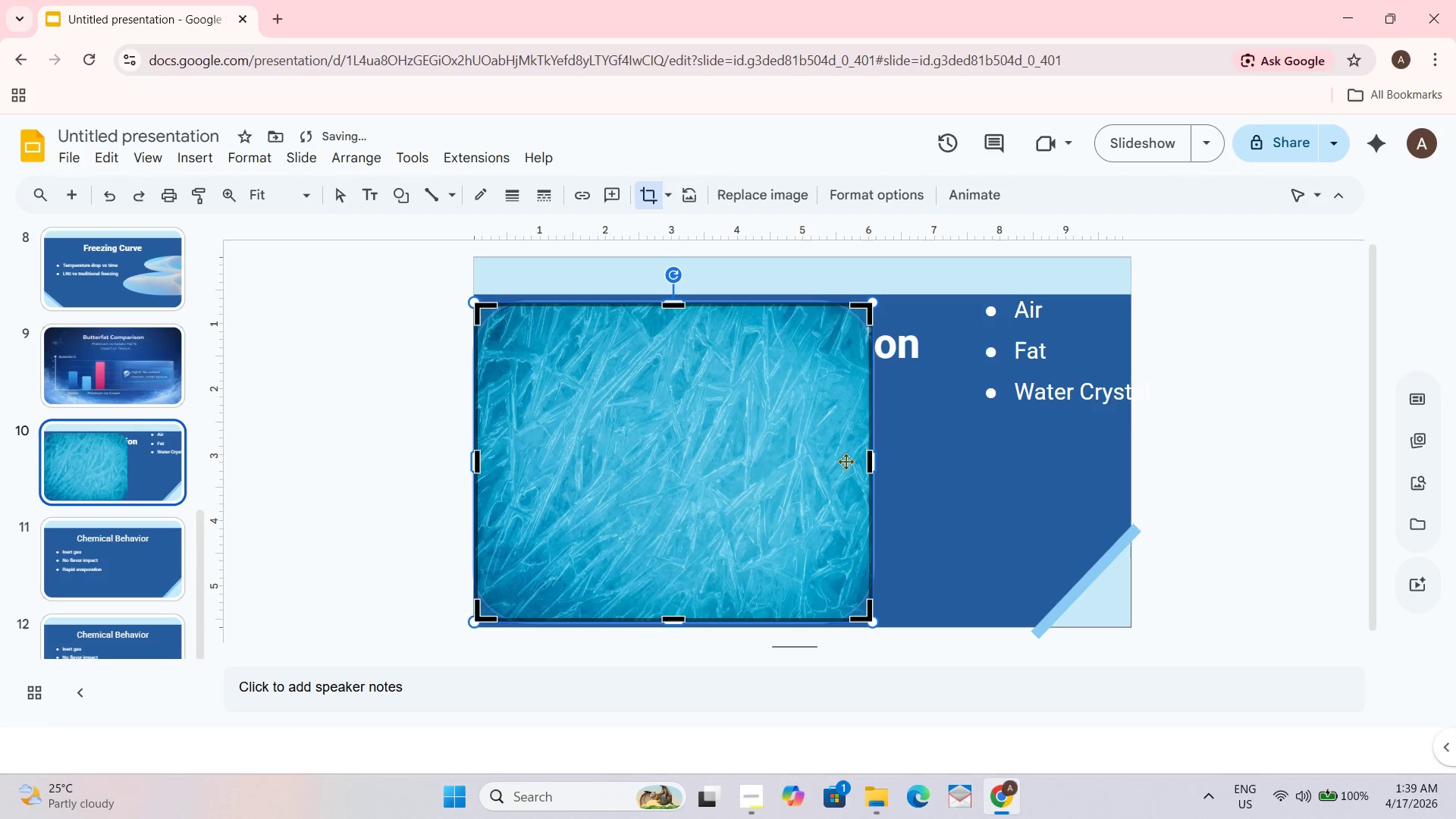 
left_click_drag(start_coordinate=[867, 460], to_coordinate=[531, 453])
 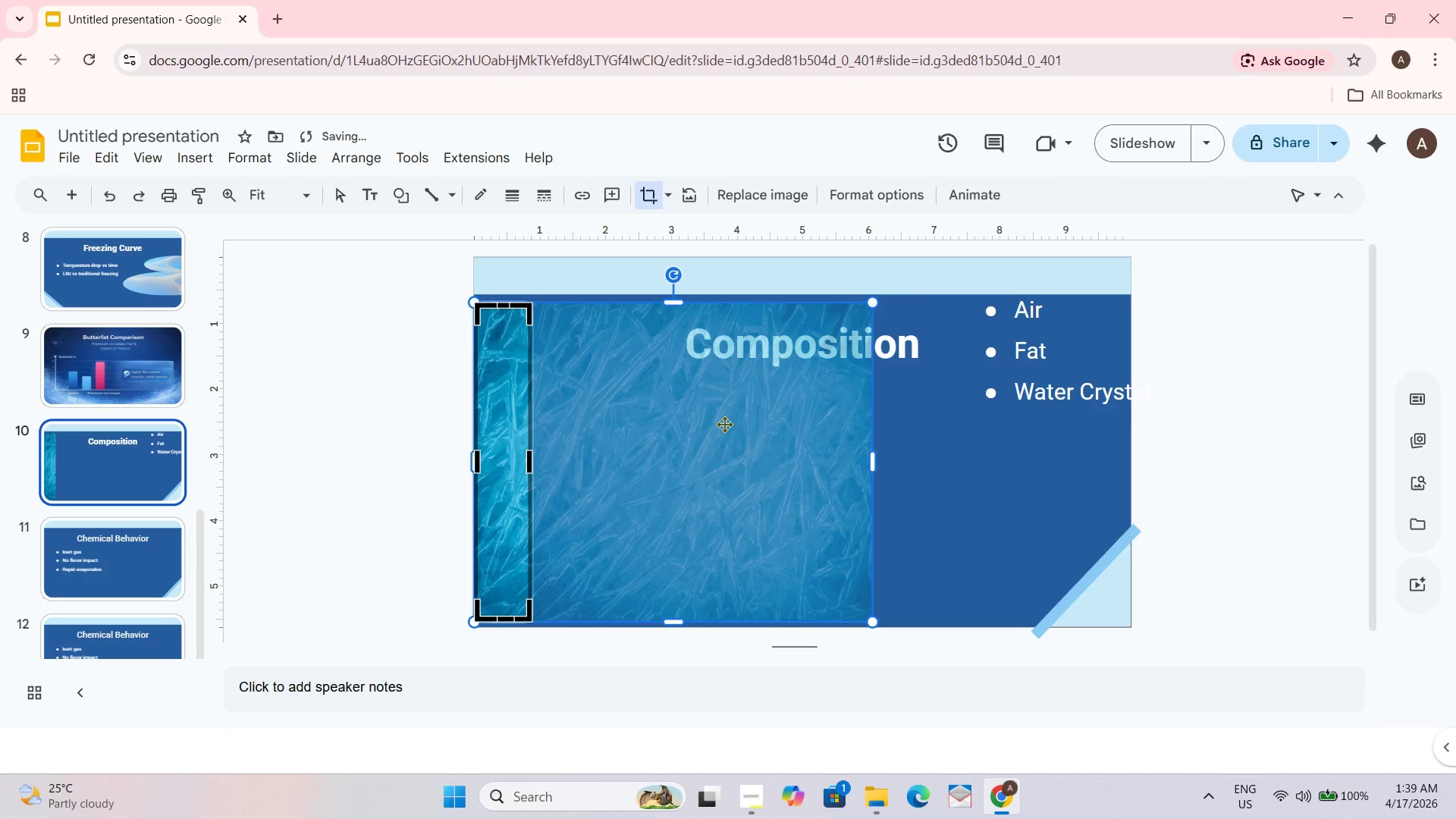 
double_click([962, 423])
 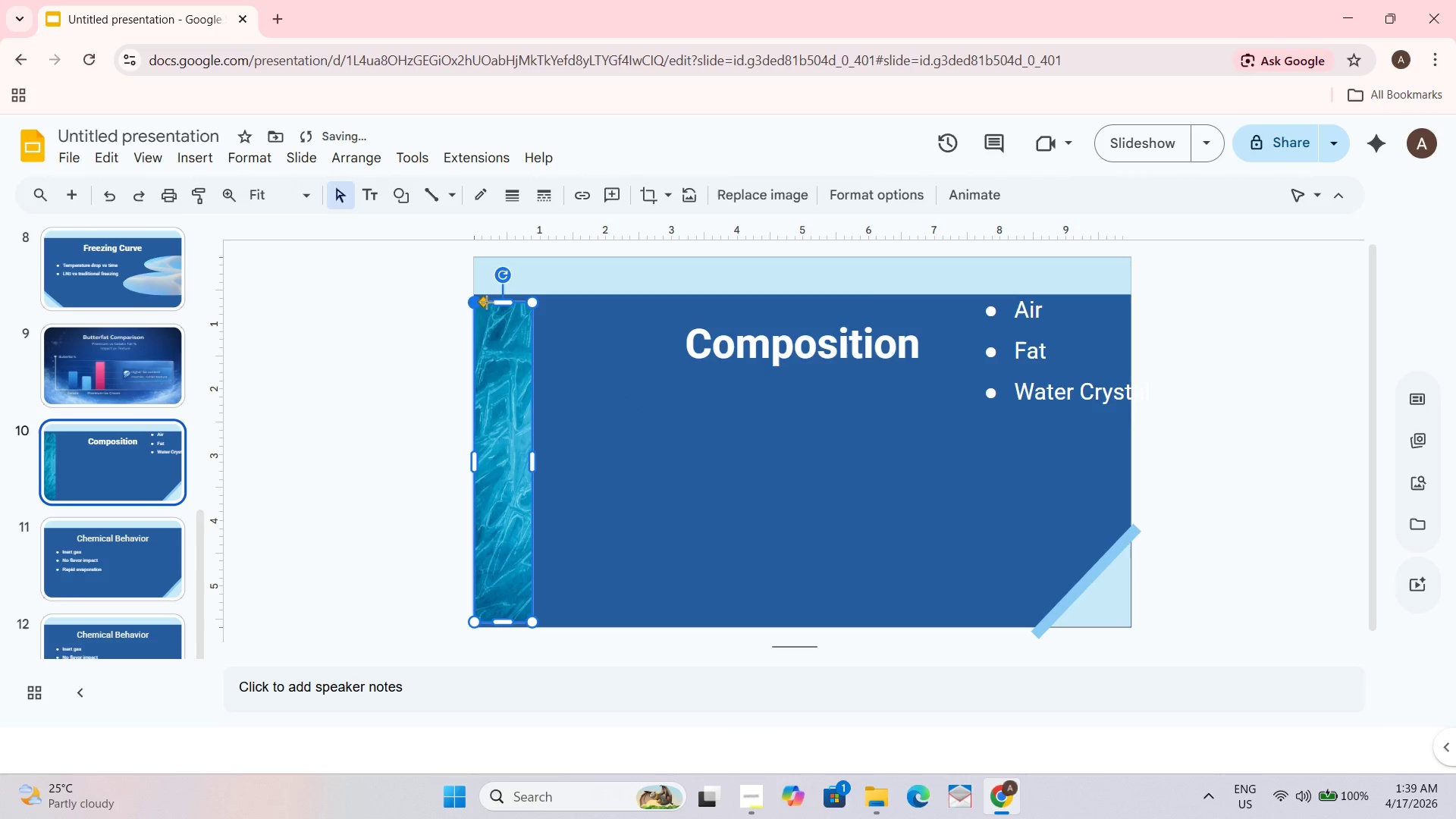 
left_click_drag(start_coordinate=[484, 302], to_coordinate=[506, 302])
 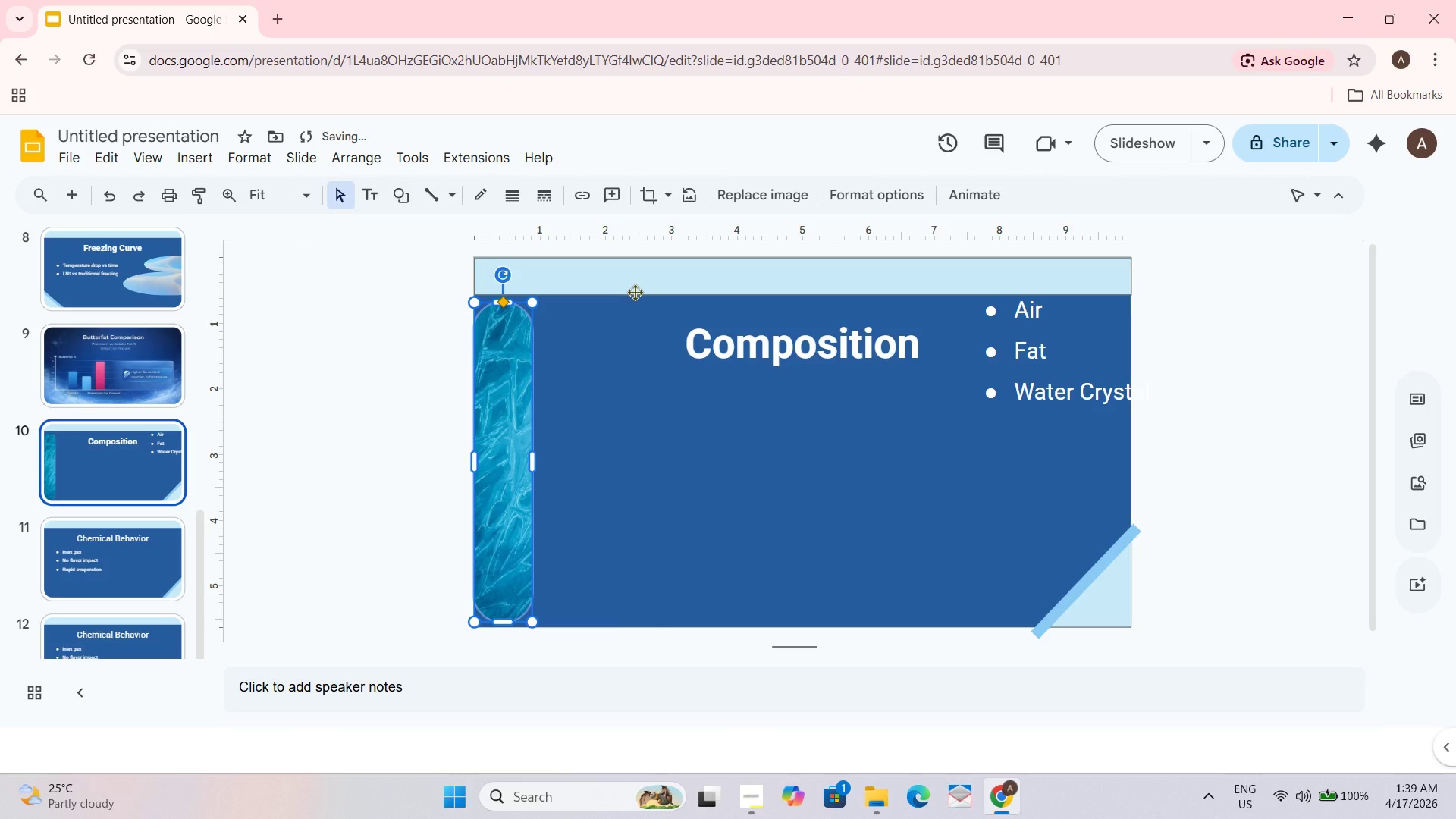 
key(Control+D)
 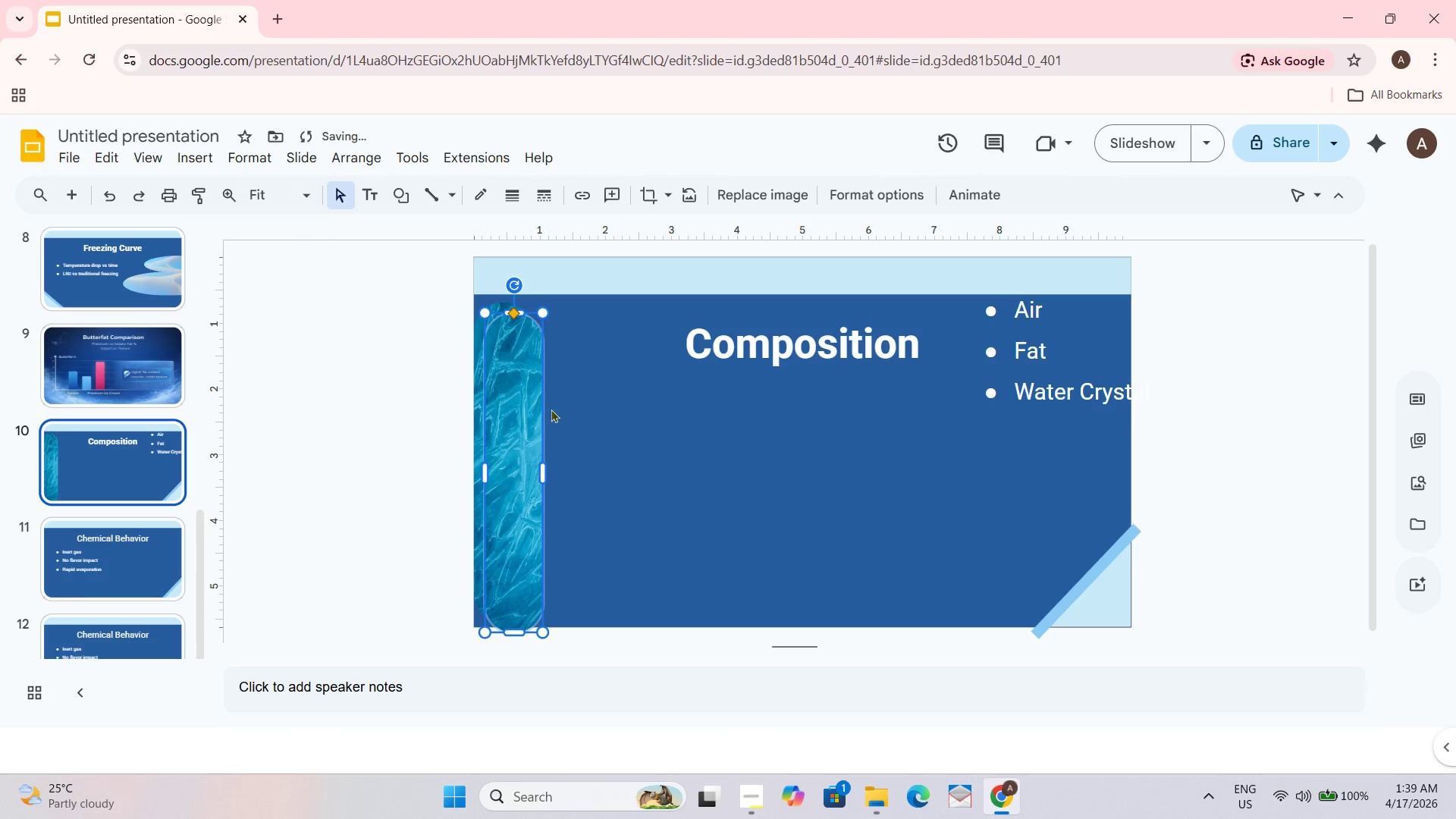 
left_click_drag(start_coordinate=[529, 411], to_coordinate=[514, 397])
 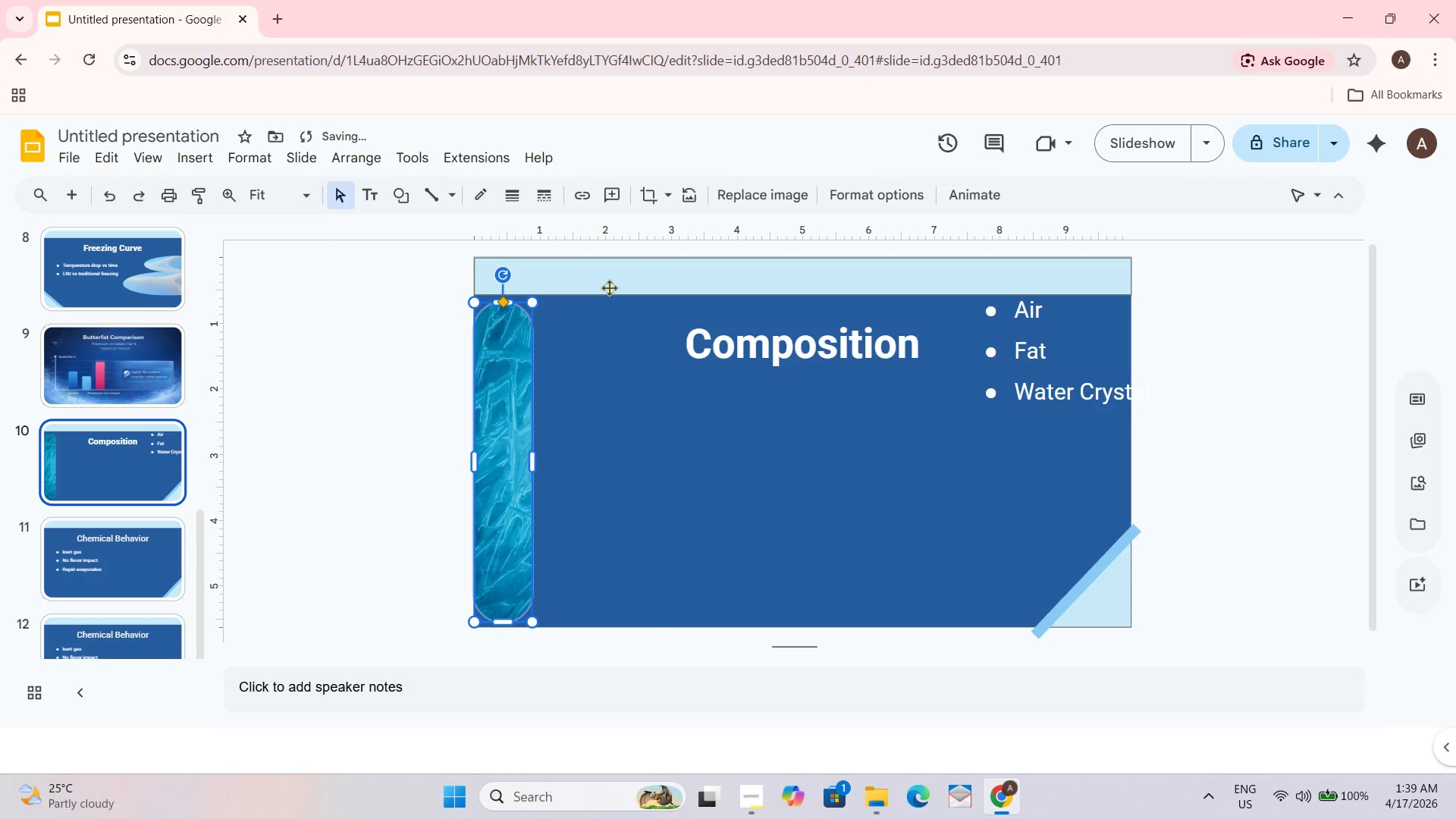 
key(Control+ControlLeft)
 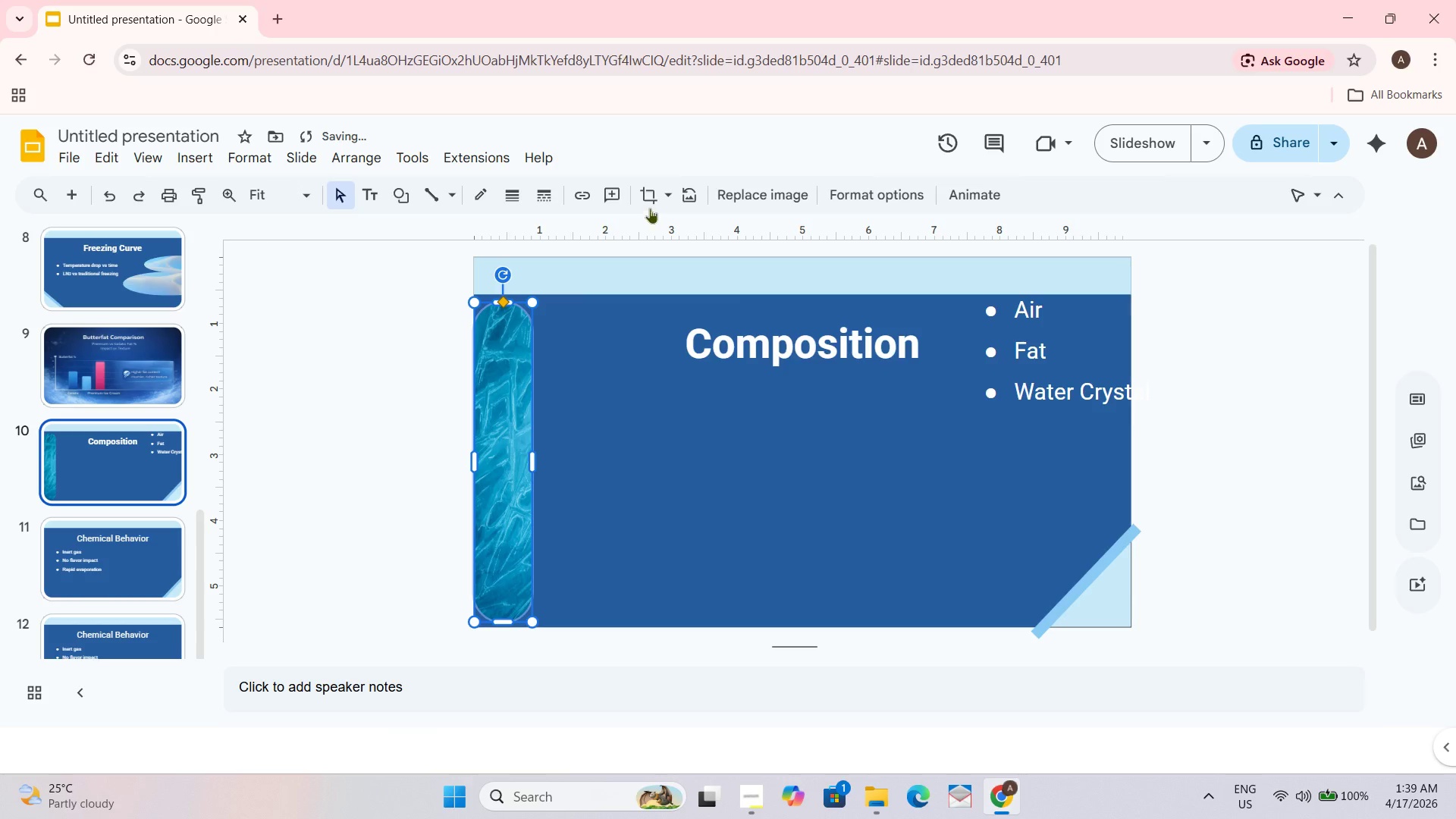 
left_click([650, 206])
 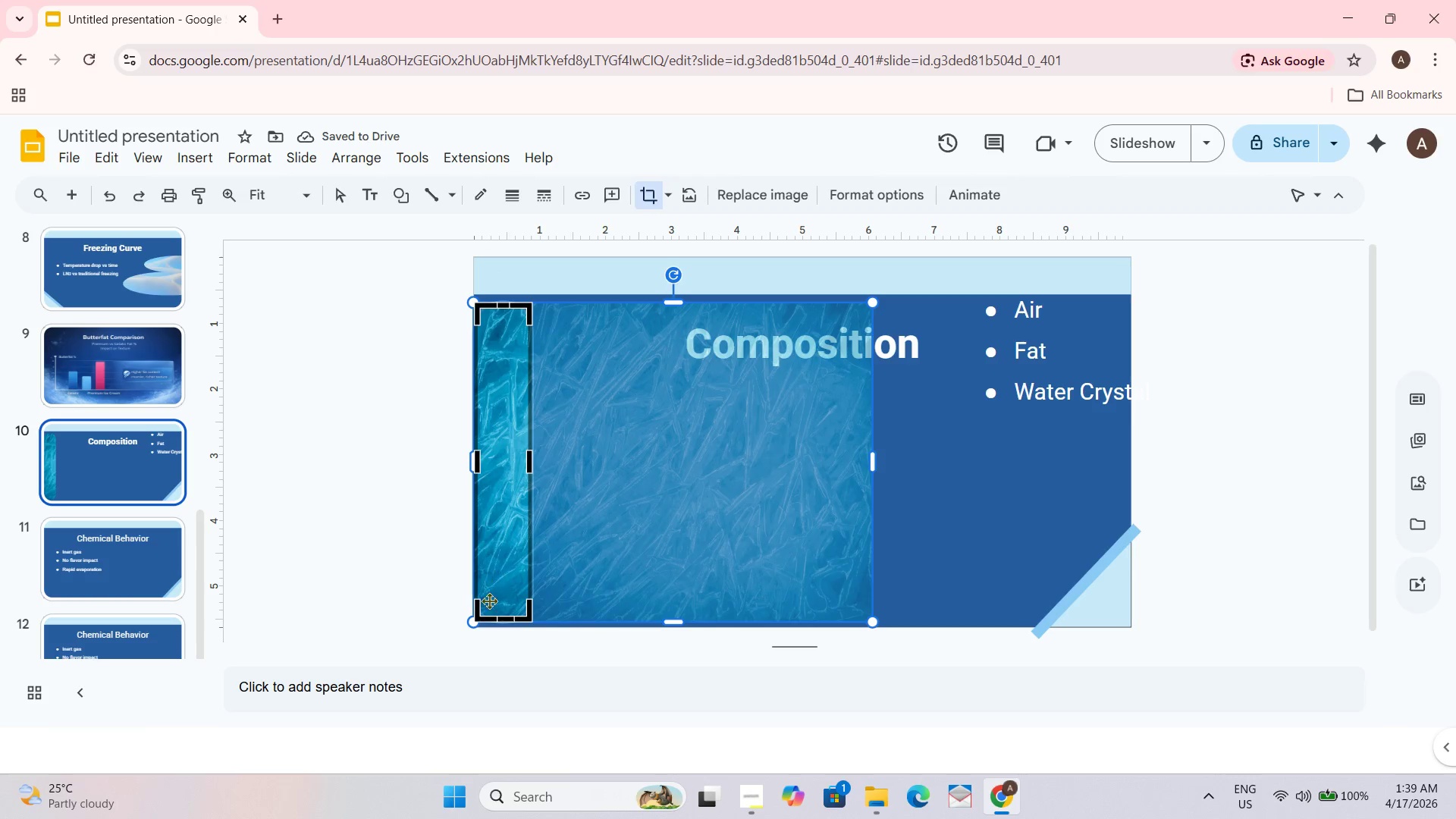 
left_click_drag(start_coordinate=[476, 613], to_coordinate=[582, 586])
 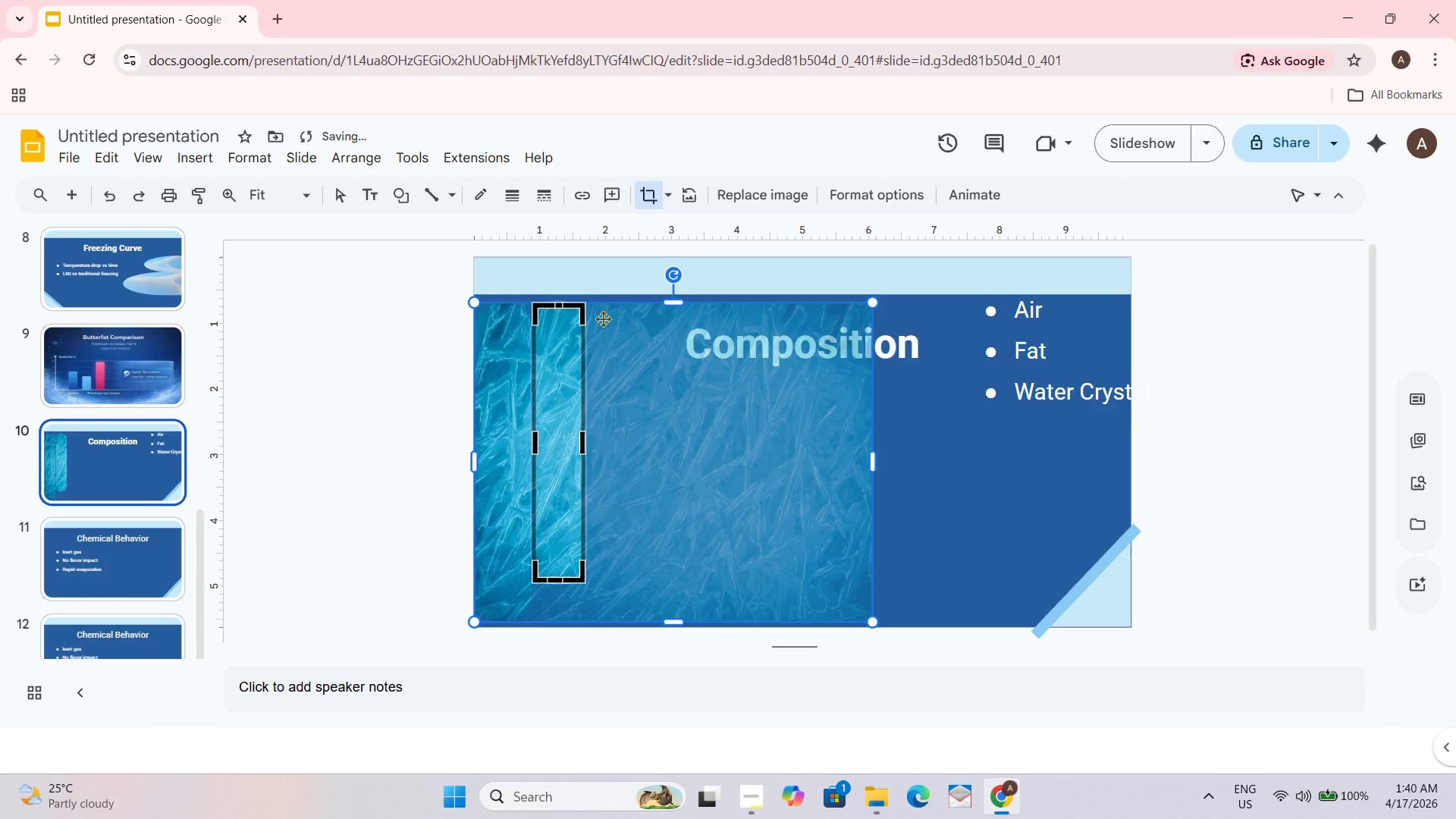 
wait(6.11)
 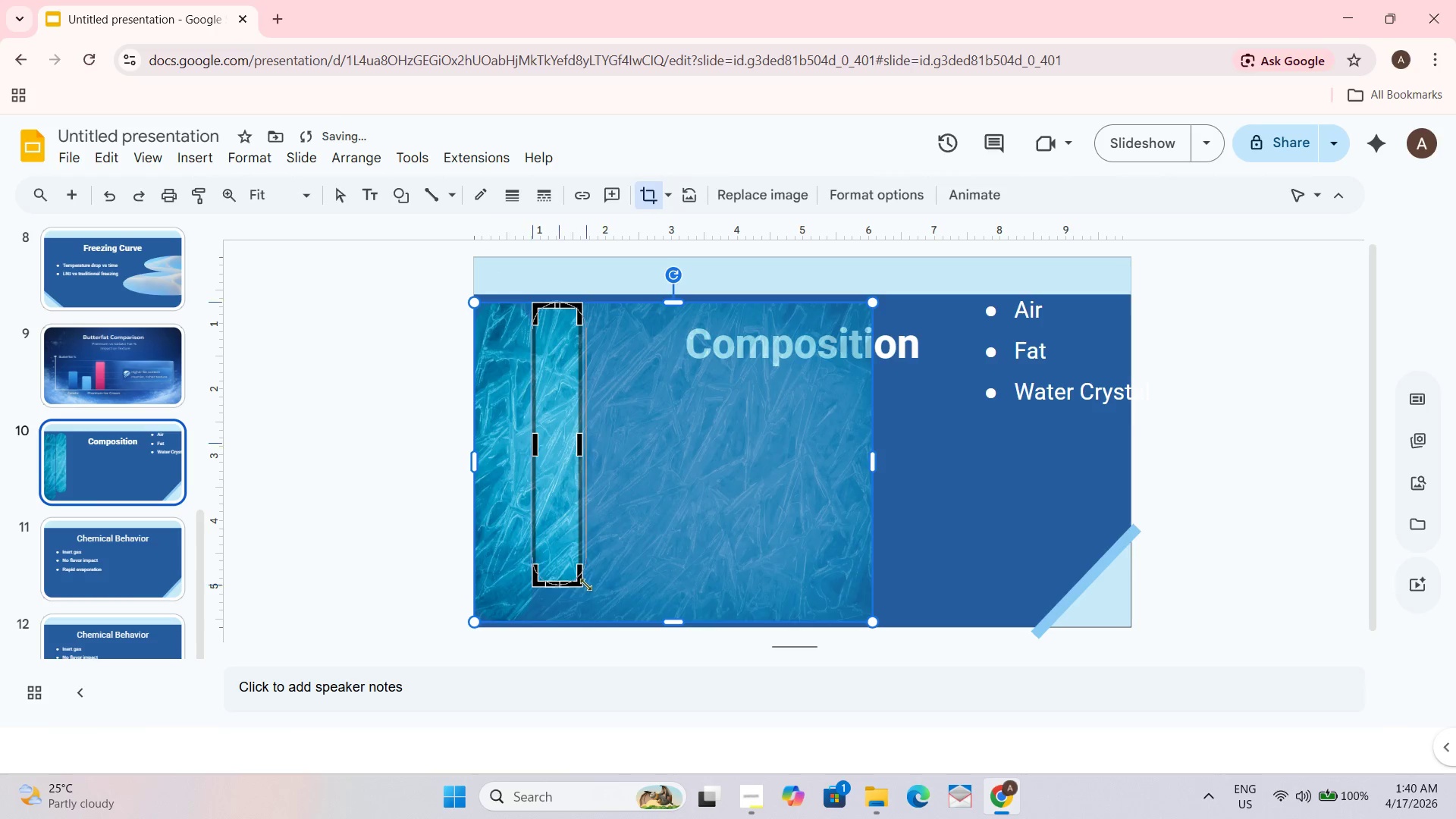 
left_click_drag(start_coordinate=[584, 306], to_coordinate=[583, 317])
 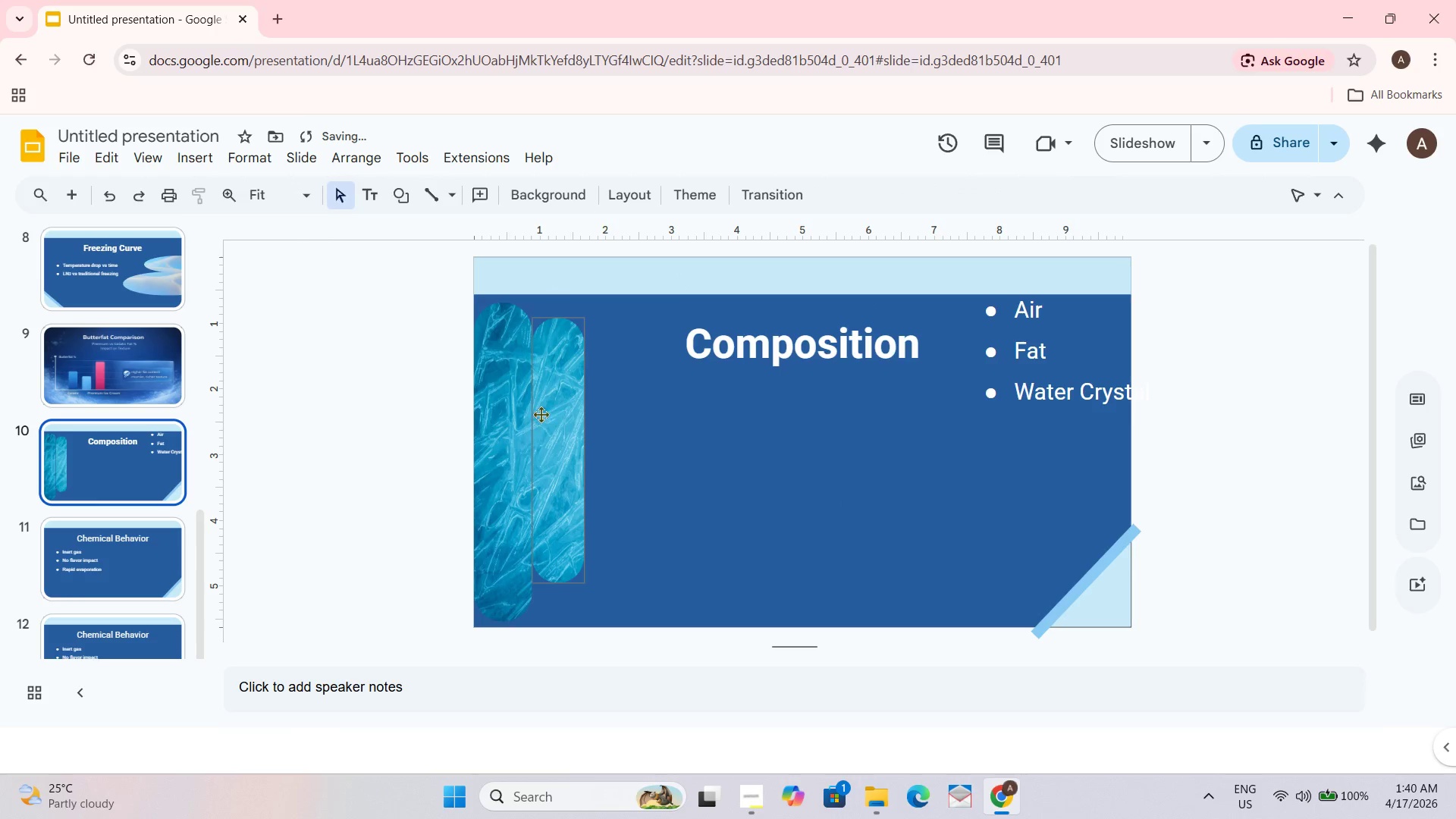 
key(Control+D)
 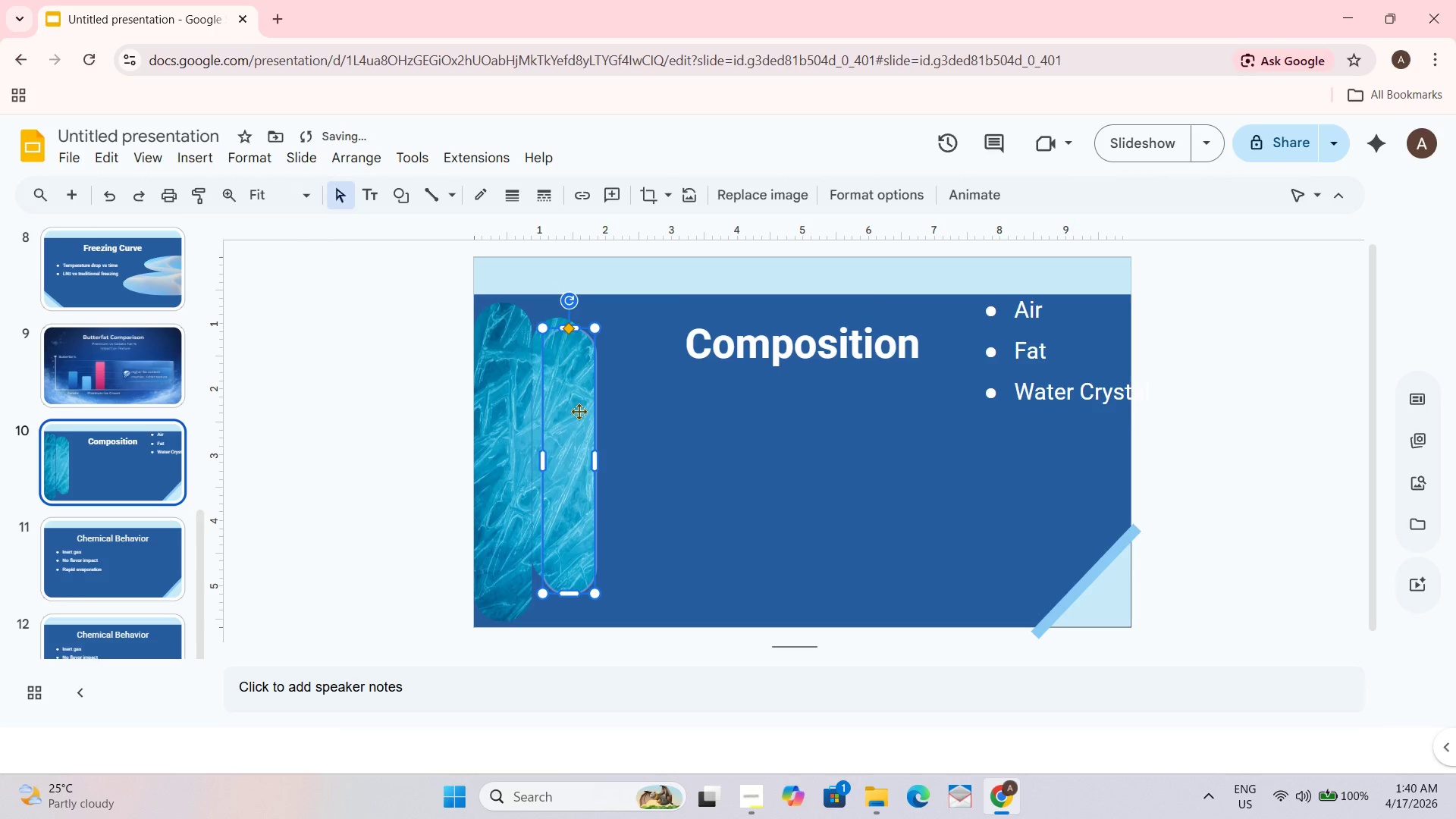 
left_click_drag(start_coordinate=[577, 411], to_coordinate=[564, 402])
 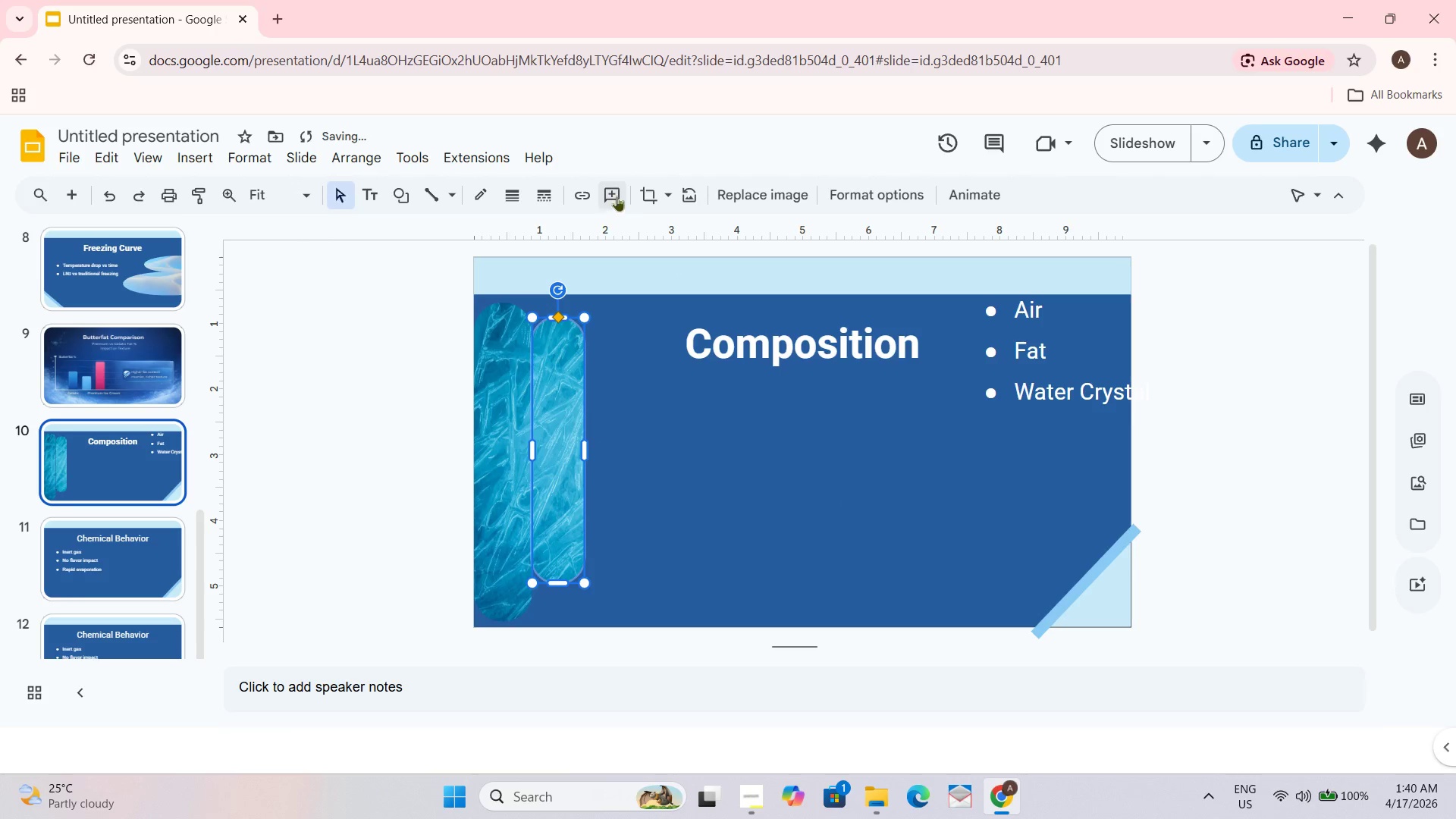 
left_click([643, 196])
 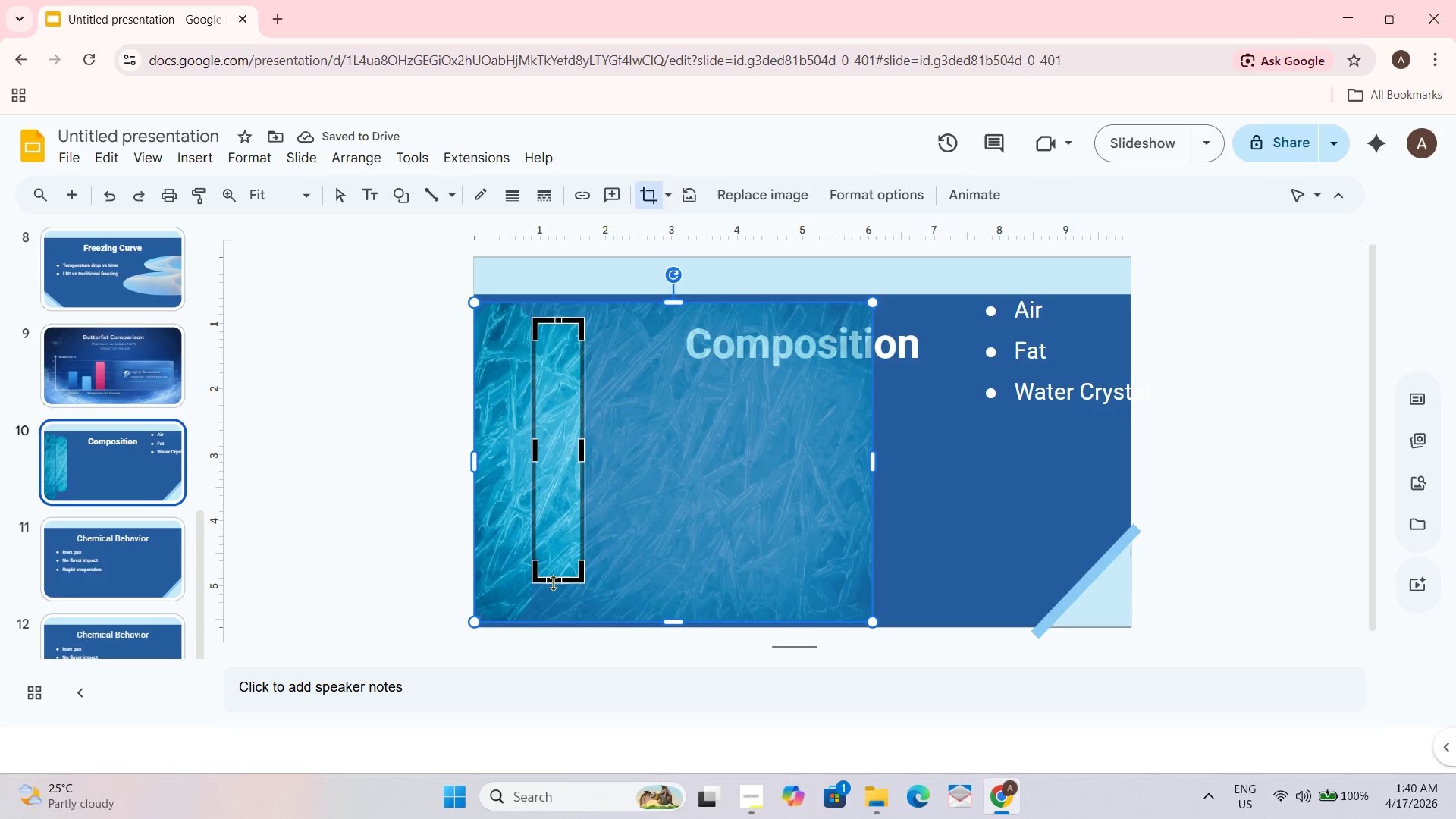 
left_click_drag(start_coordinate=[532, 572], to_coordinate=[635, 559])
 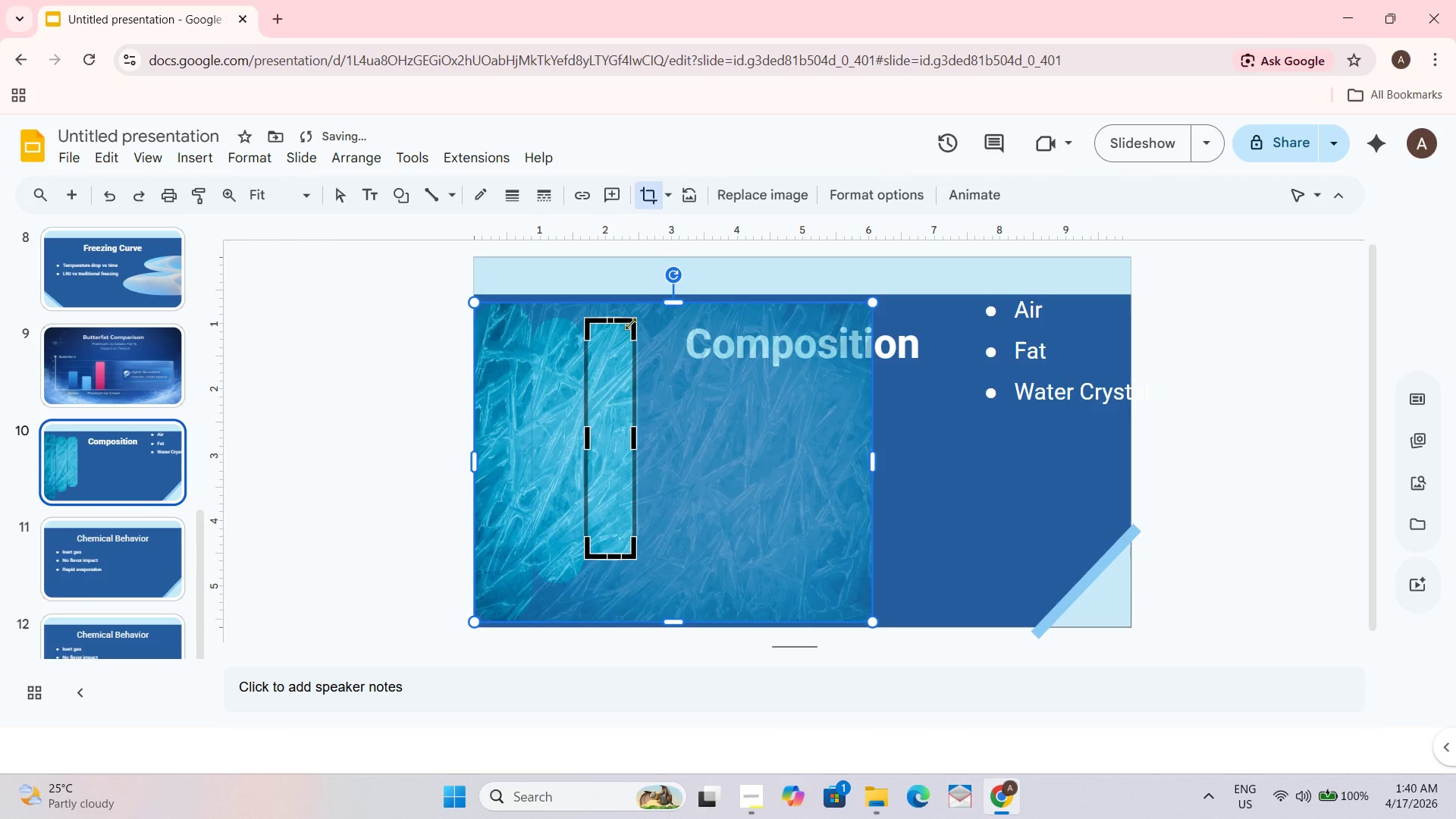 
left_click_drag(start_coordinate=[630, 322], to_coordinate=[623, 344])
 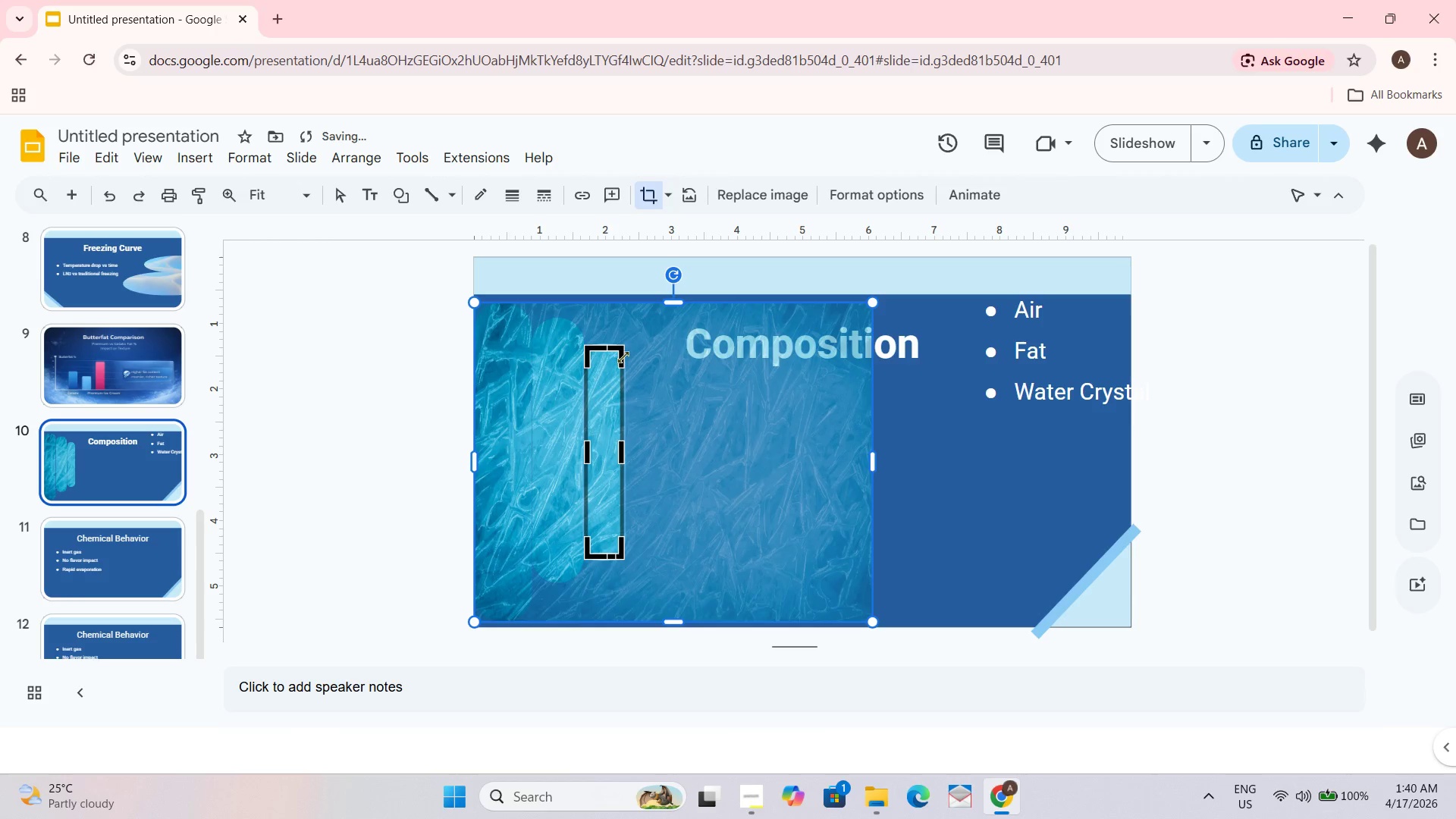 
left_click_drag(start_coordinate=[621, 352], to_coordinate=[628, 351])
 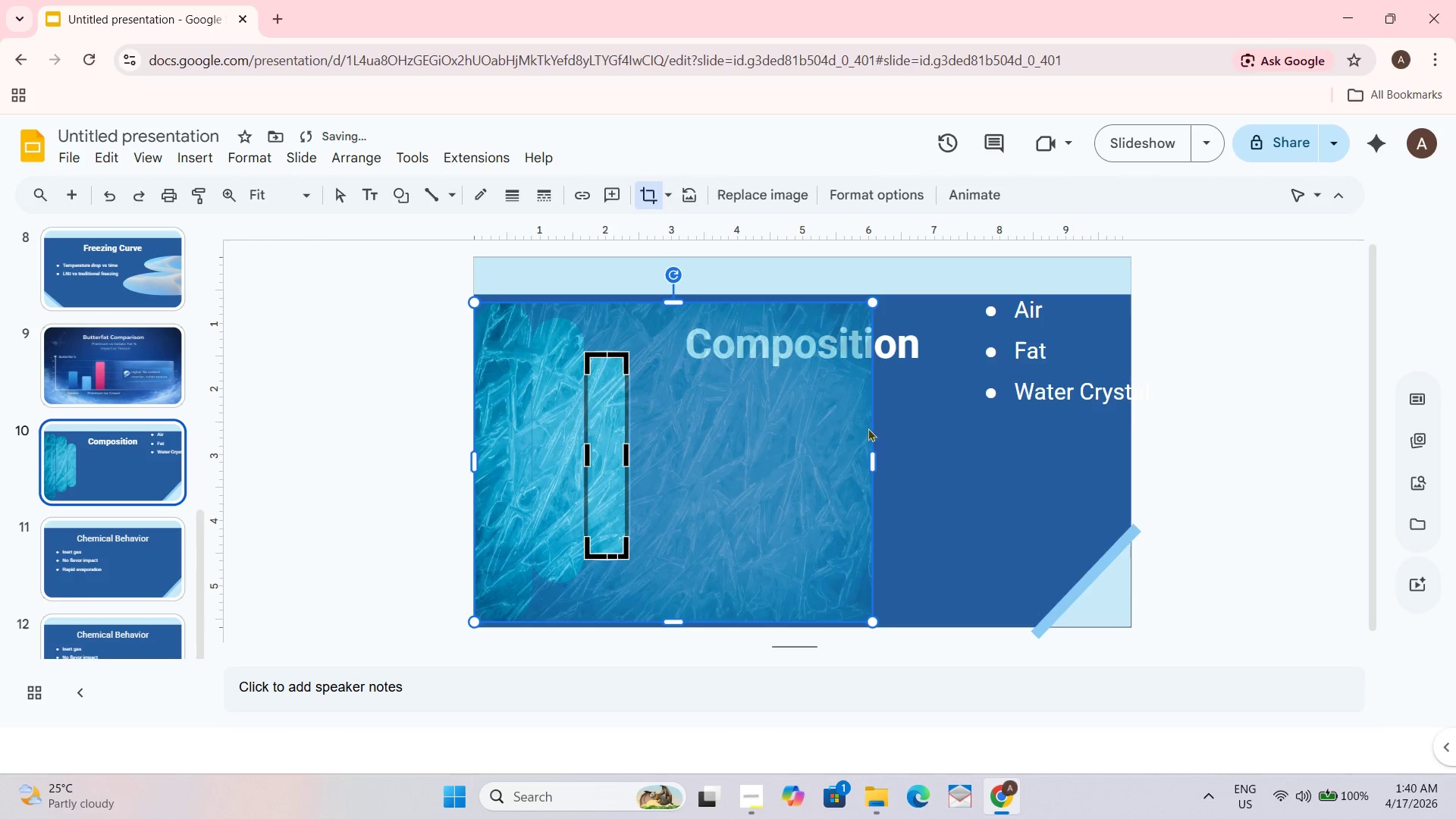 
left_click([939, 435])
 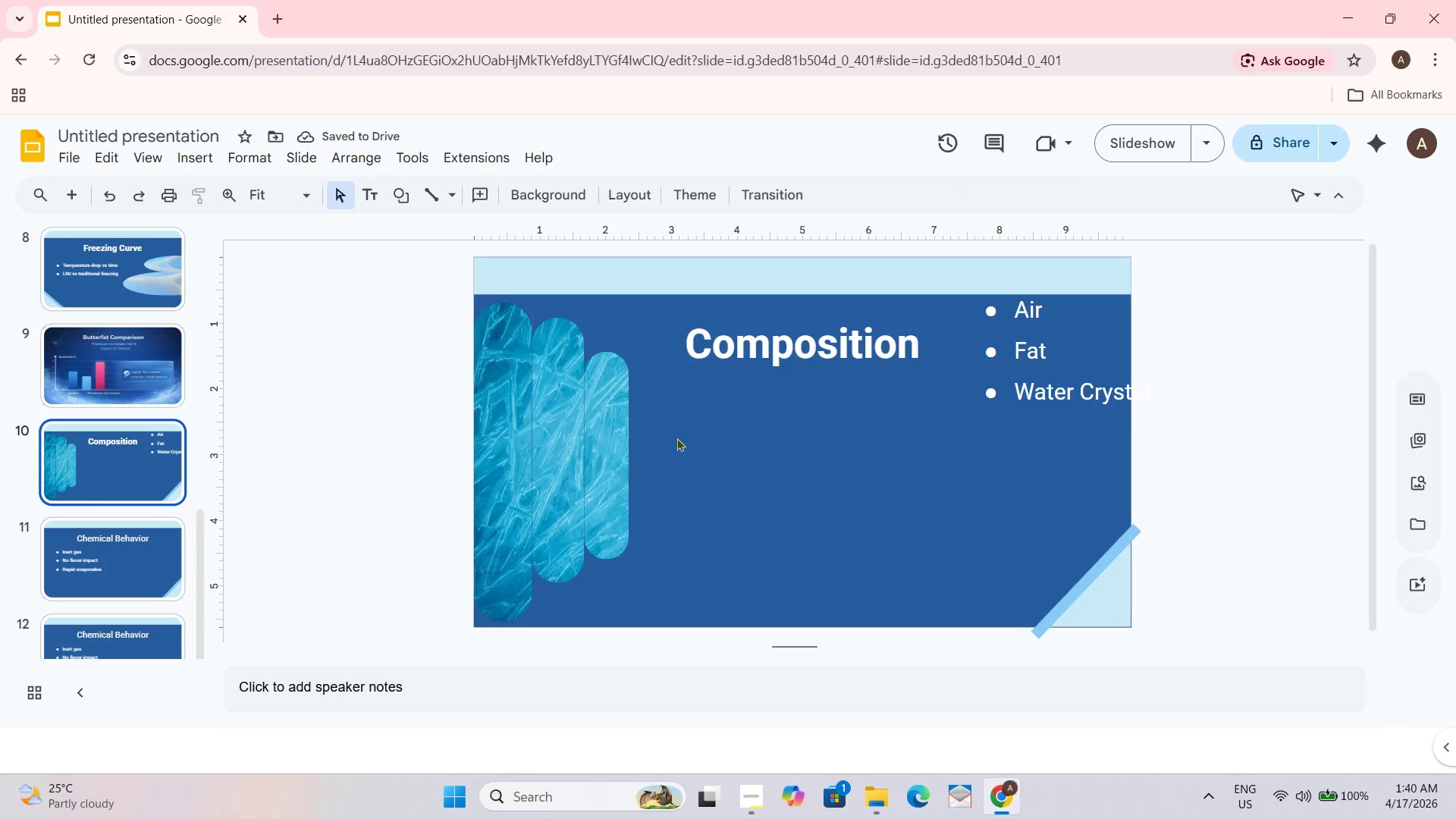 
left_click([616, 435])
 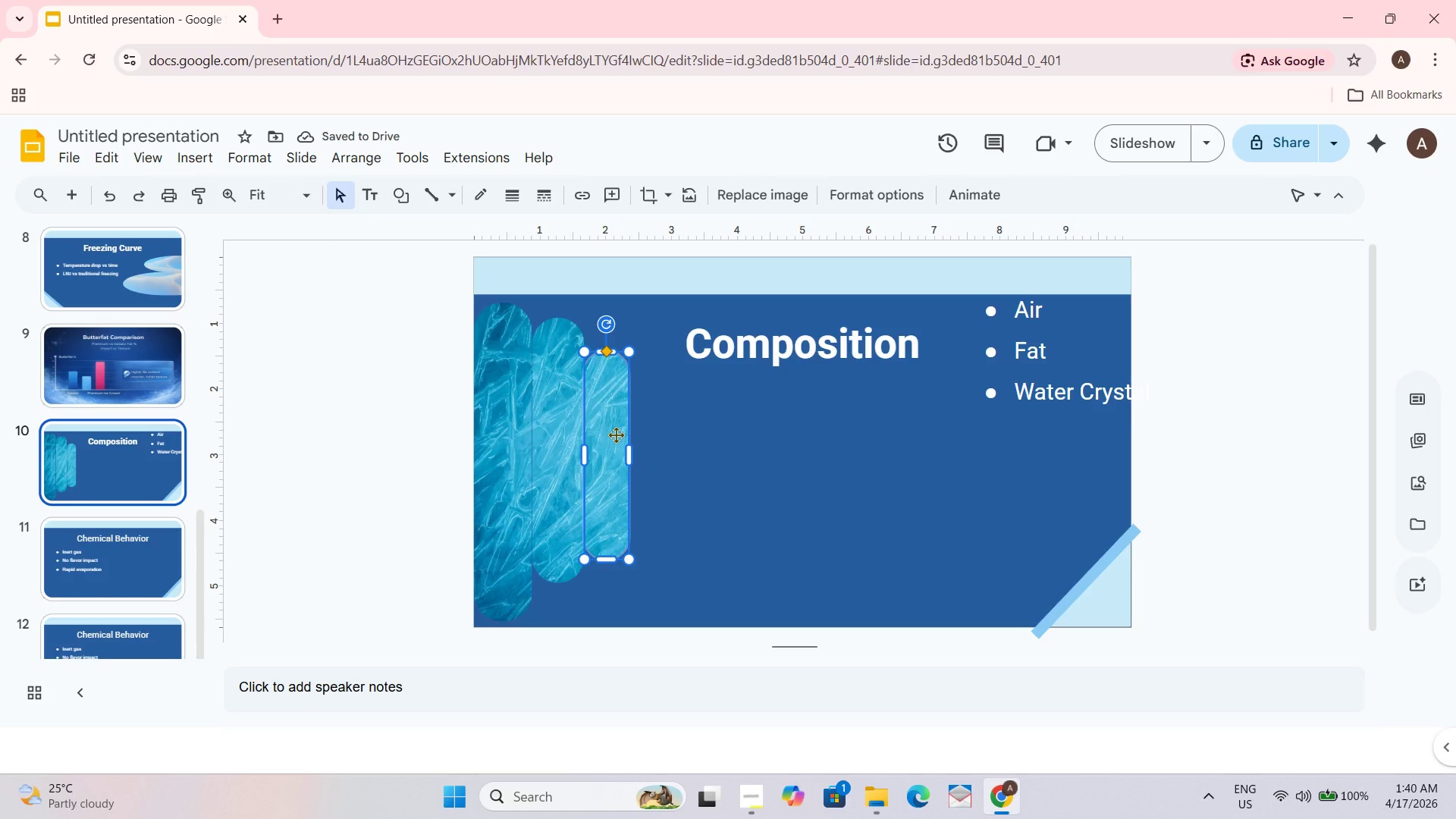 
key(Control+D)
 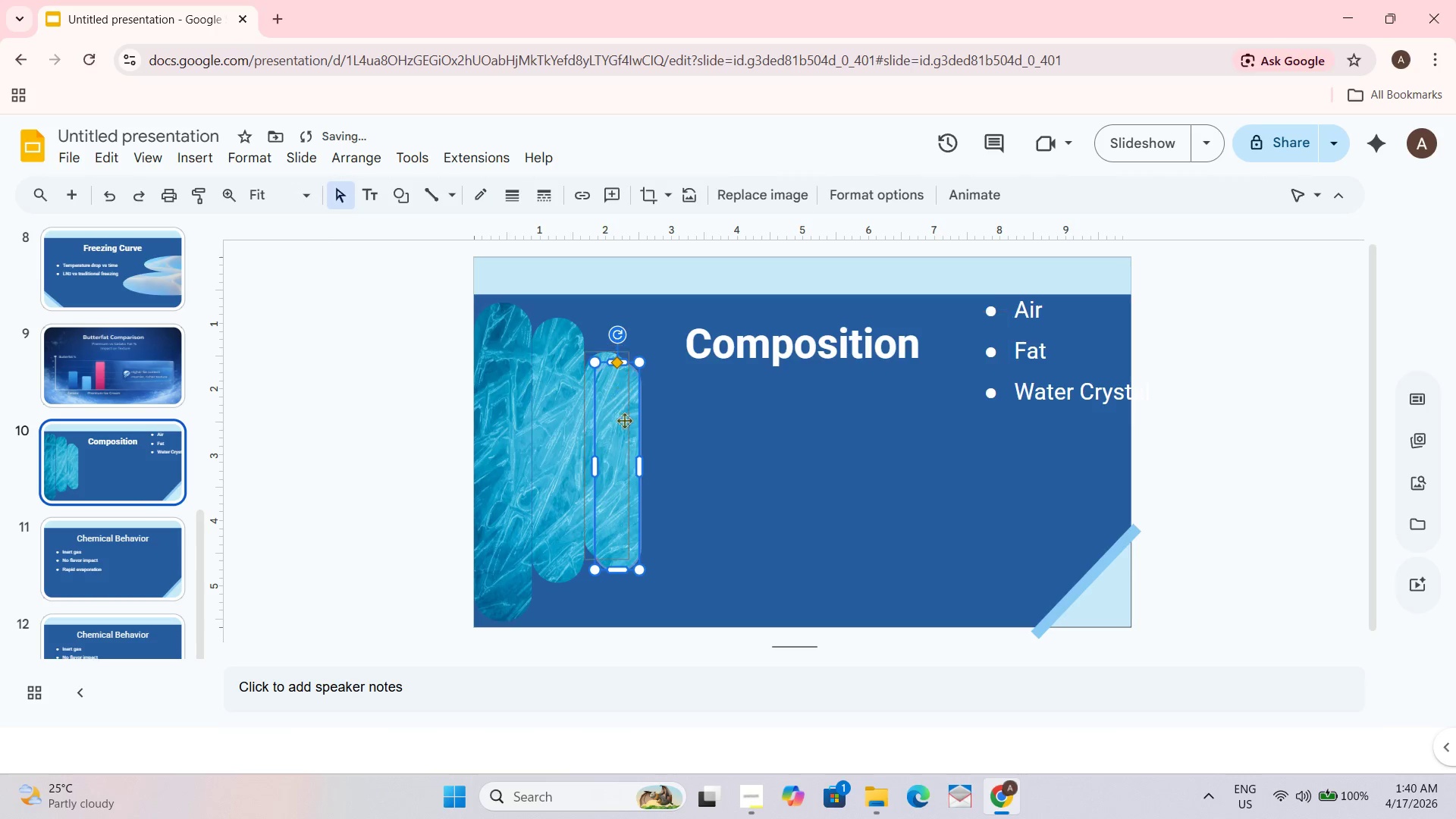 
left_click_drag(start_coordinate=[622, 440], to_coordinate=[616, 431])
 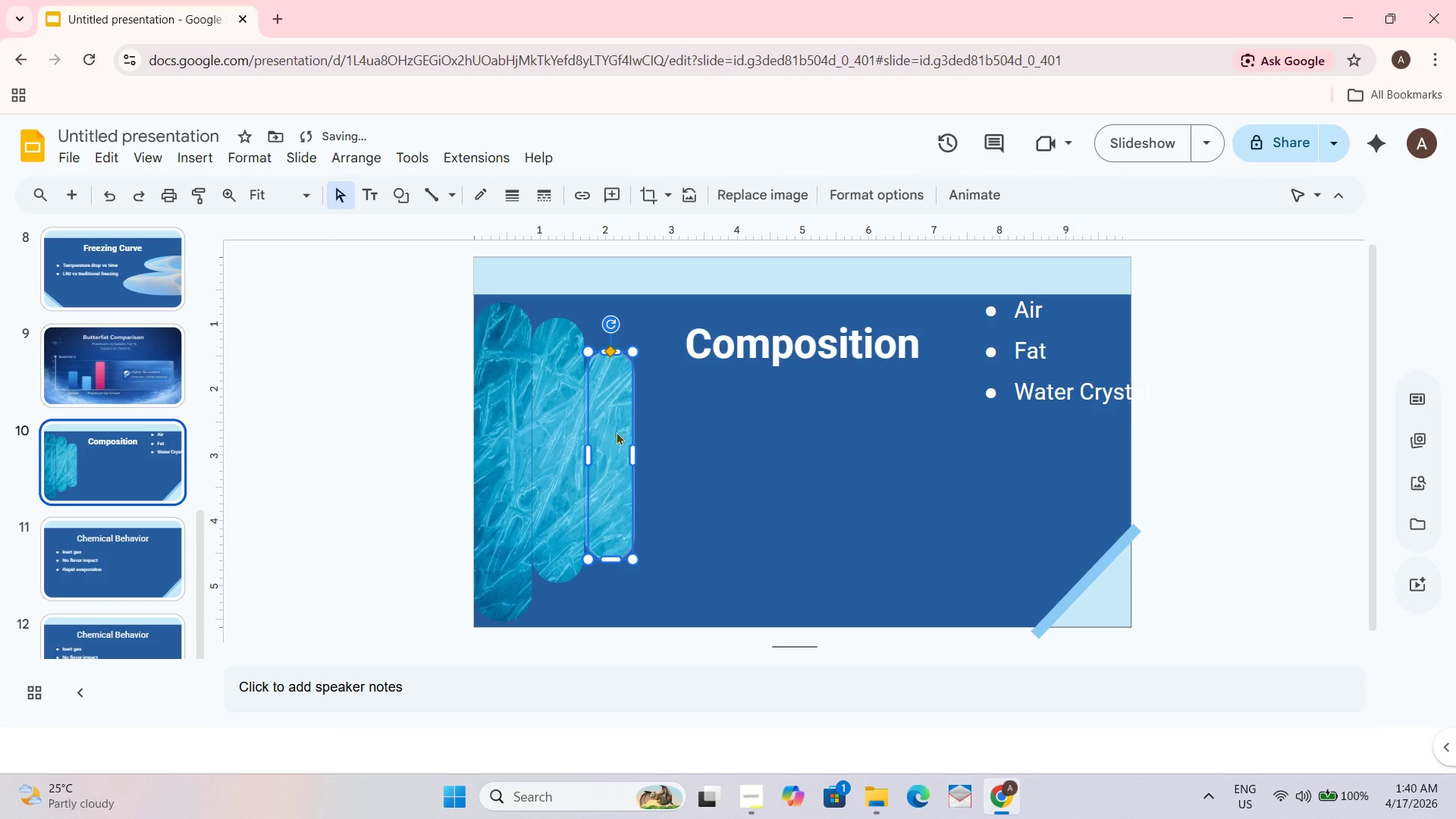 
left_click_drag(start_coordinate=[616, 431], to_coordinate=[615, 435])
 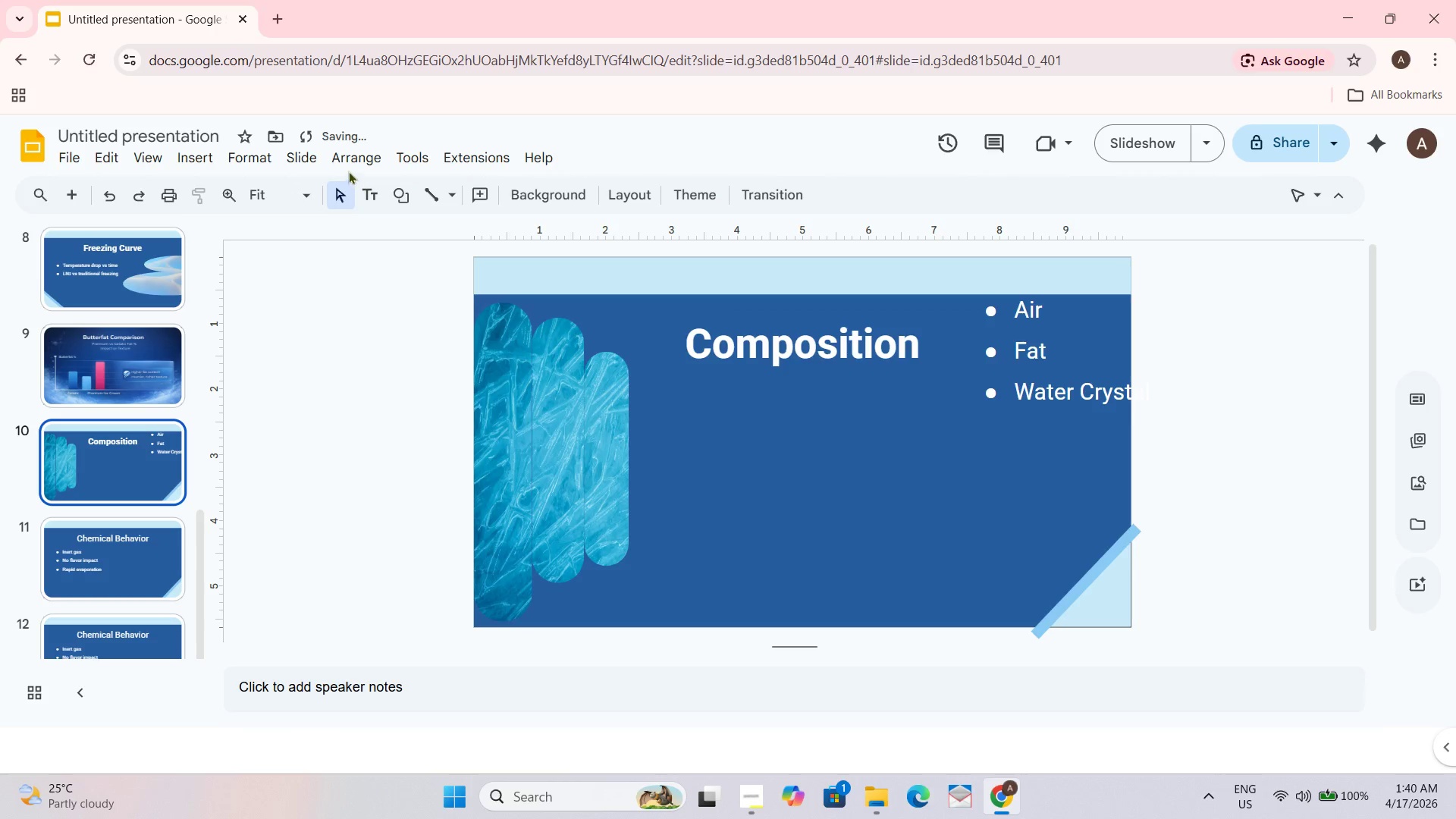 
left_click([610, 398])
 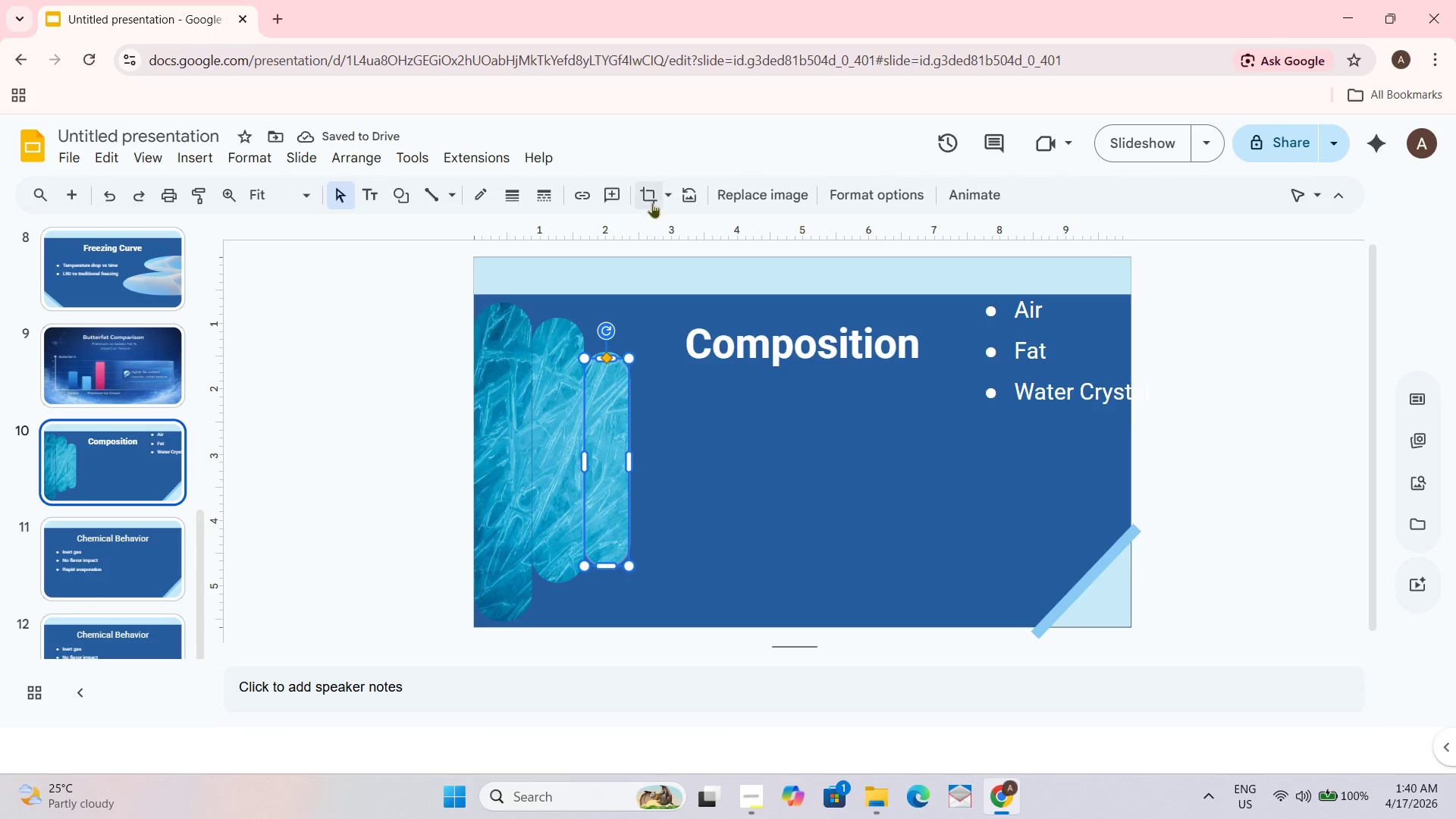 
left_click([652, 197])
 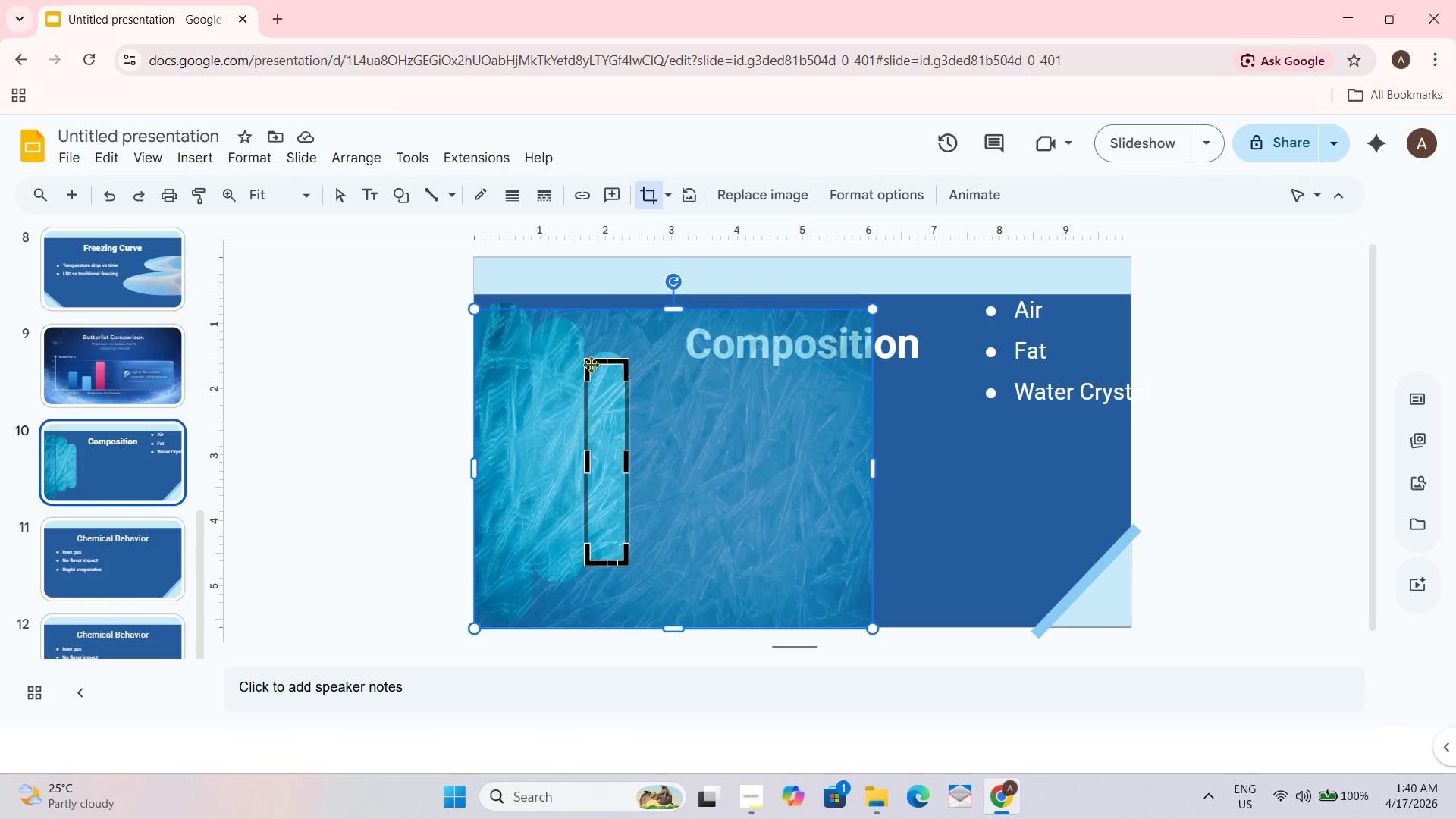 
left_click_drag(start_coordinate=[589, 362], to_coordinate=[665, 372])
 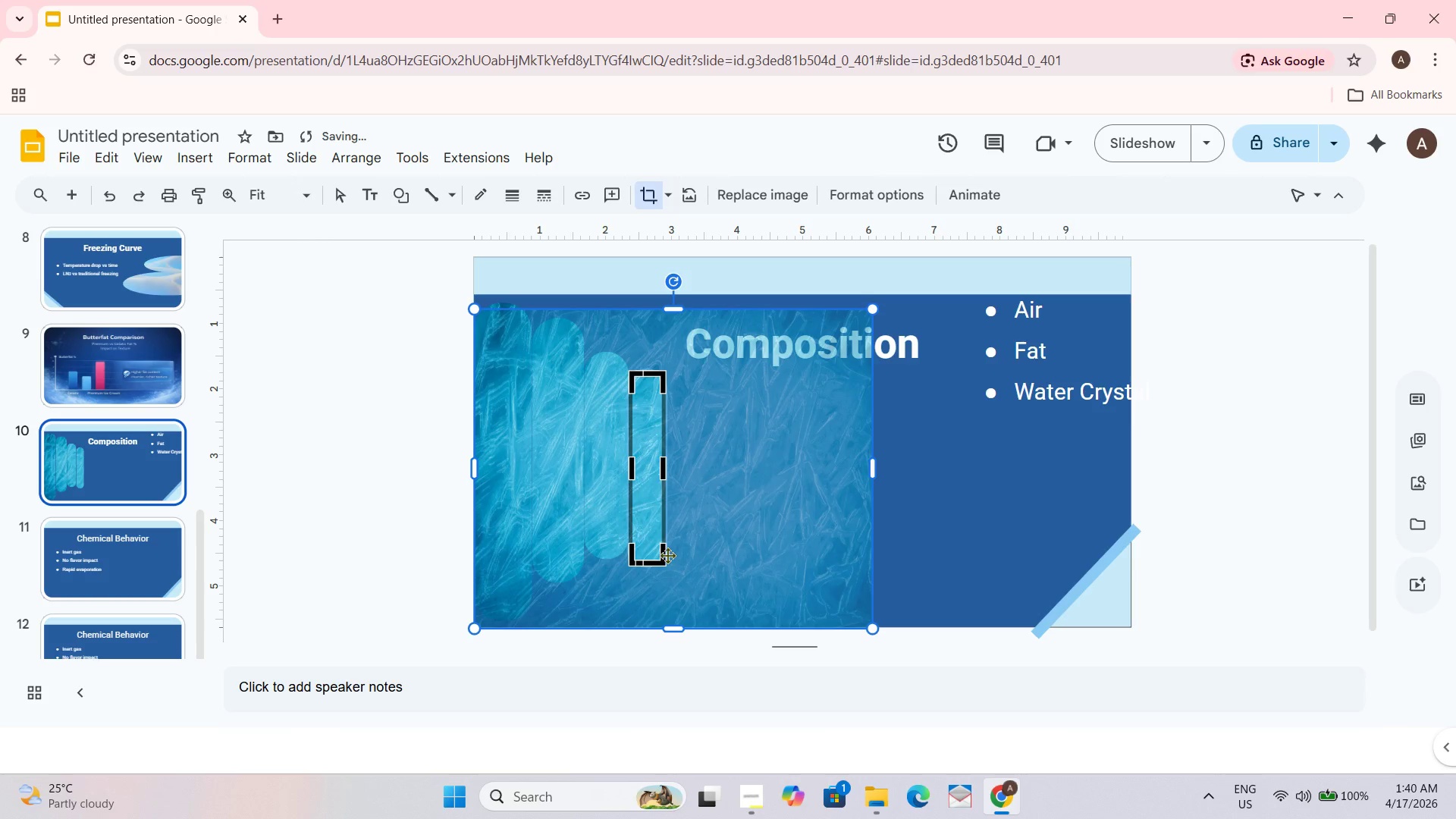 
left_click_drag(start_coordinate=[663, 555], to_coordinate=[669, 541])
 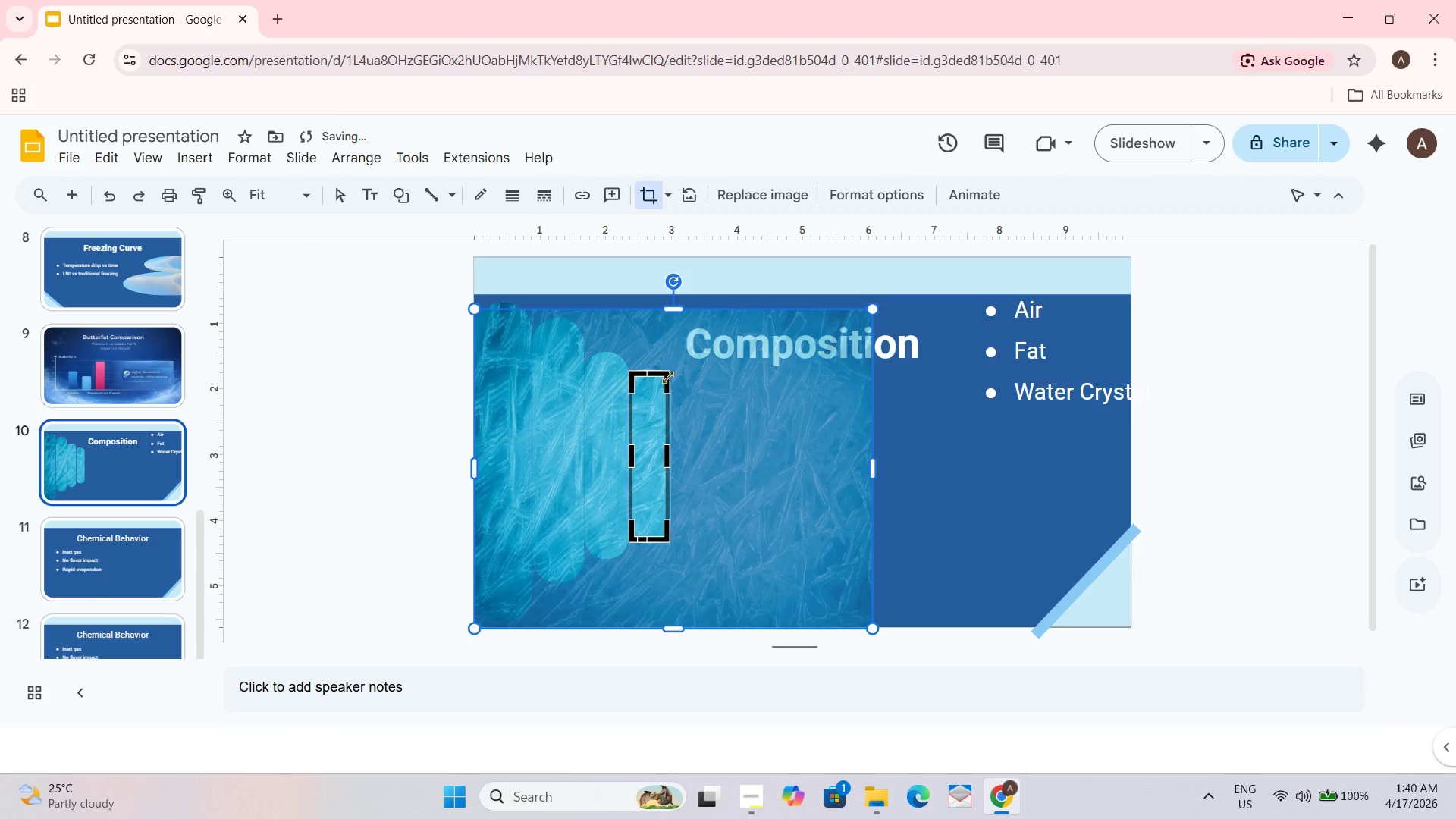 
left_click_drag(start_coordinate=[667, 377], to_coordinate=[664, 391])
 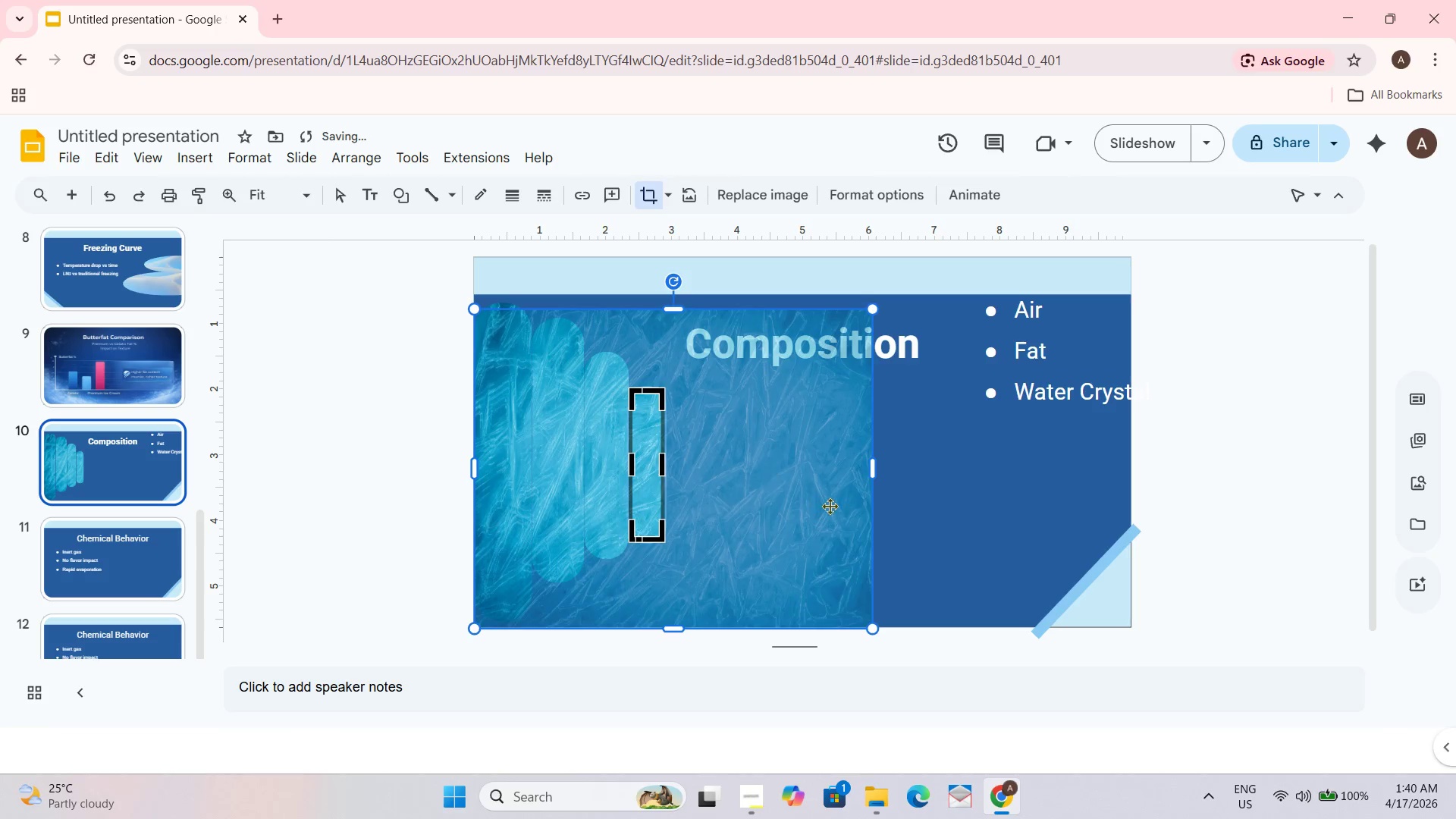 
left_click_drag(start_coordinate=[833, 504], to_coordinate=[835, 498])
 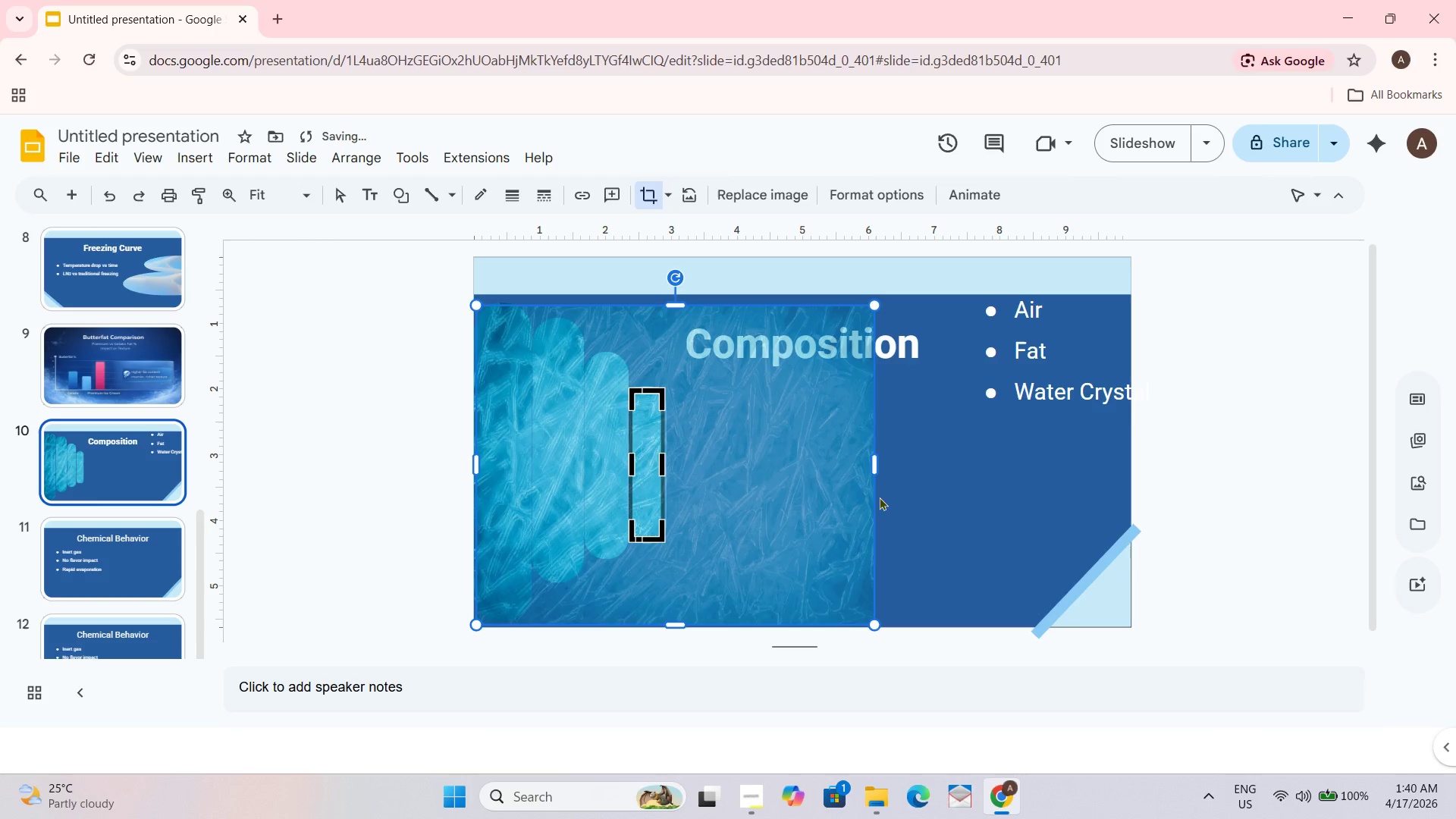 
key(Control+Z)
 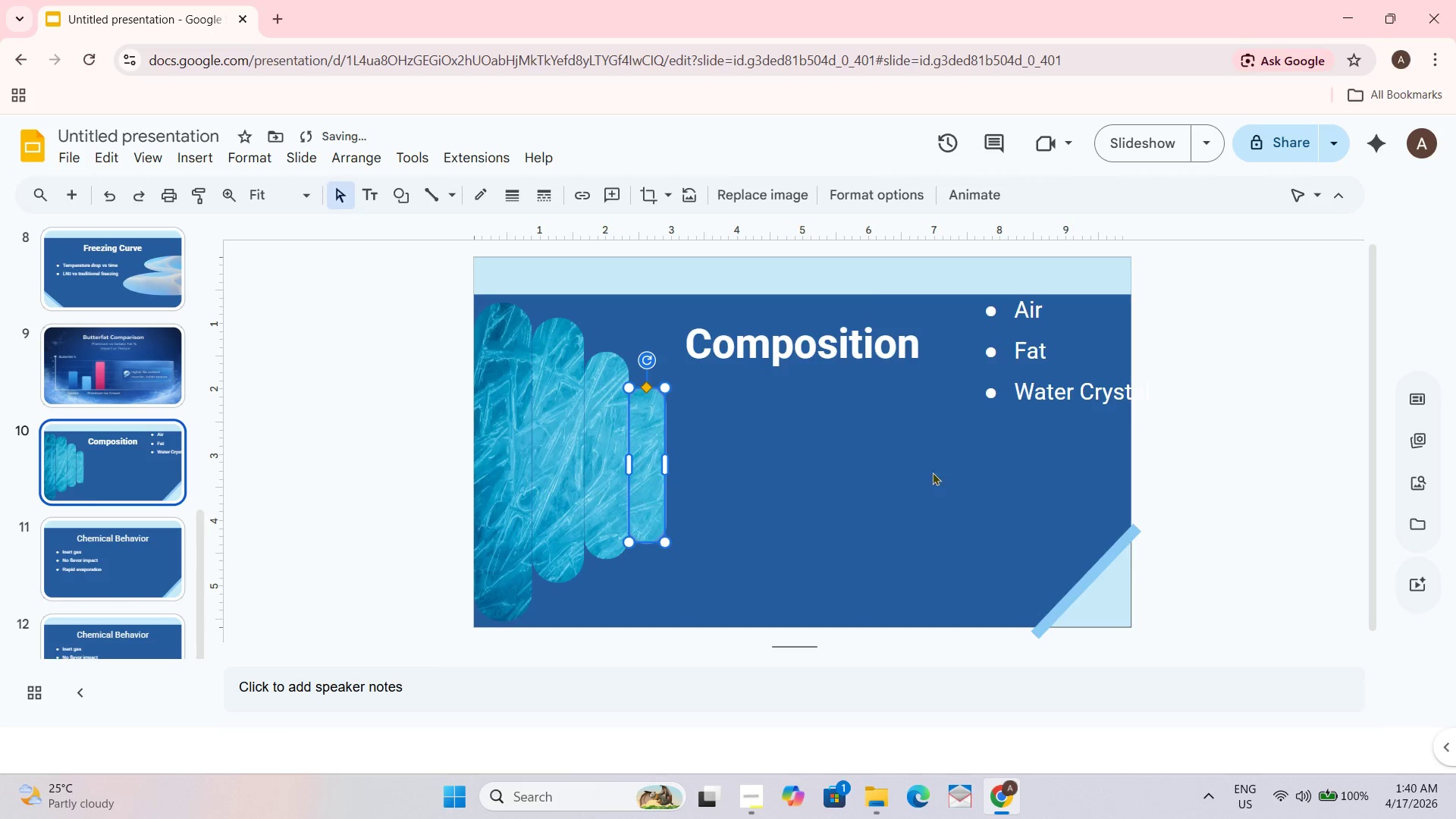 
left_click_drag(start_coordinate=[918, 463], to_coordinate=[909, 467])
 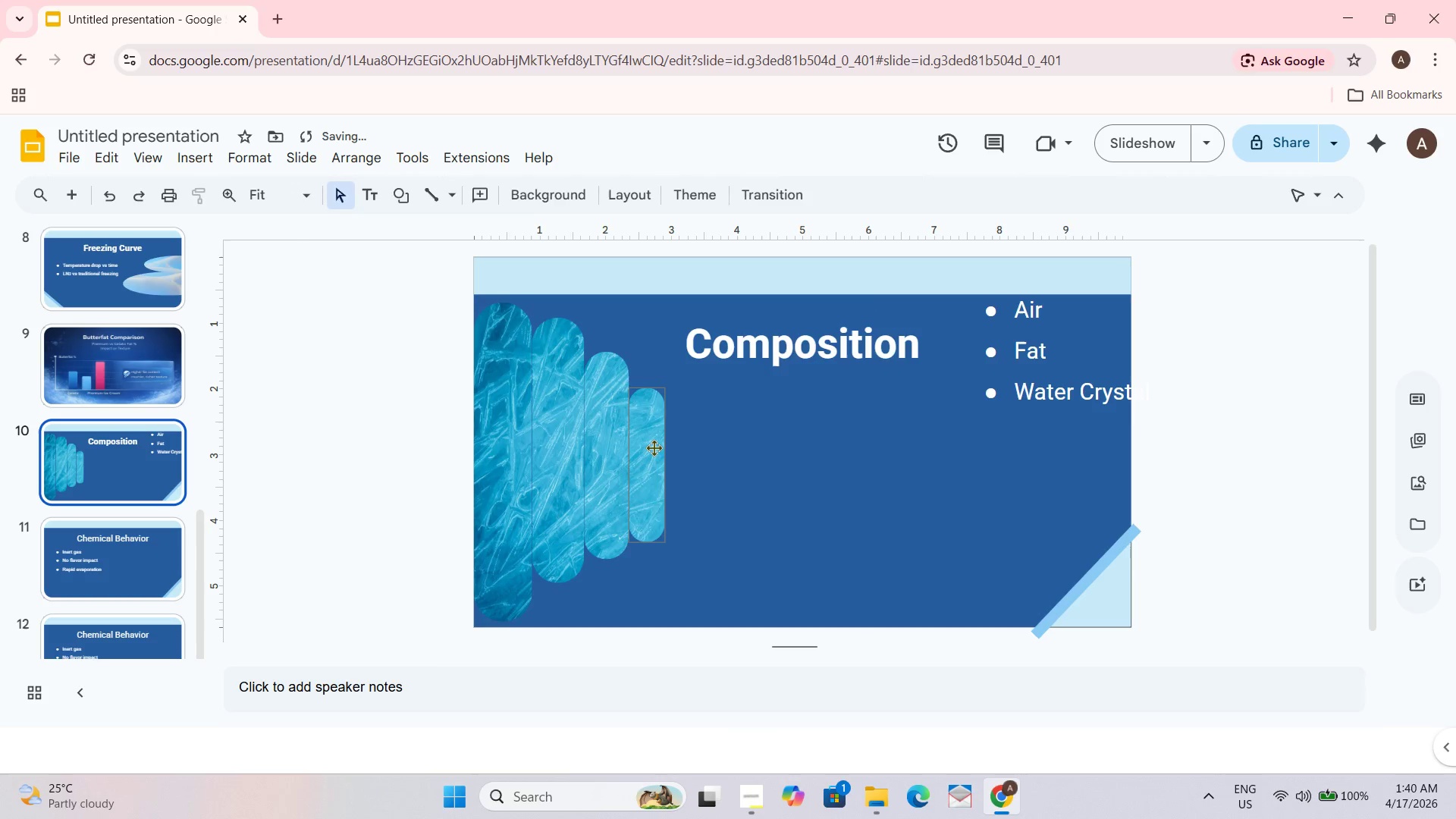 
left_click([654, 447])
 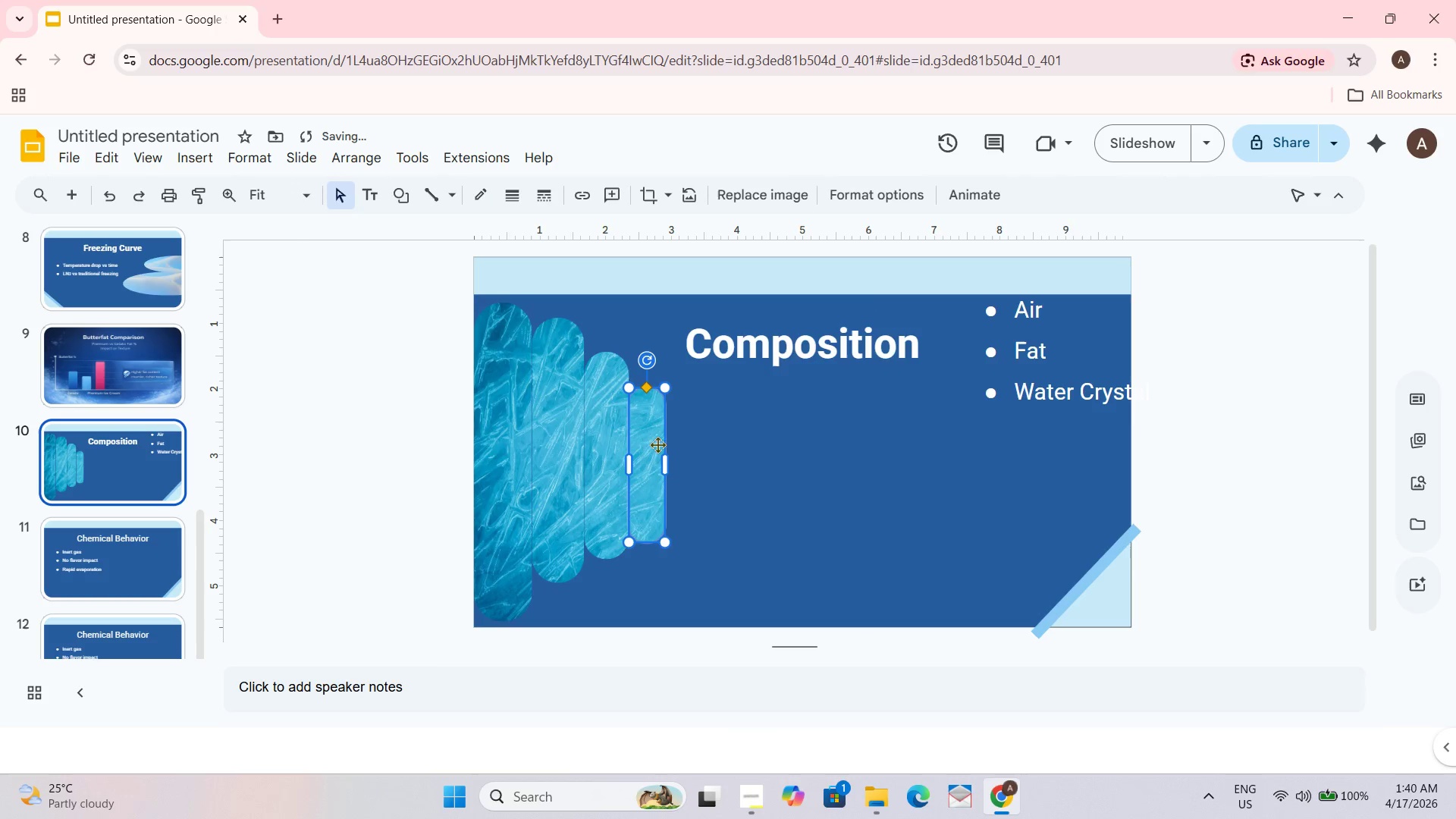 
key(Control+D)
 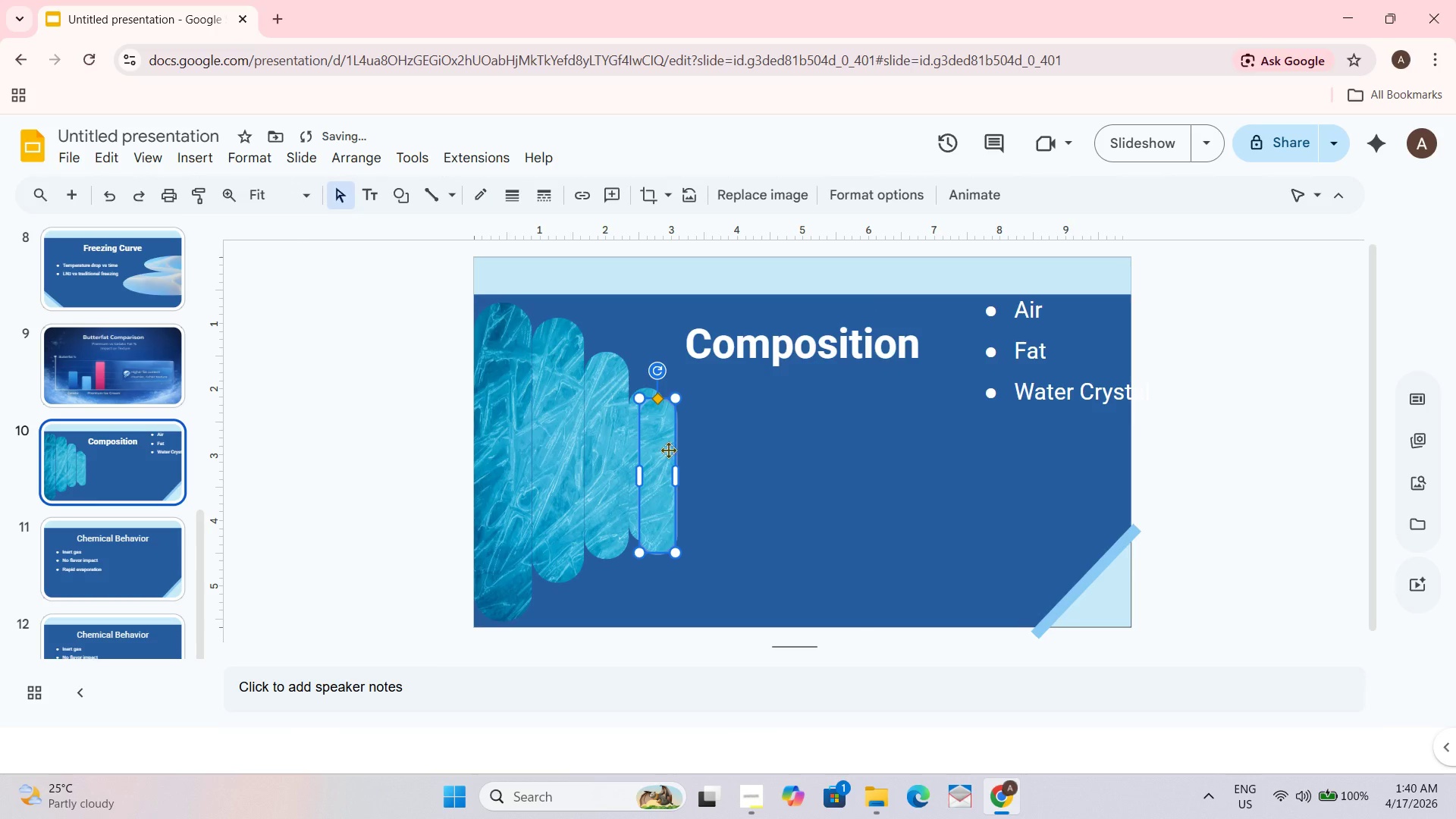 
left_click_drag(start_coordinate=[668, 450], to_coordinate=[659, 440])
 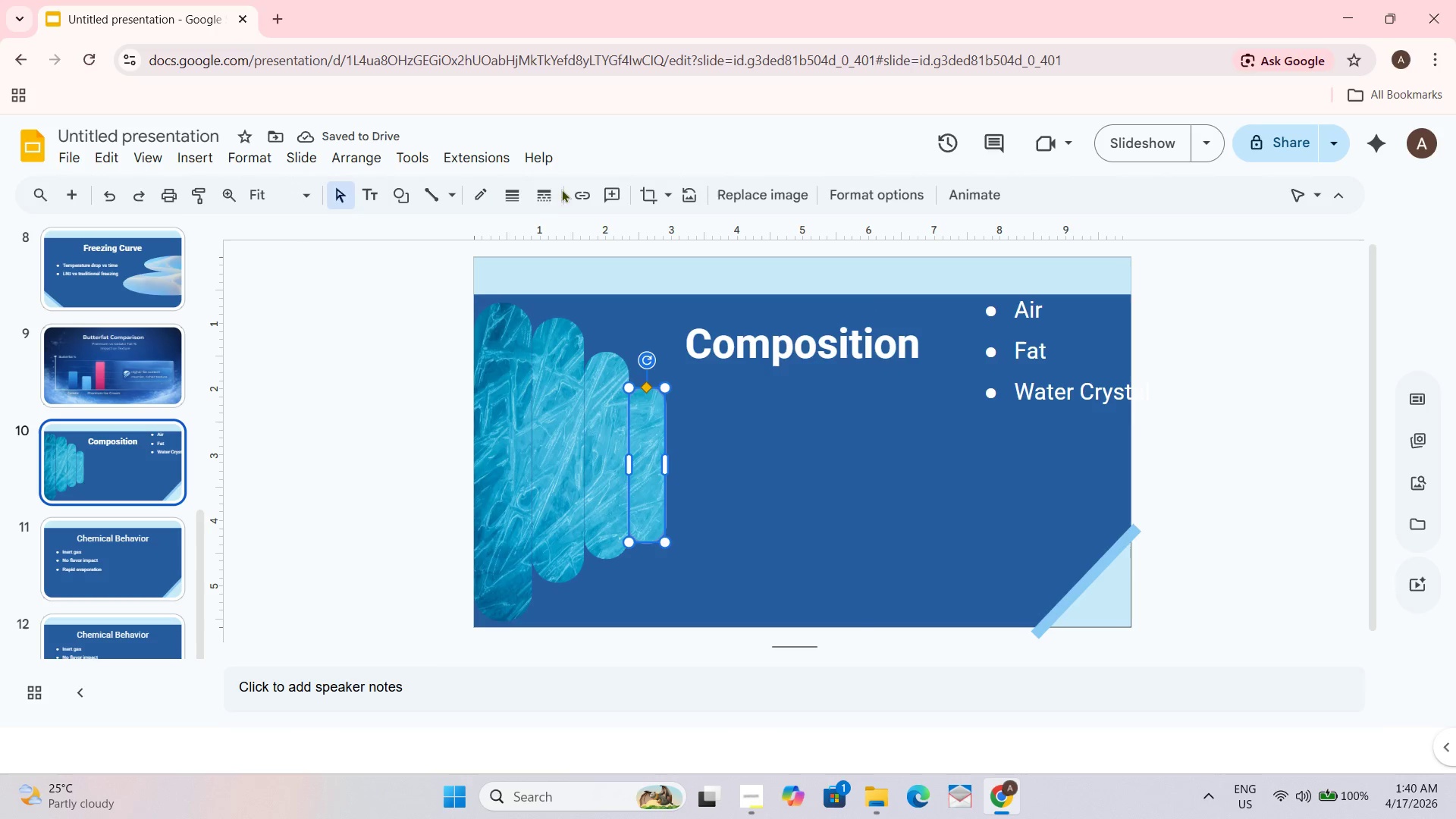 
left_click([646, 193])
 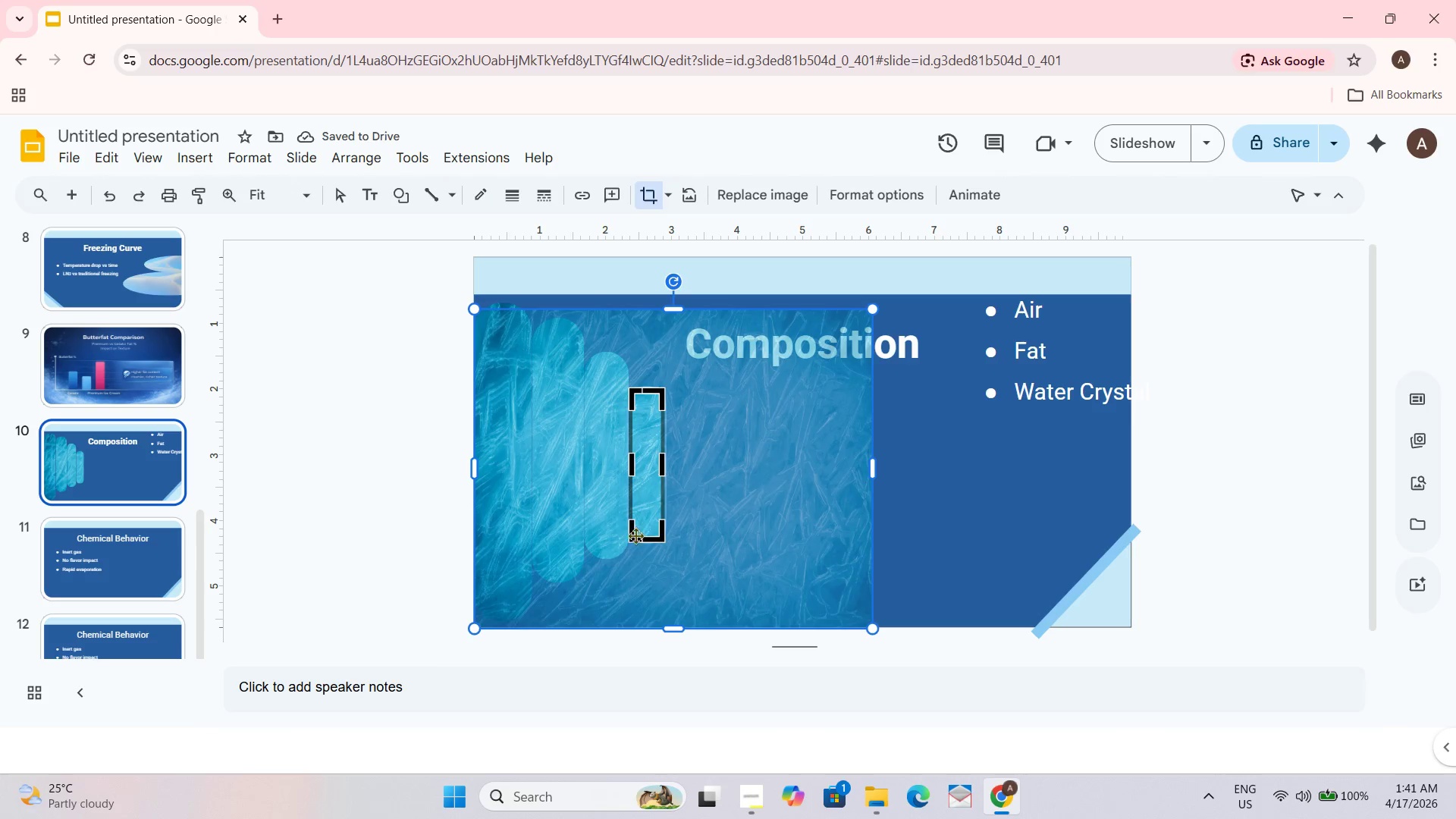 
left_click_drag(start_coordinate=[630, 535], to_coordinate=[709, 520])
 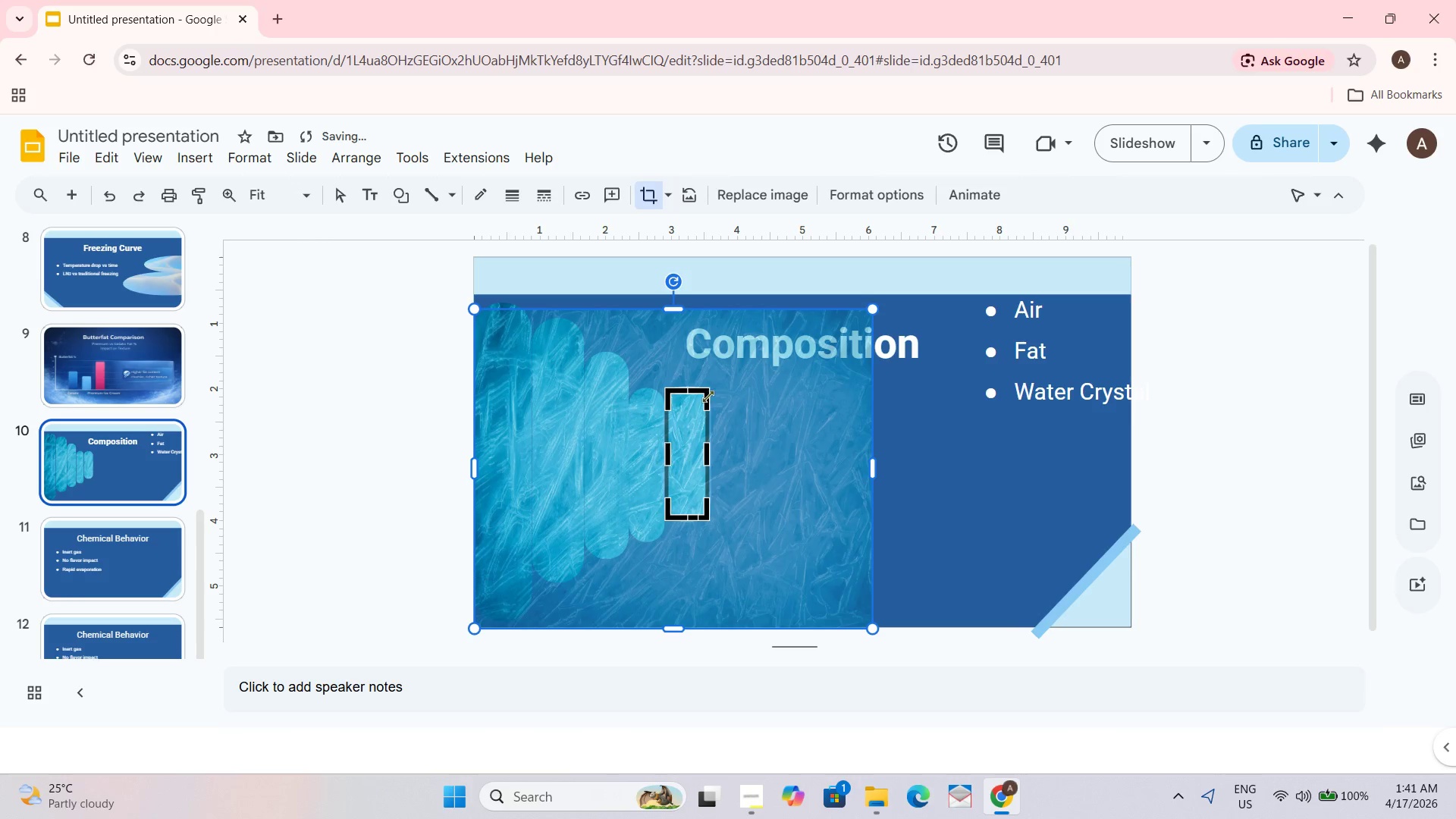 
left_click_drag(start_coordinate=[708, 392], to_coordinate=[707, 420])
 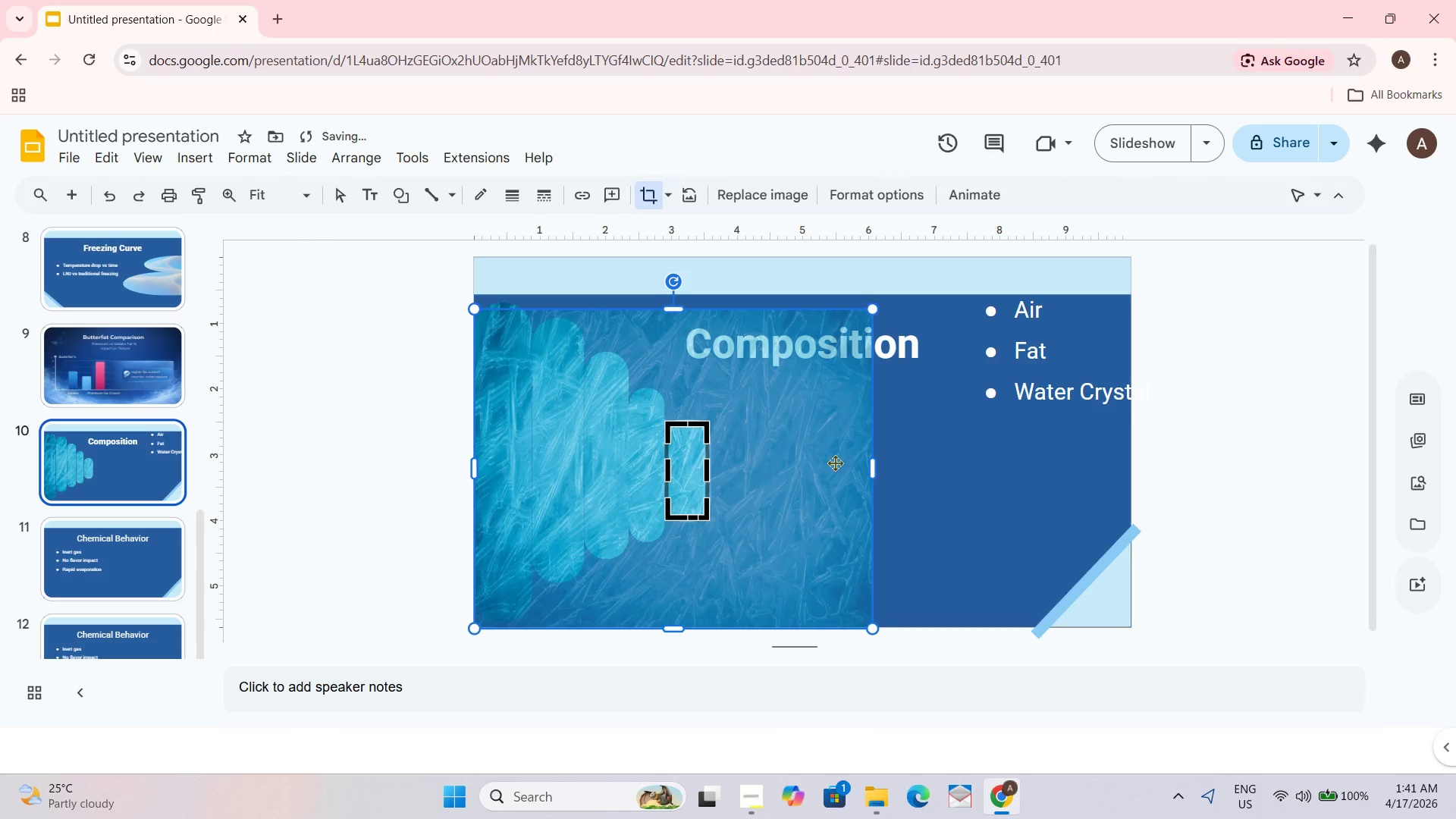 
left_click_drag(start_coordinate=[831, 463], to_coordinate=[836, 464])
 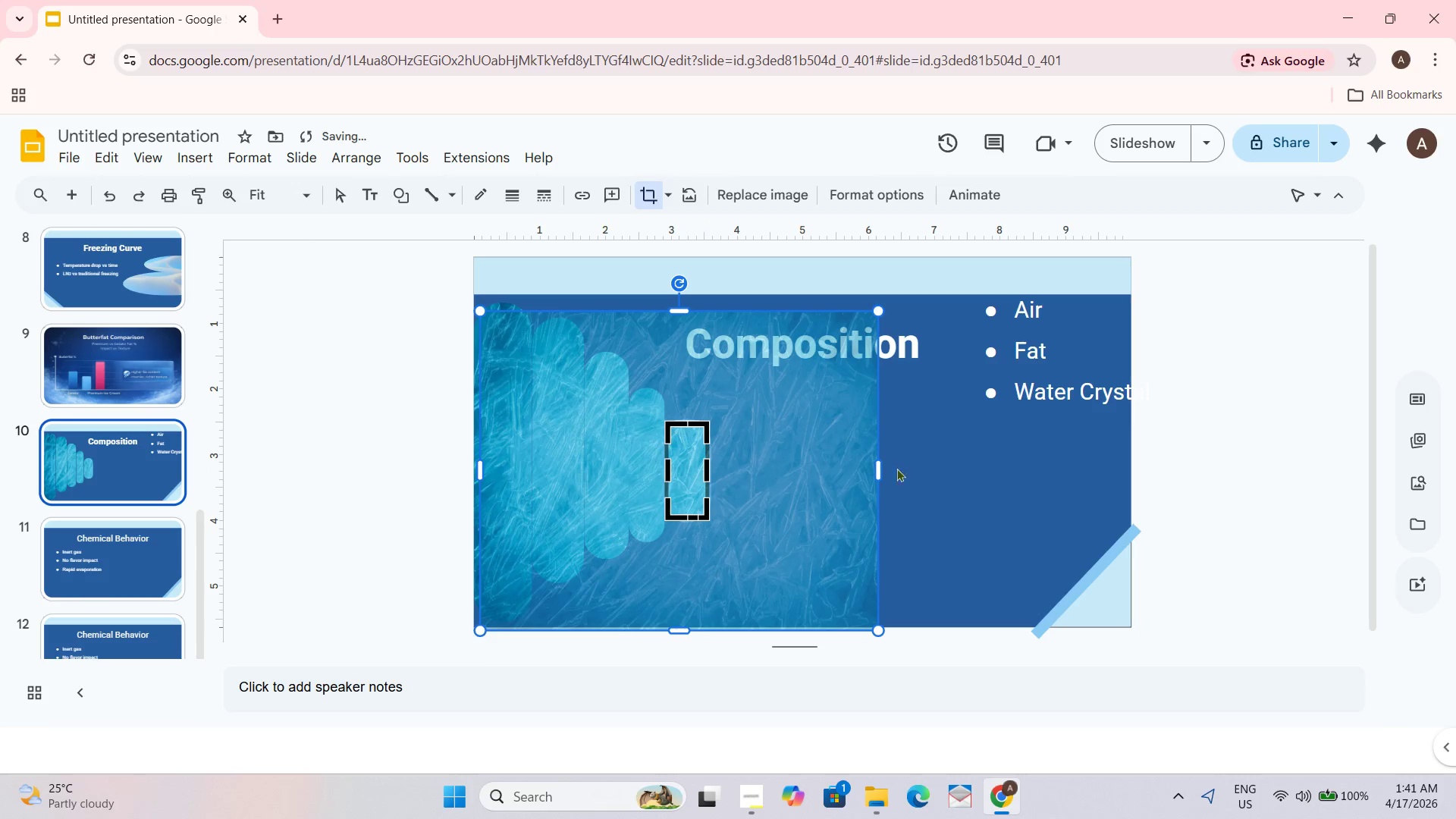 
key(Control+Z)
 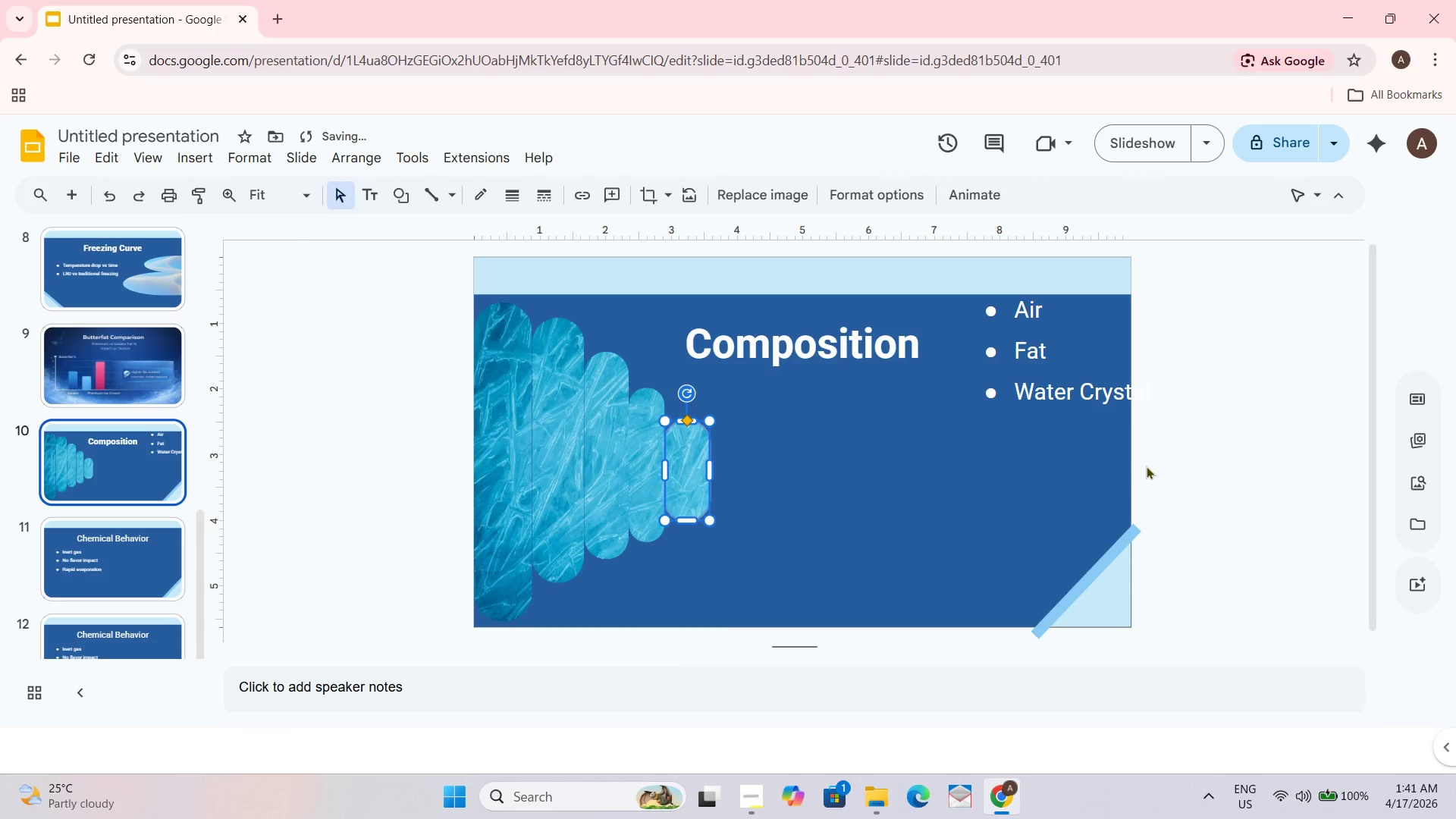 
left_click([985, 477])
 